 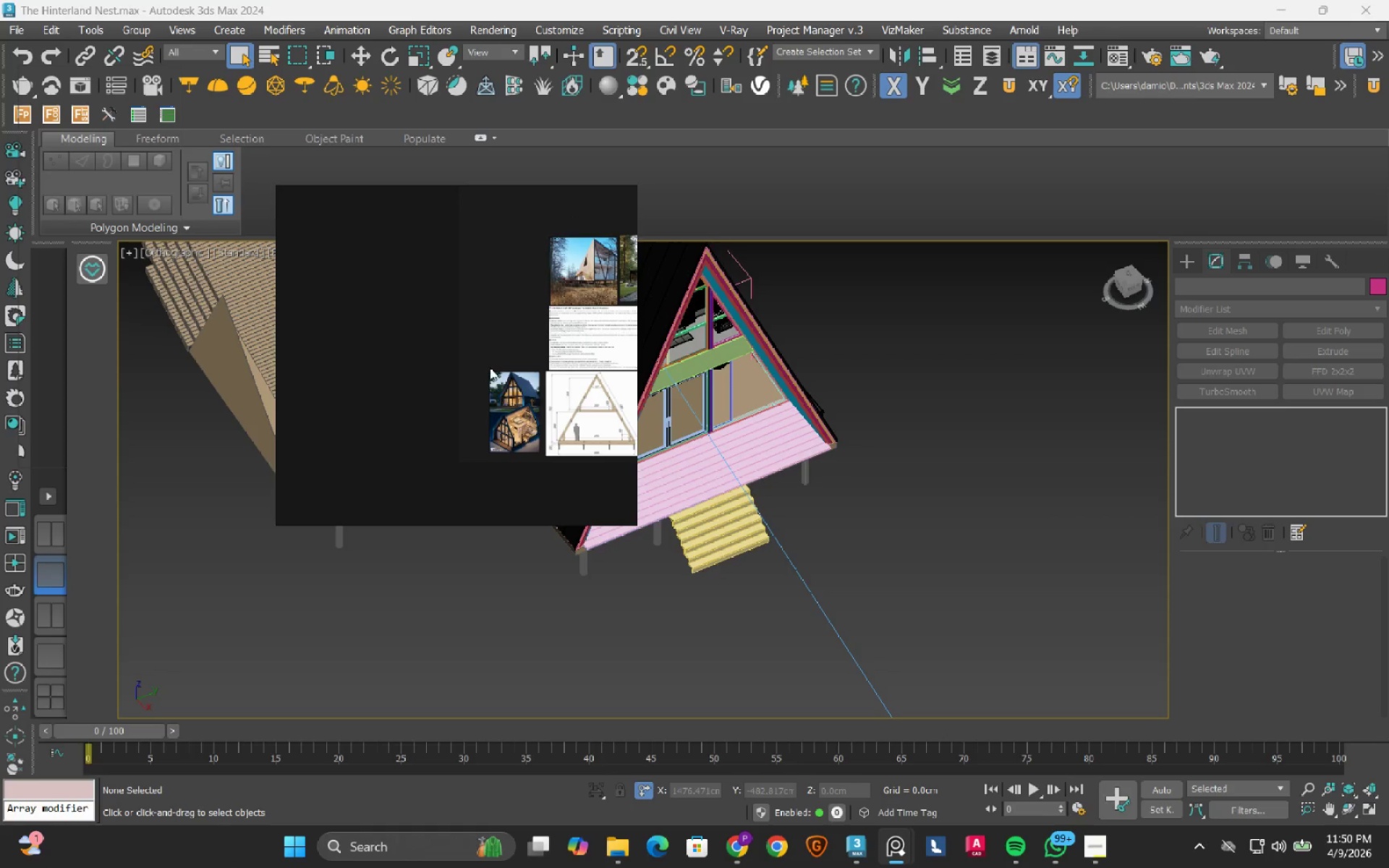 
scroll: coordinate [530, 319], scroll_direction: up, amount: 7.0
 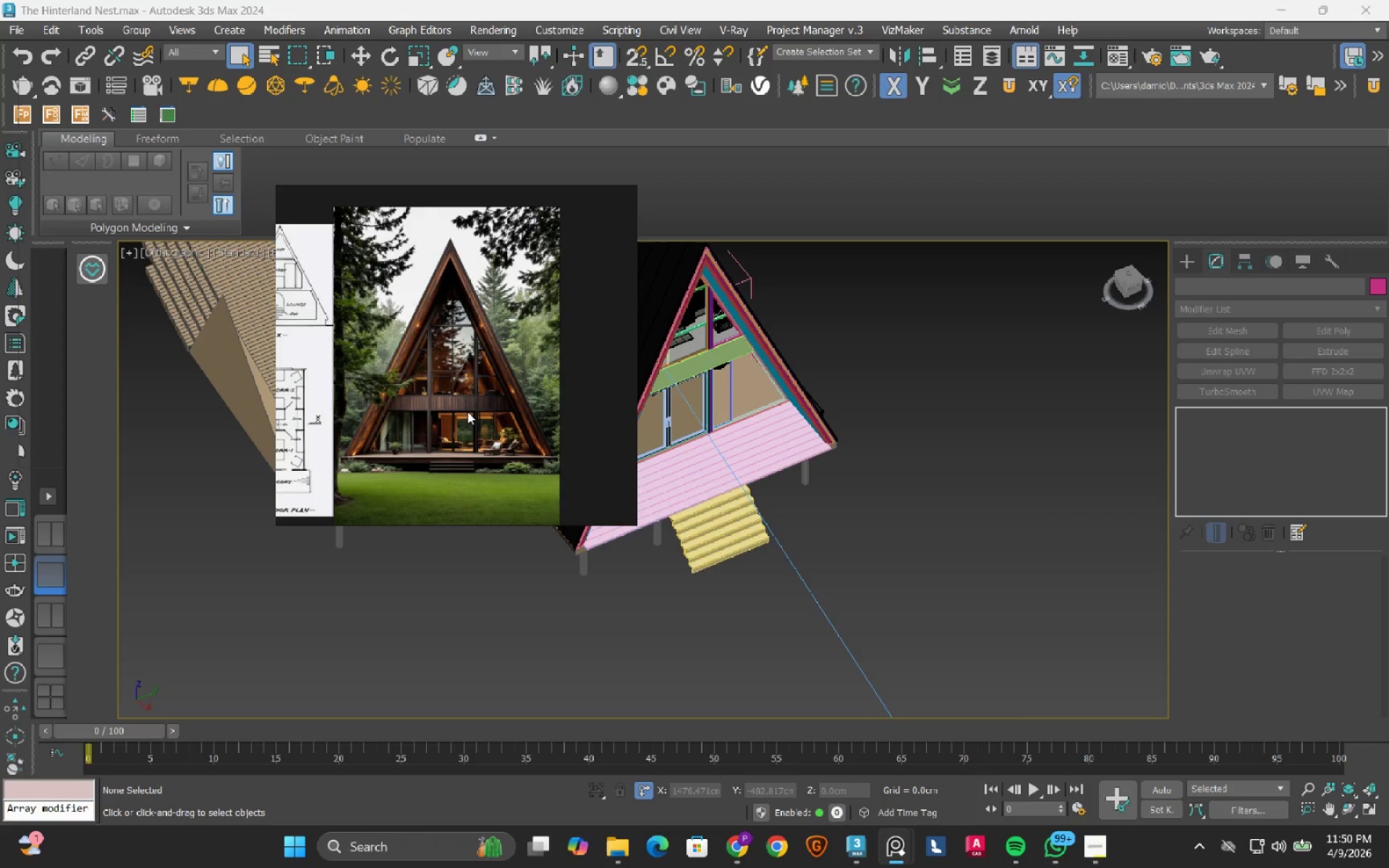 
wait(9.37)
 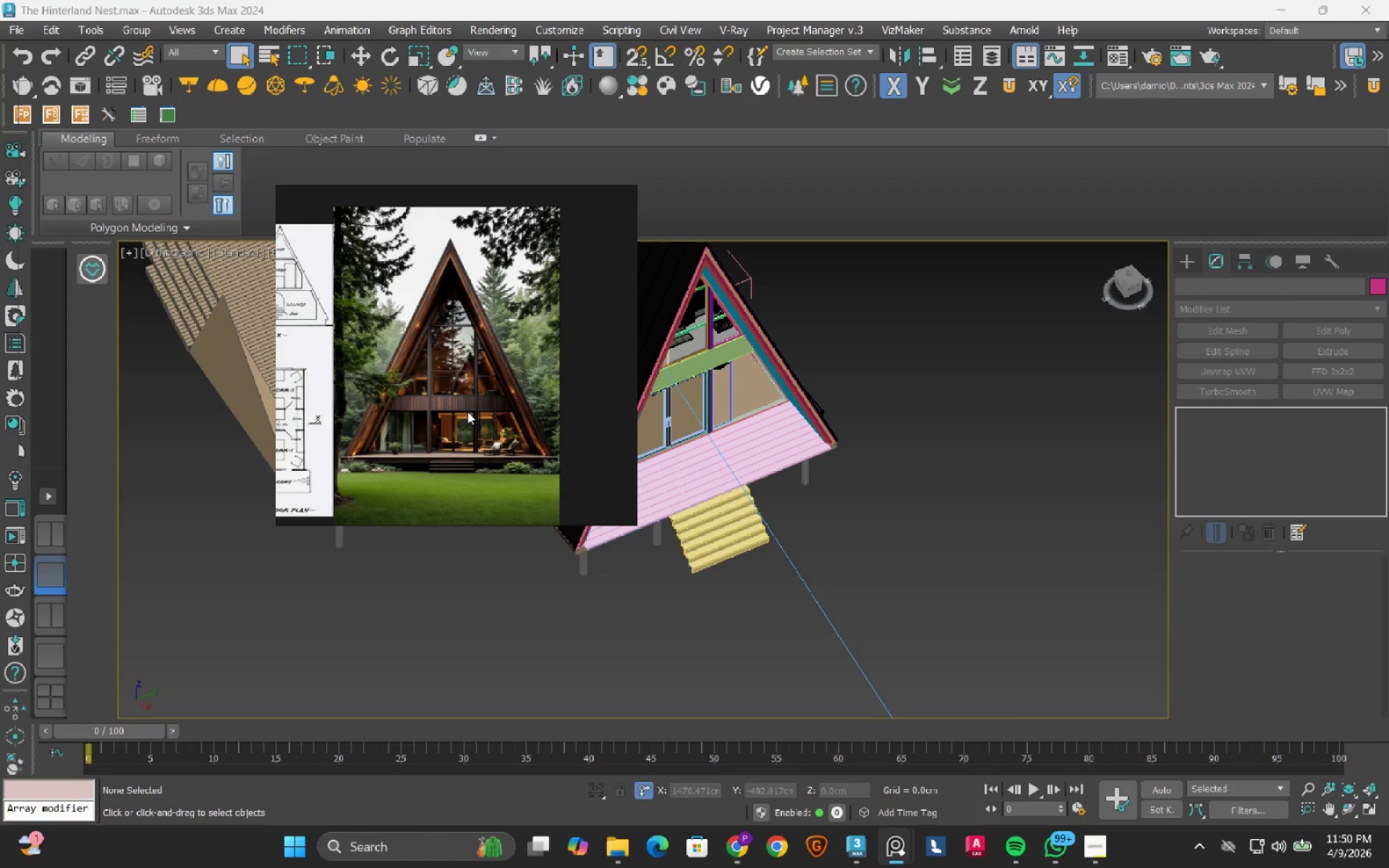 
scroll: coordinate [463, 443], scroll_direction: up, amount: 2.0
 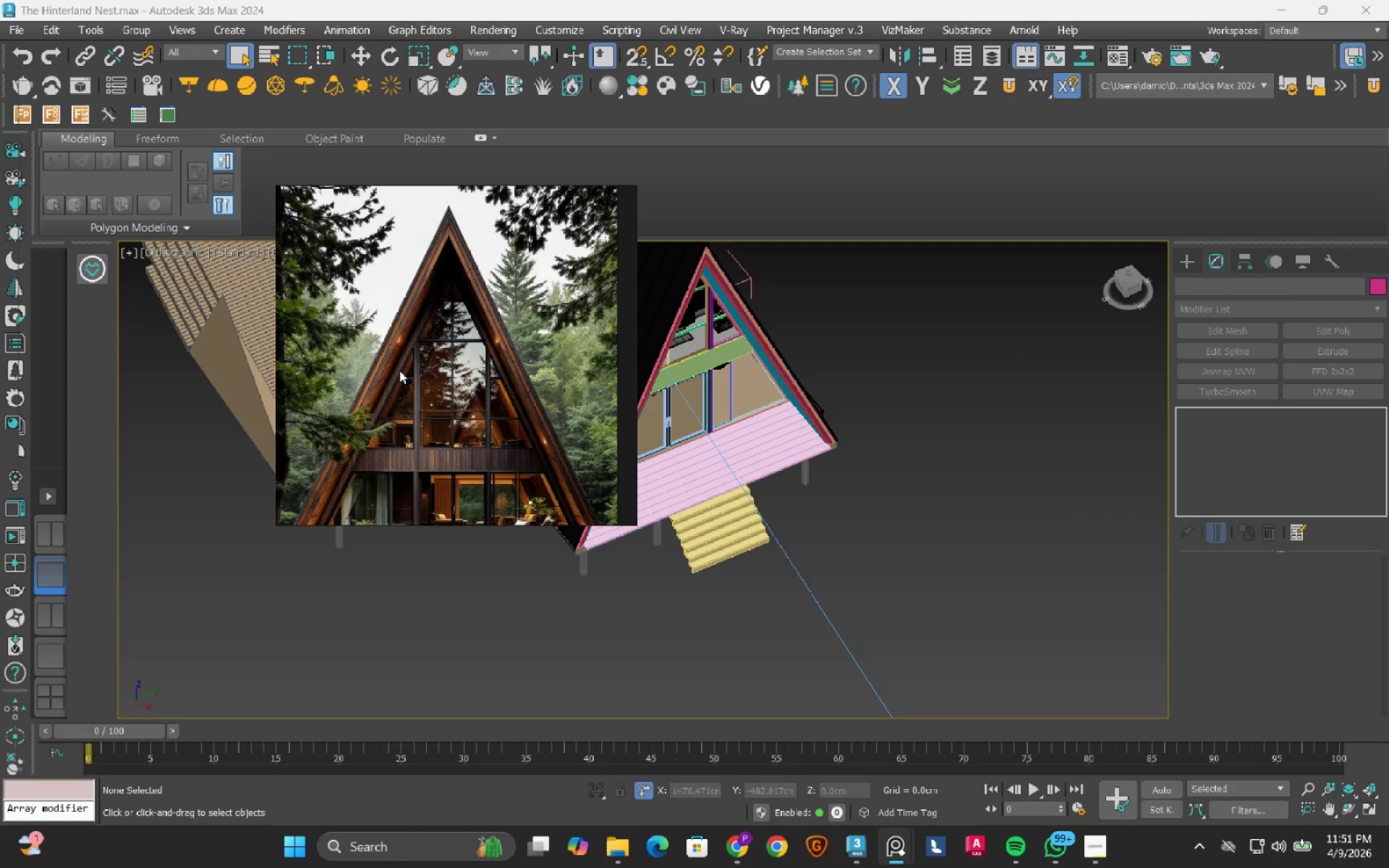 
wait(10.48)
 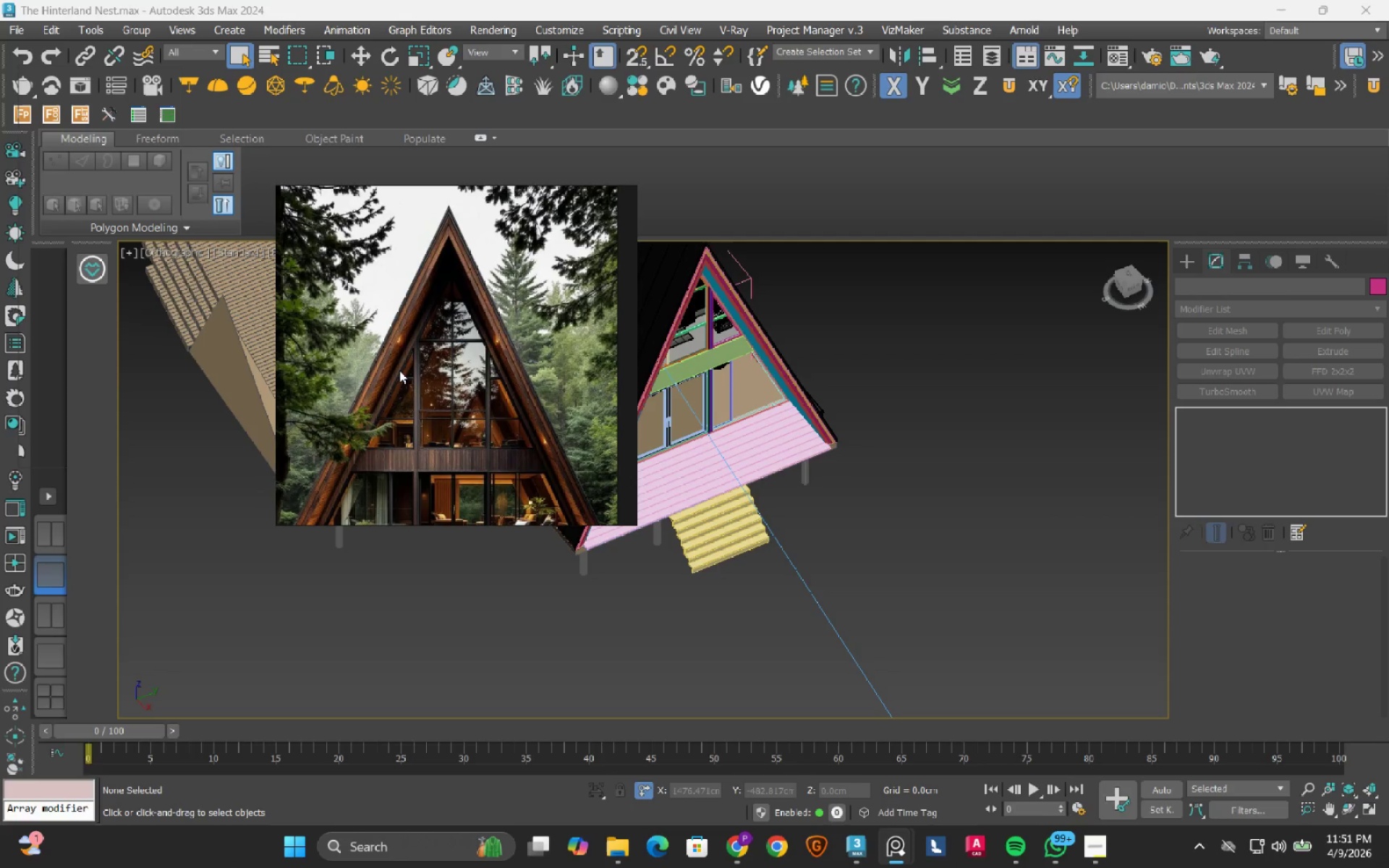 
scroll: coordinate [475, 411], scroll_direction: up, amount: 7.0
 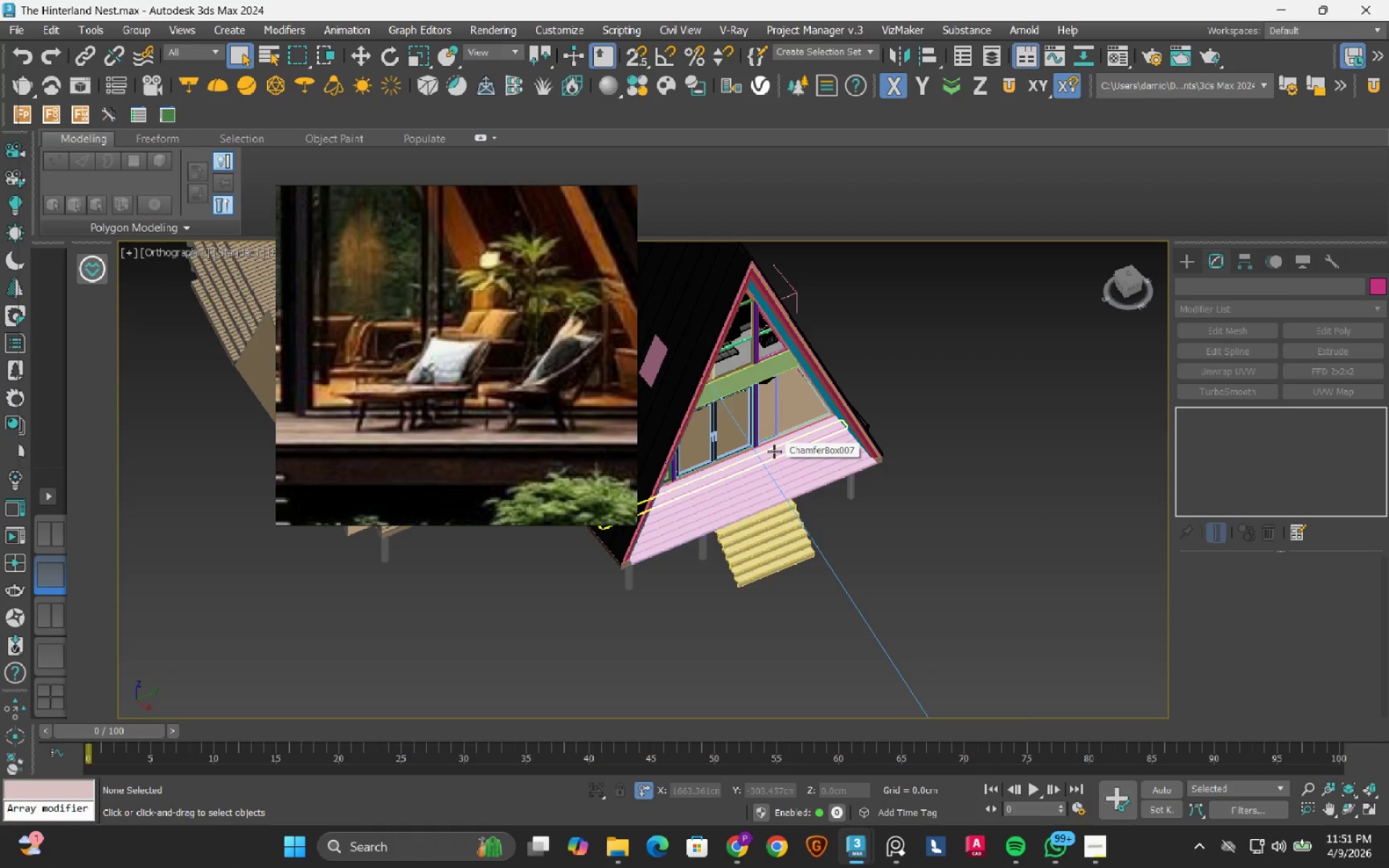 
wait(17.07)
 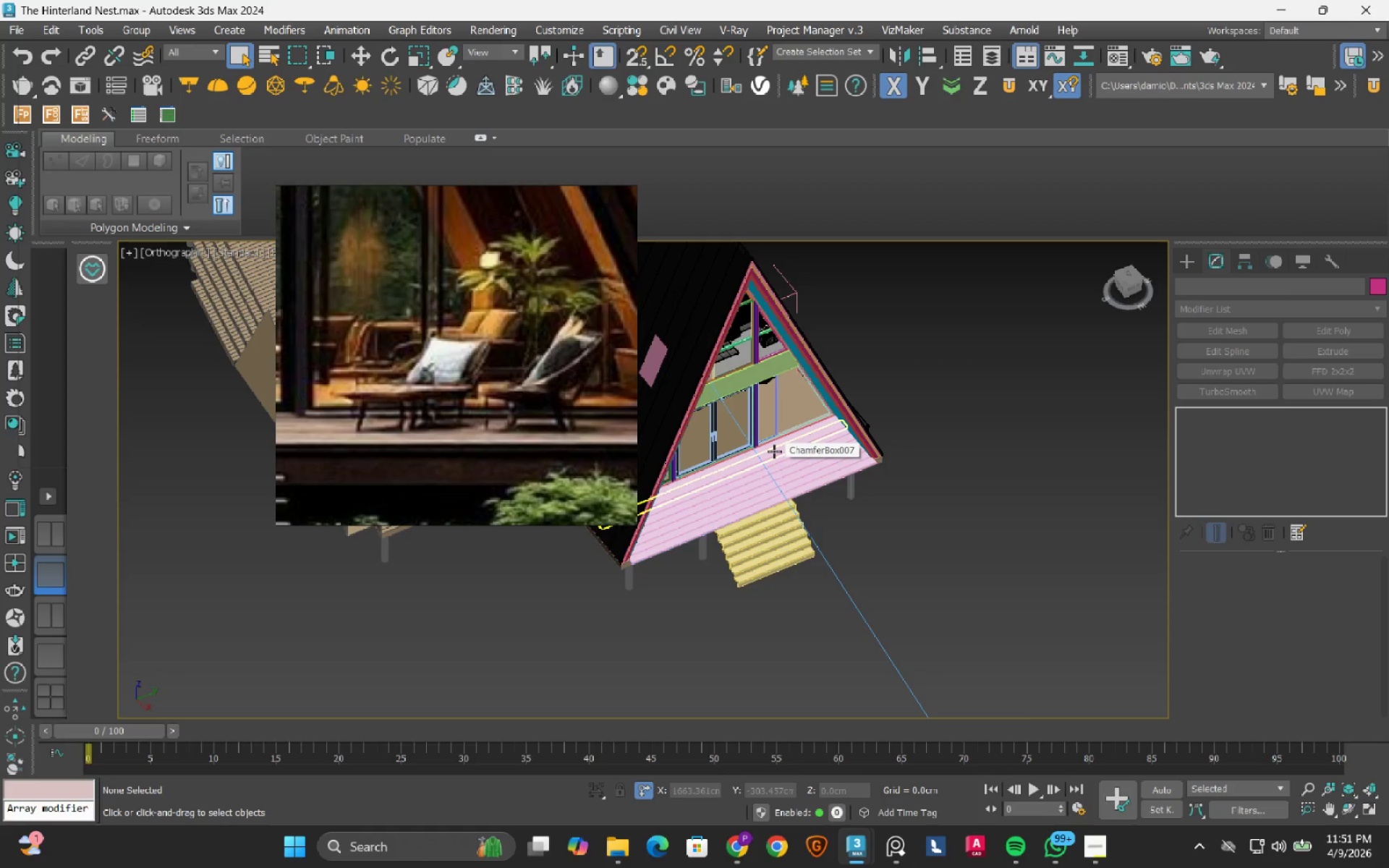 
hold_key(key=AltLeft, duration=0.45)
 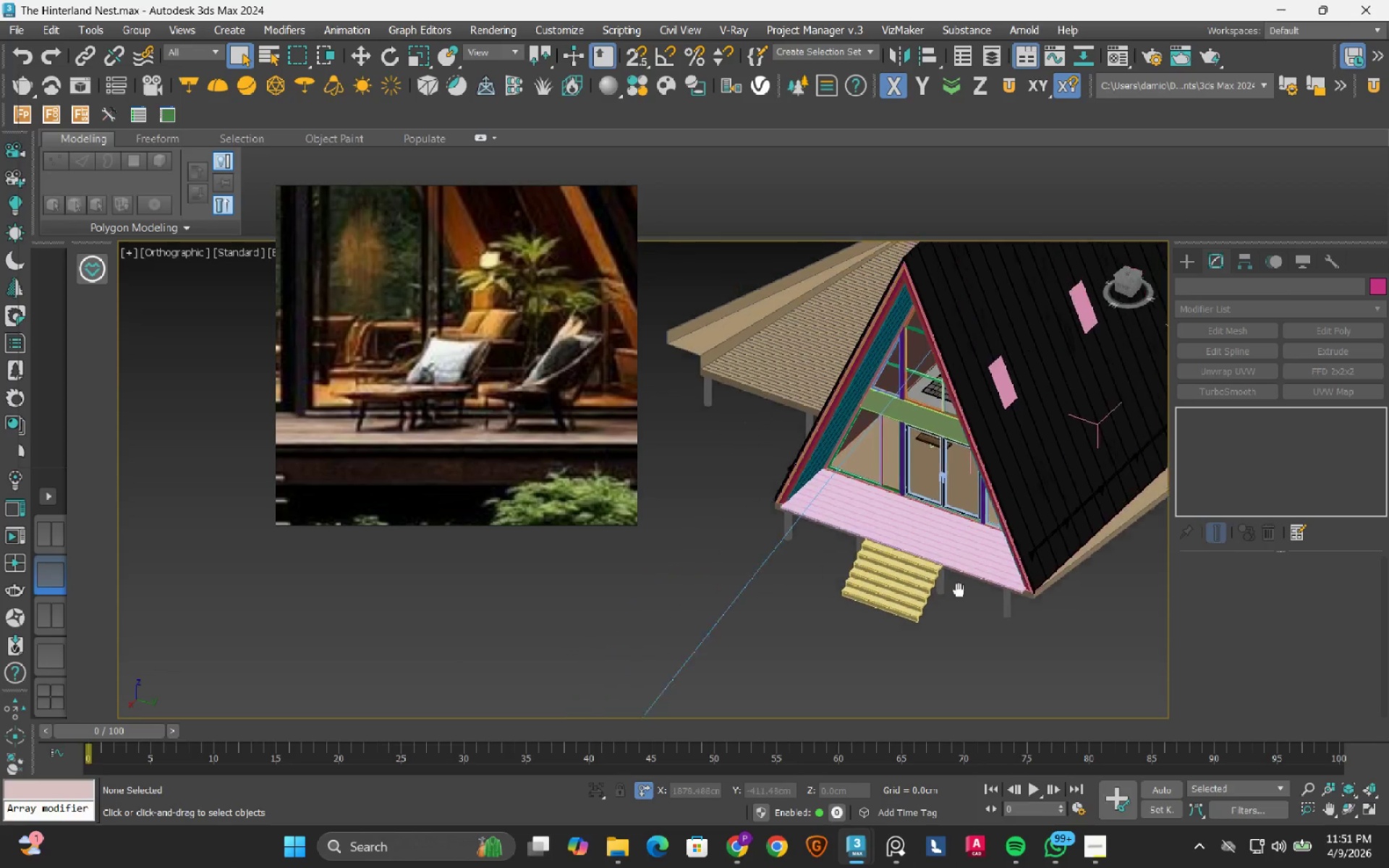 
hold_key(key=AltLeft, duration=1.41)
 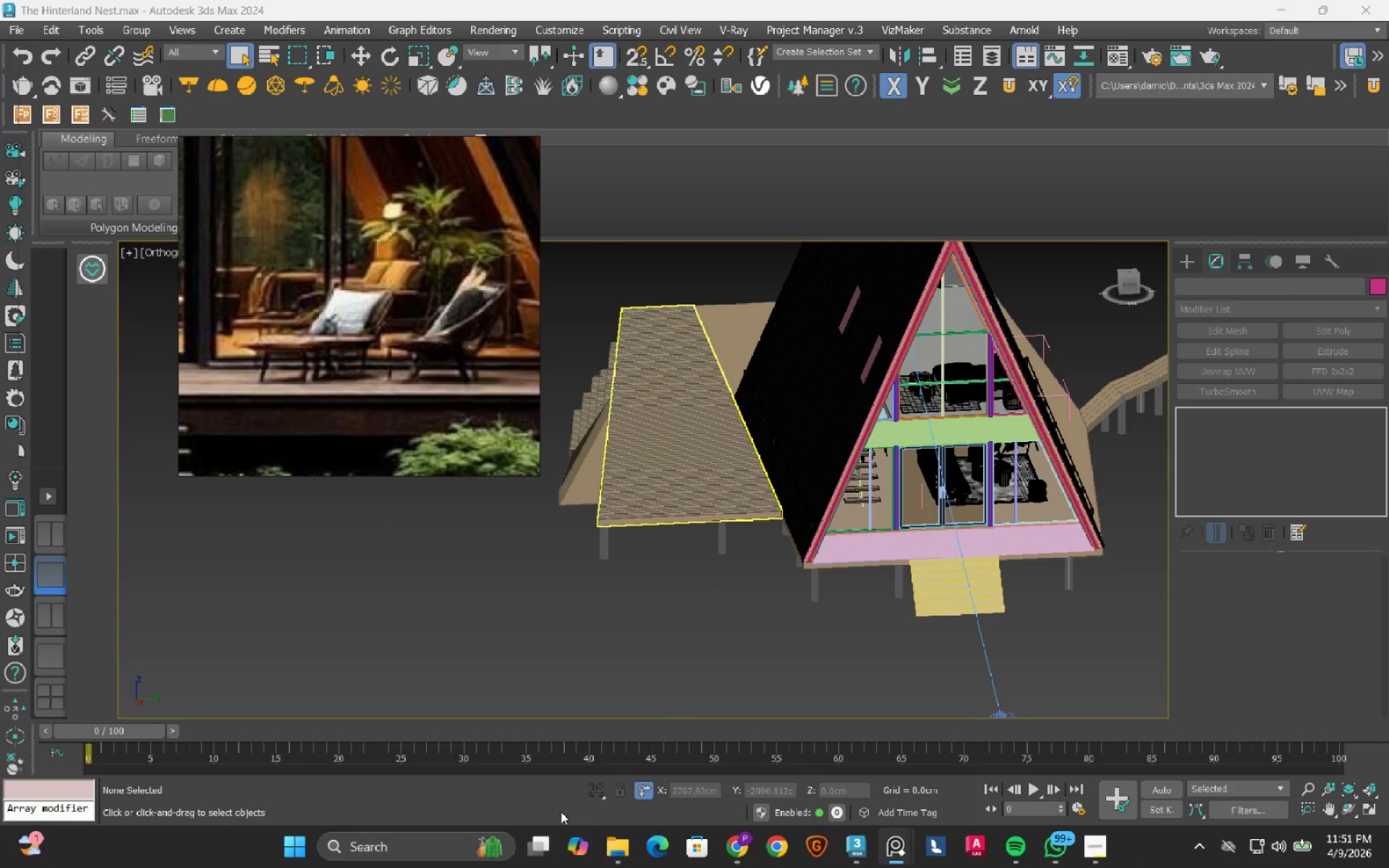 
left_click([615, 848])
 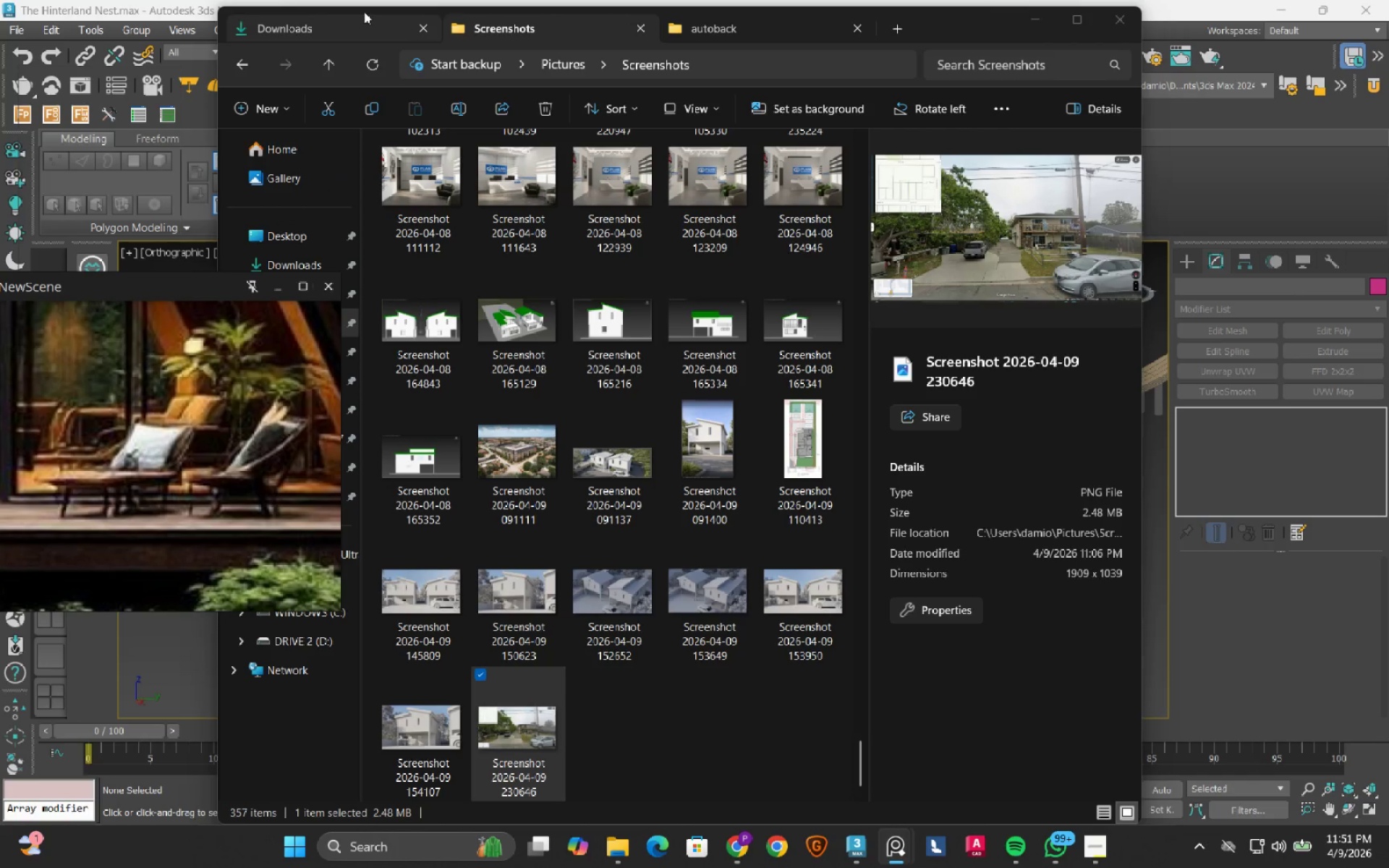 
left_click([355, 26])
 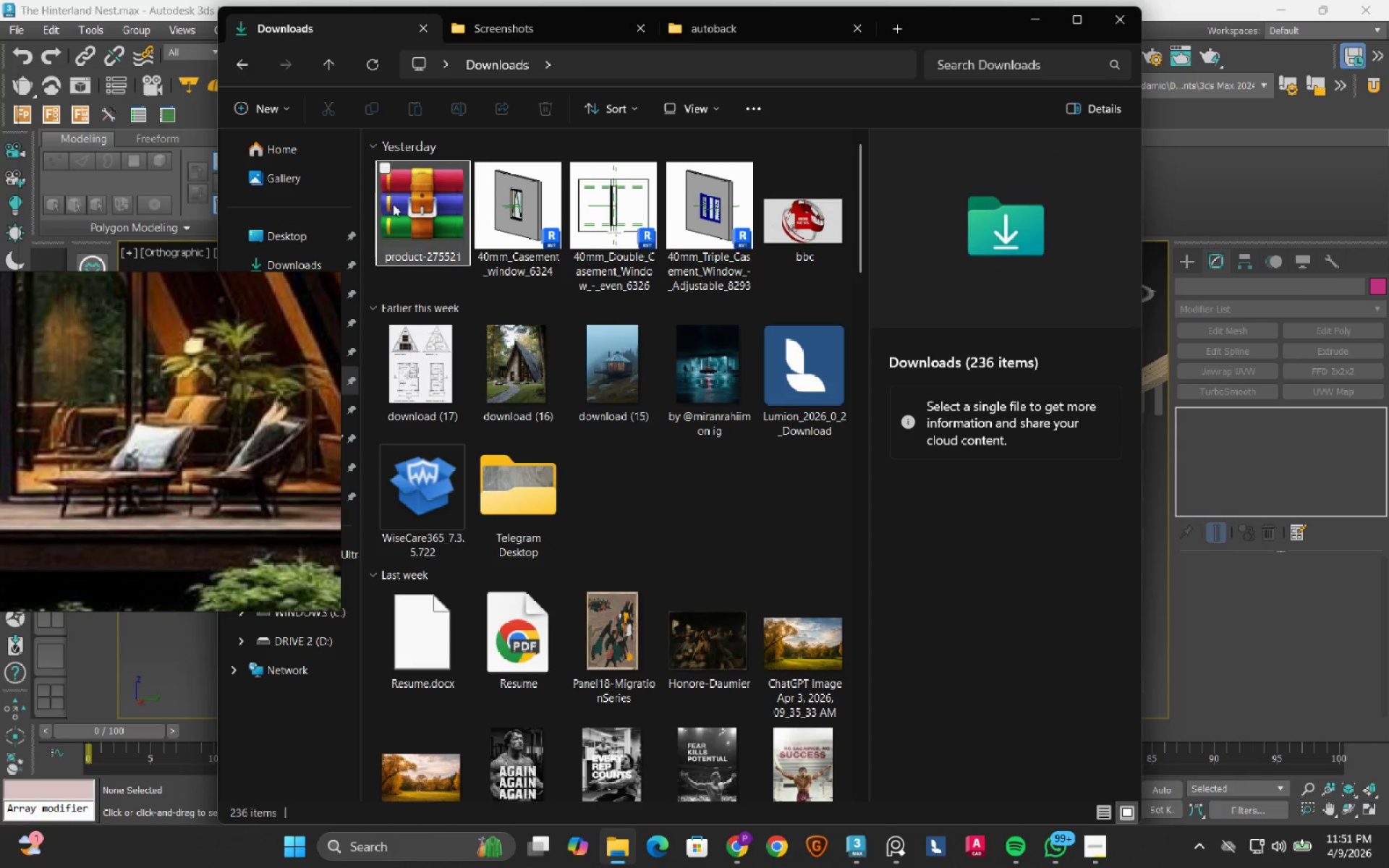 
left_click([393, 203])
 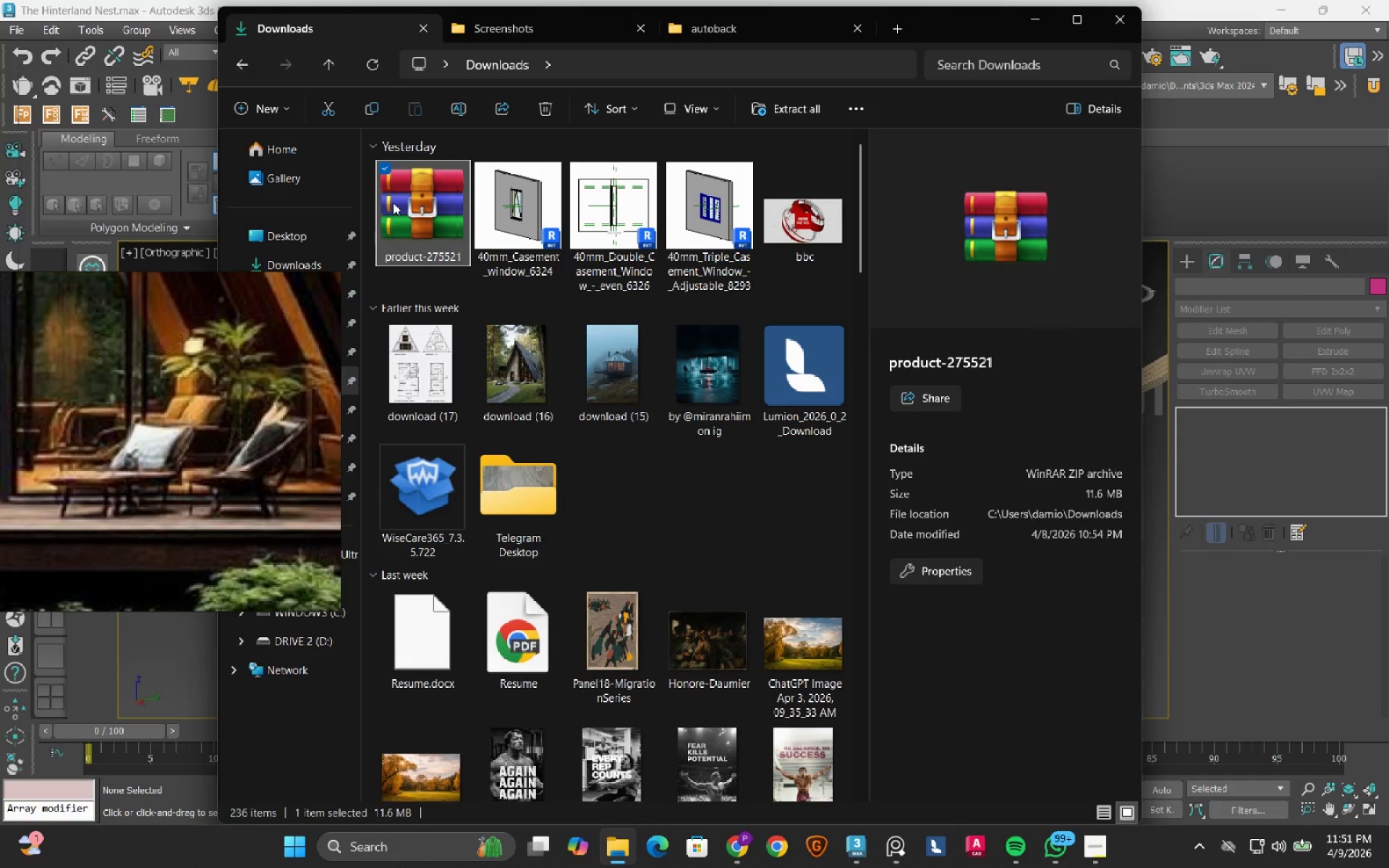 
key(Control+X)
 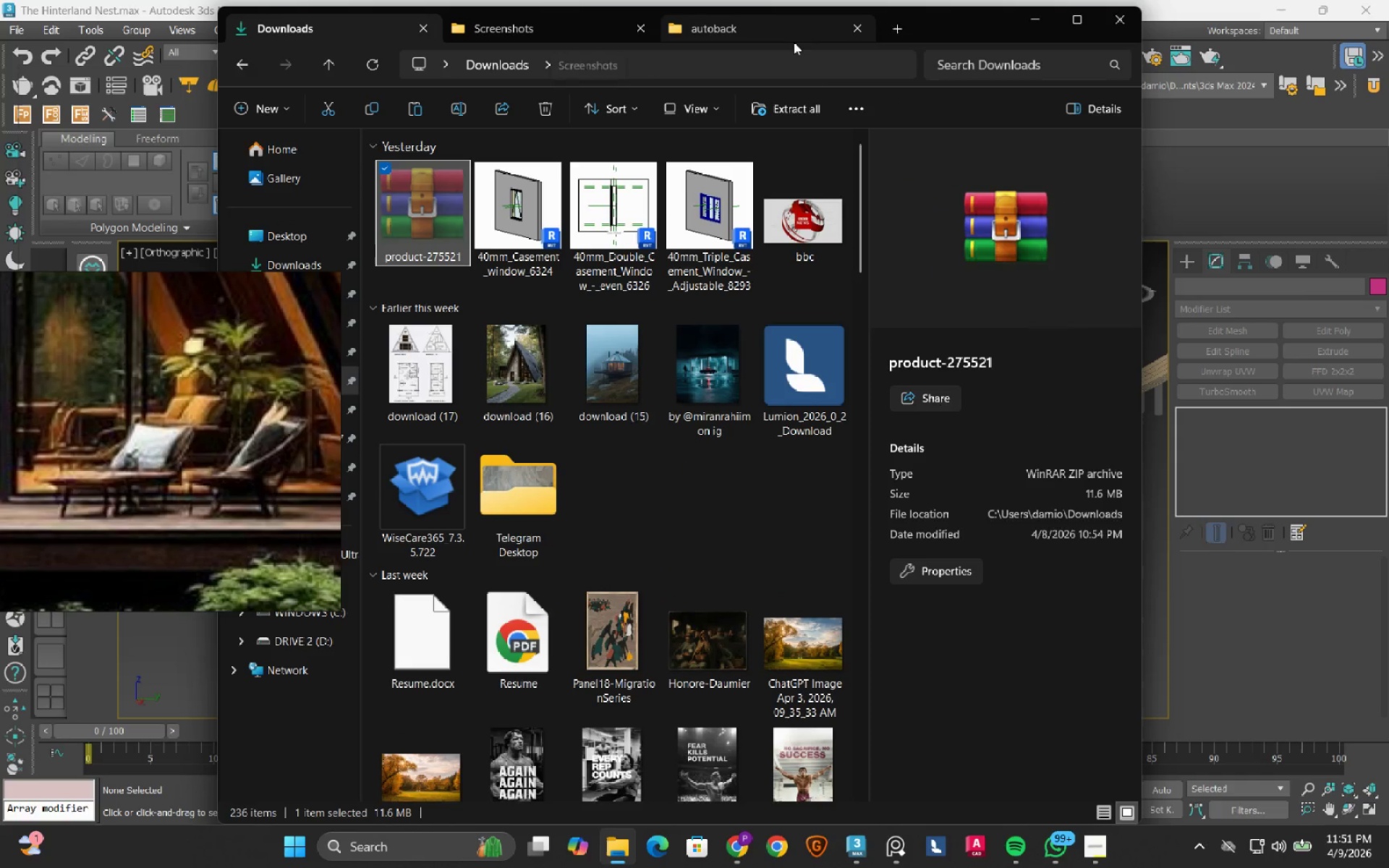 
left_click([779, 38])
 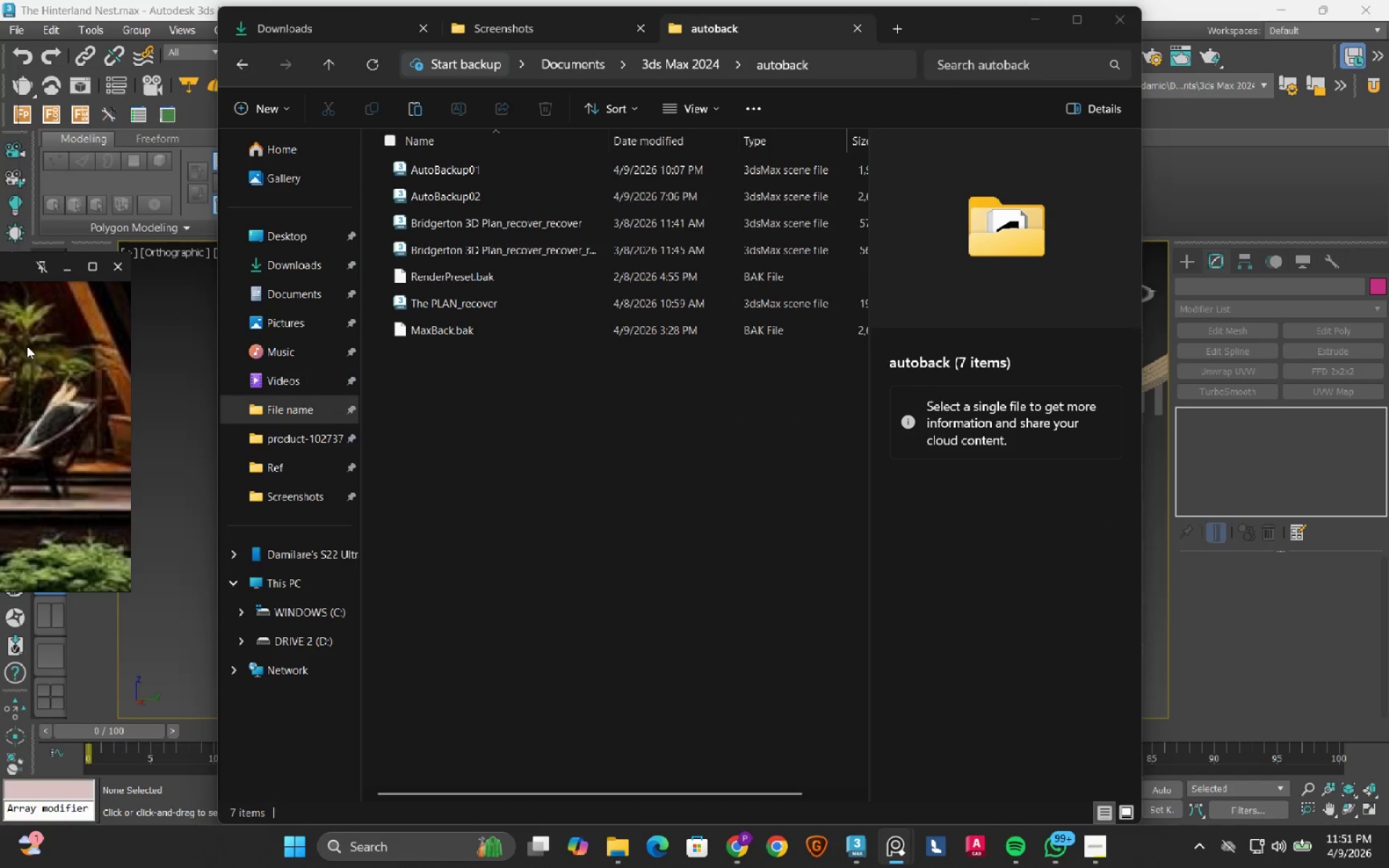 
left_click([269, 287])
 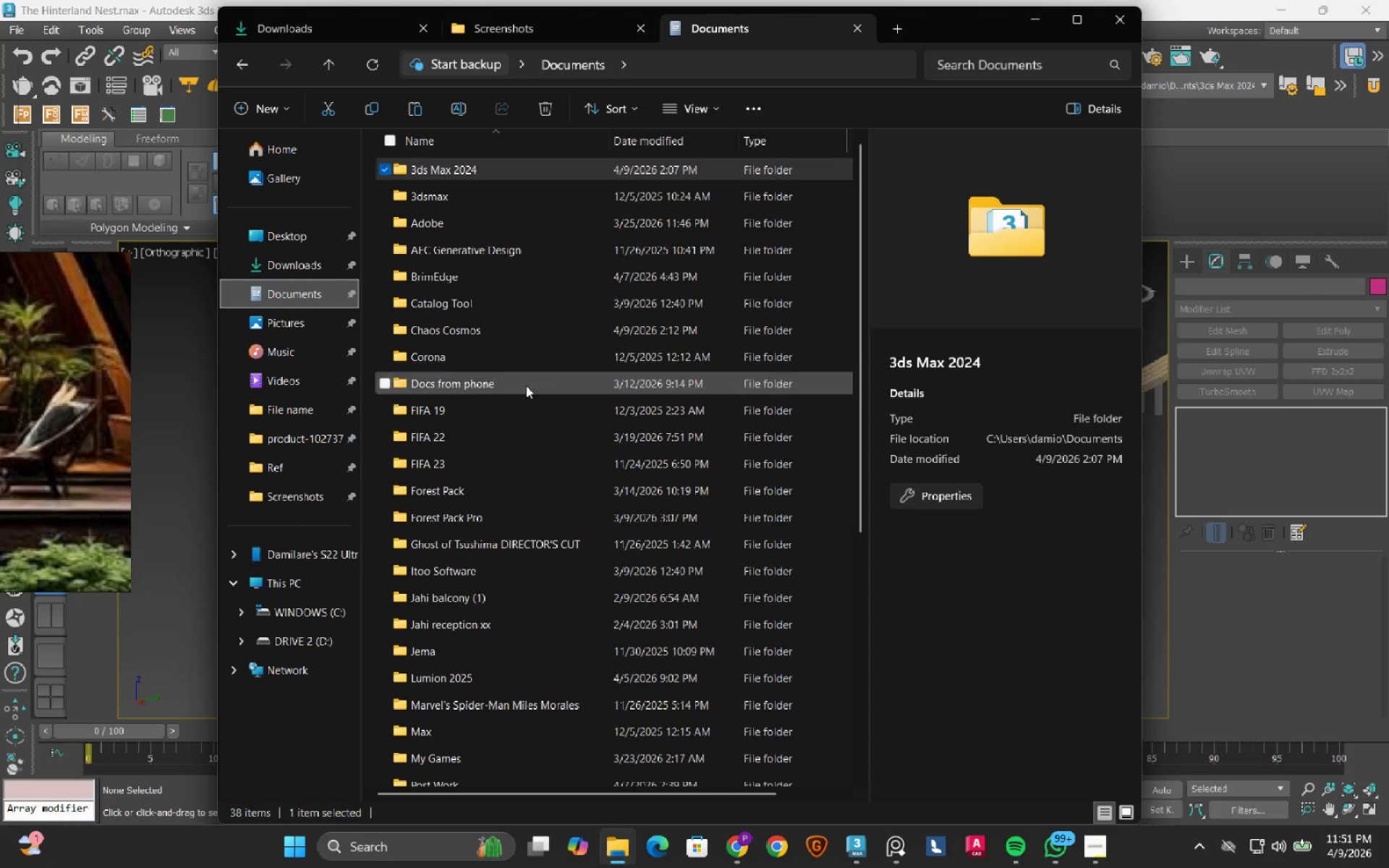 
scroll: coordinate [490, 545], scroll_direction: down, amount: 3.0
 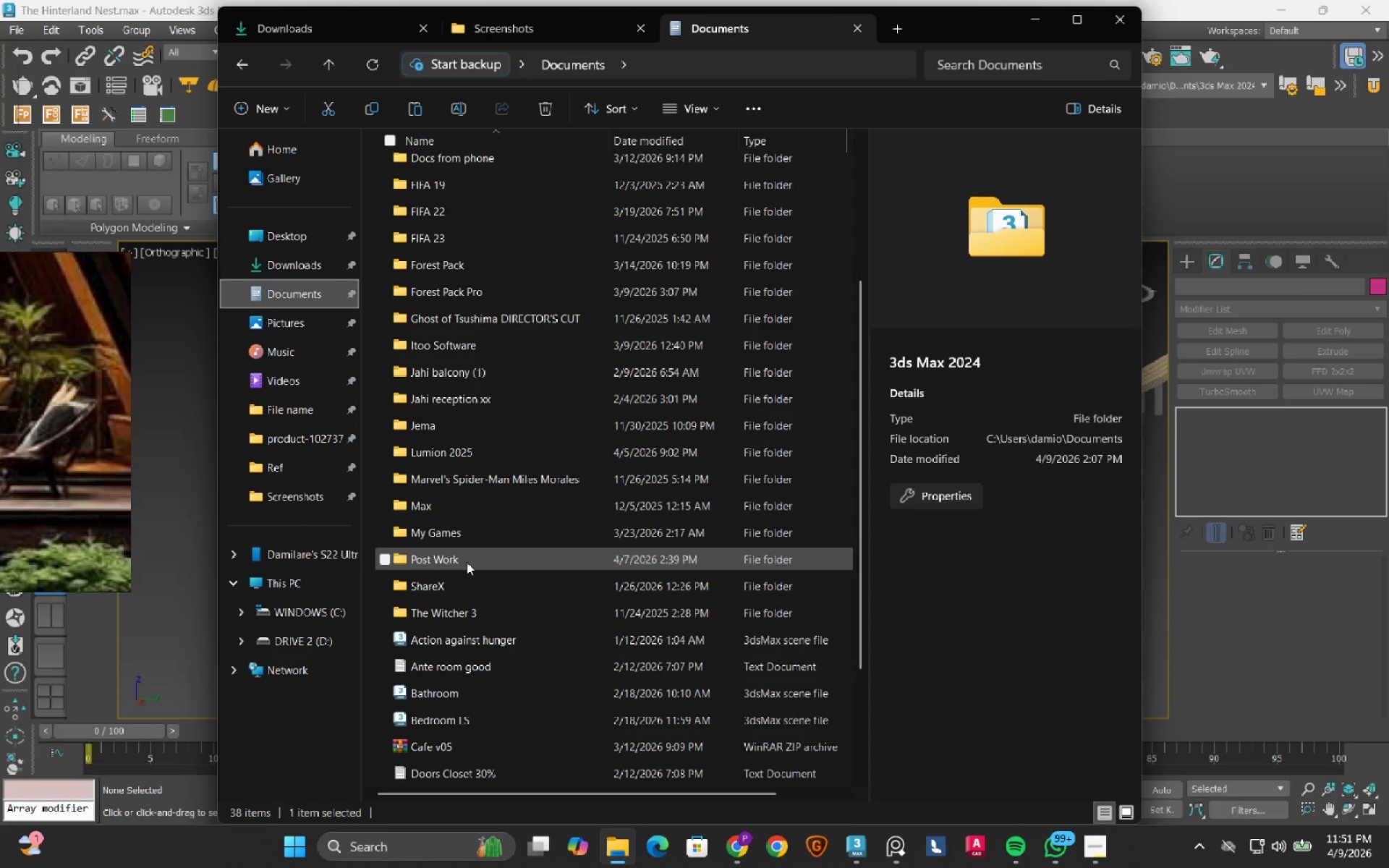 
double_click([467, 562])
 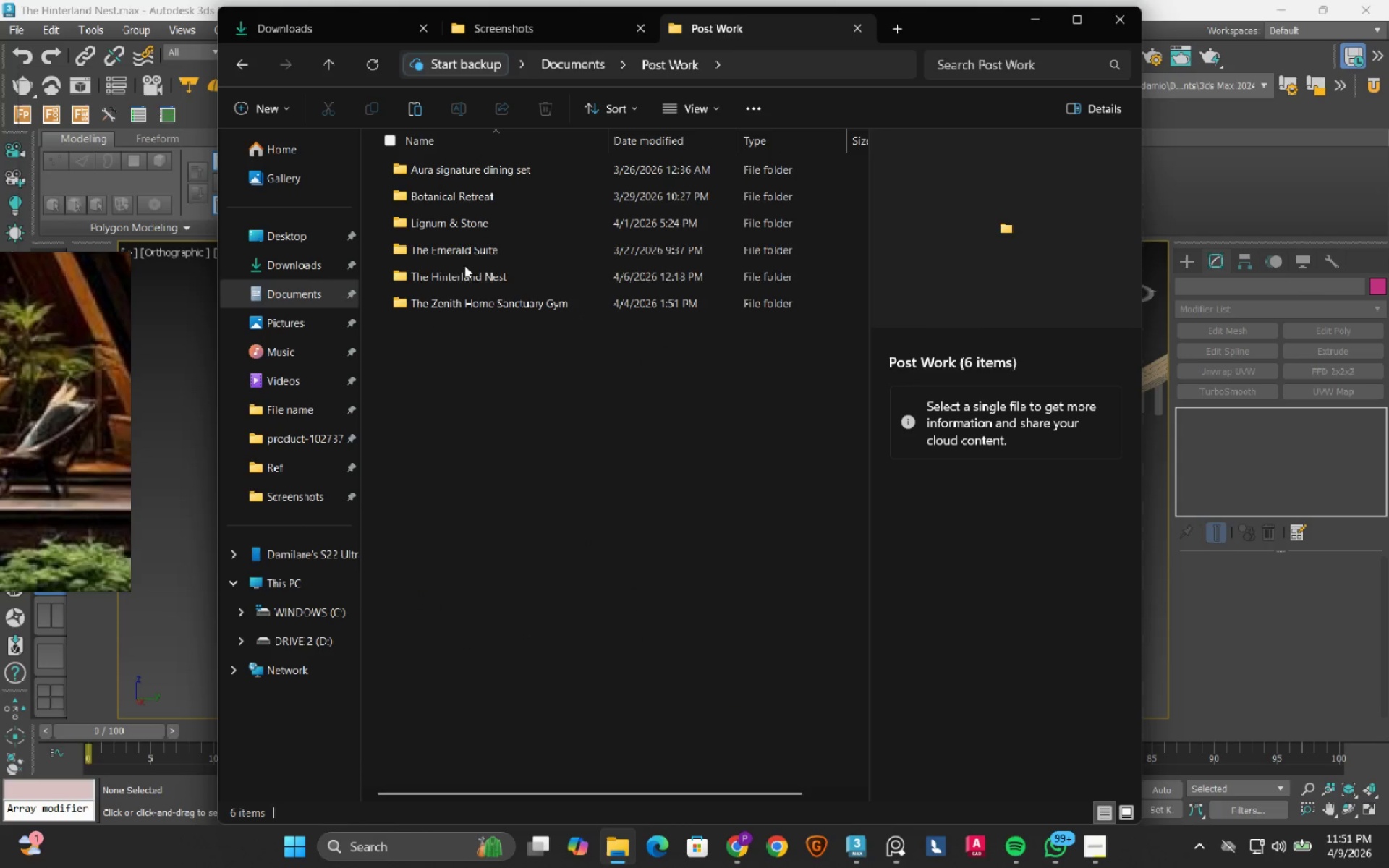 
double_click([462, 279])
 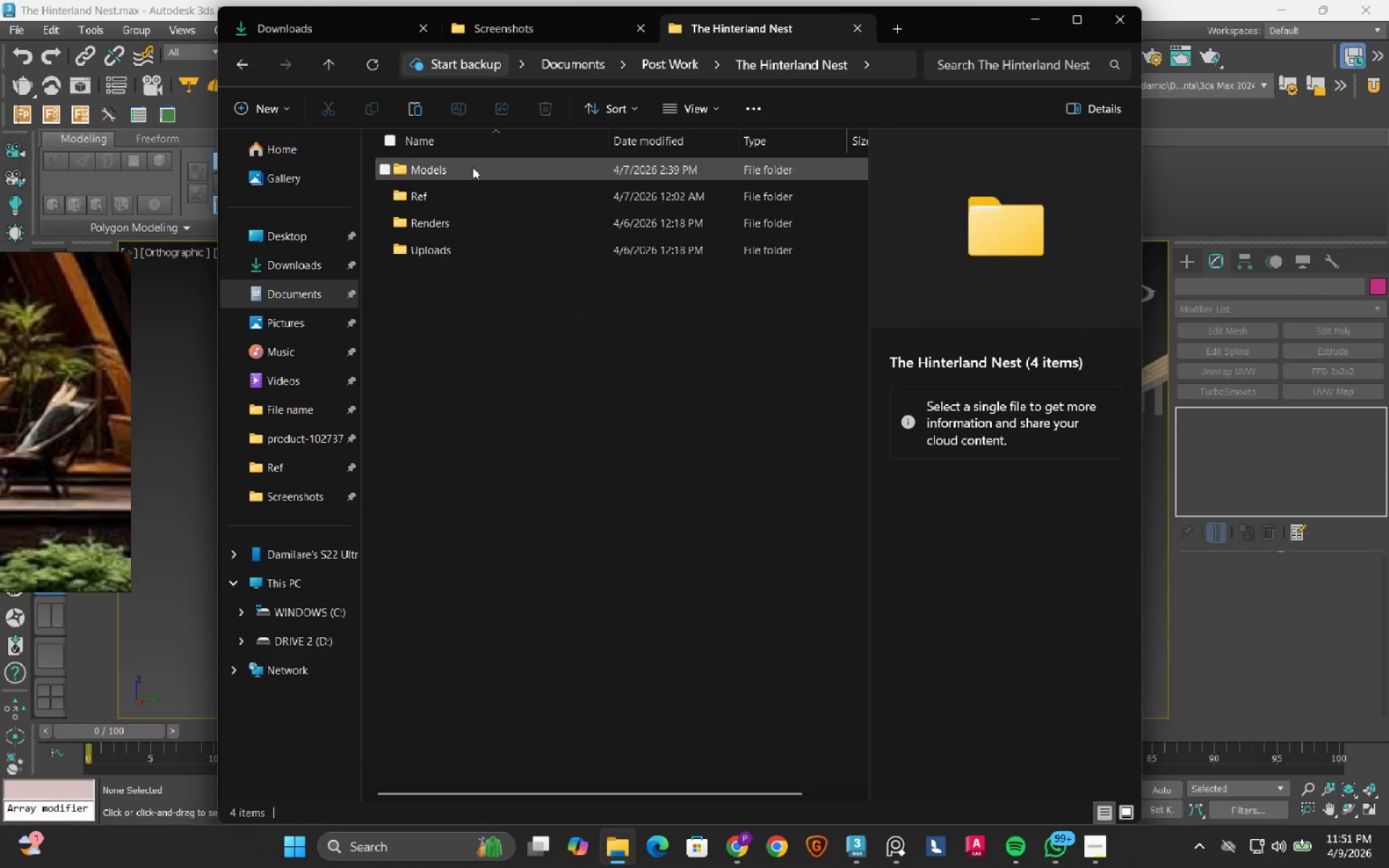 
double_click([472, 166])
 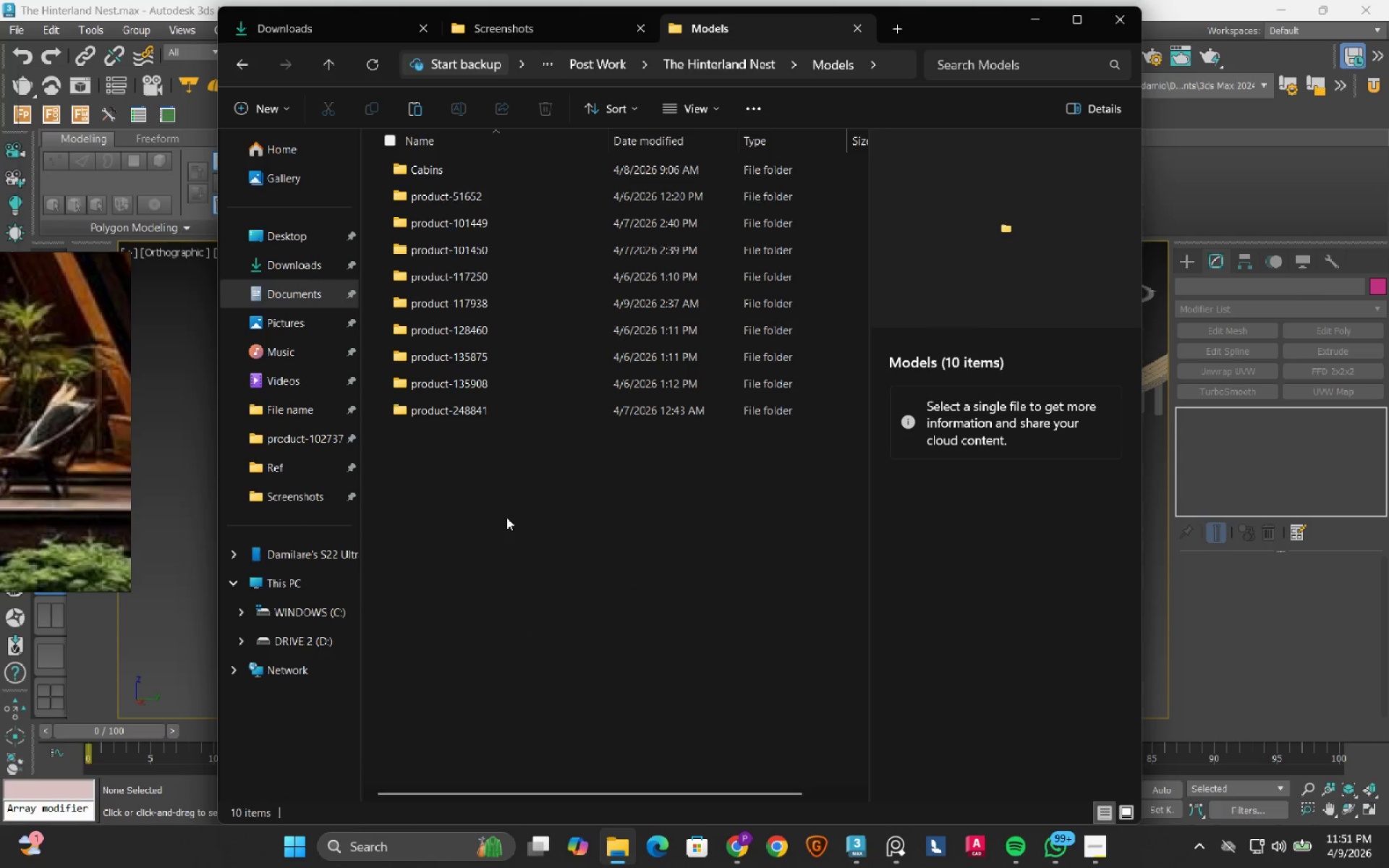 
key(Control+V)
 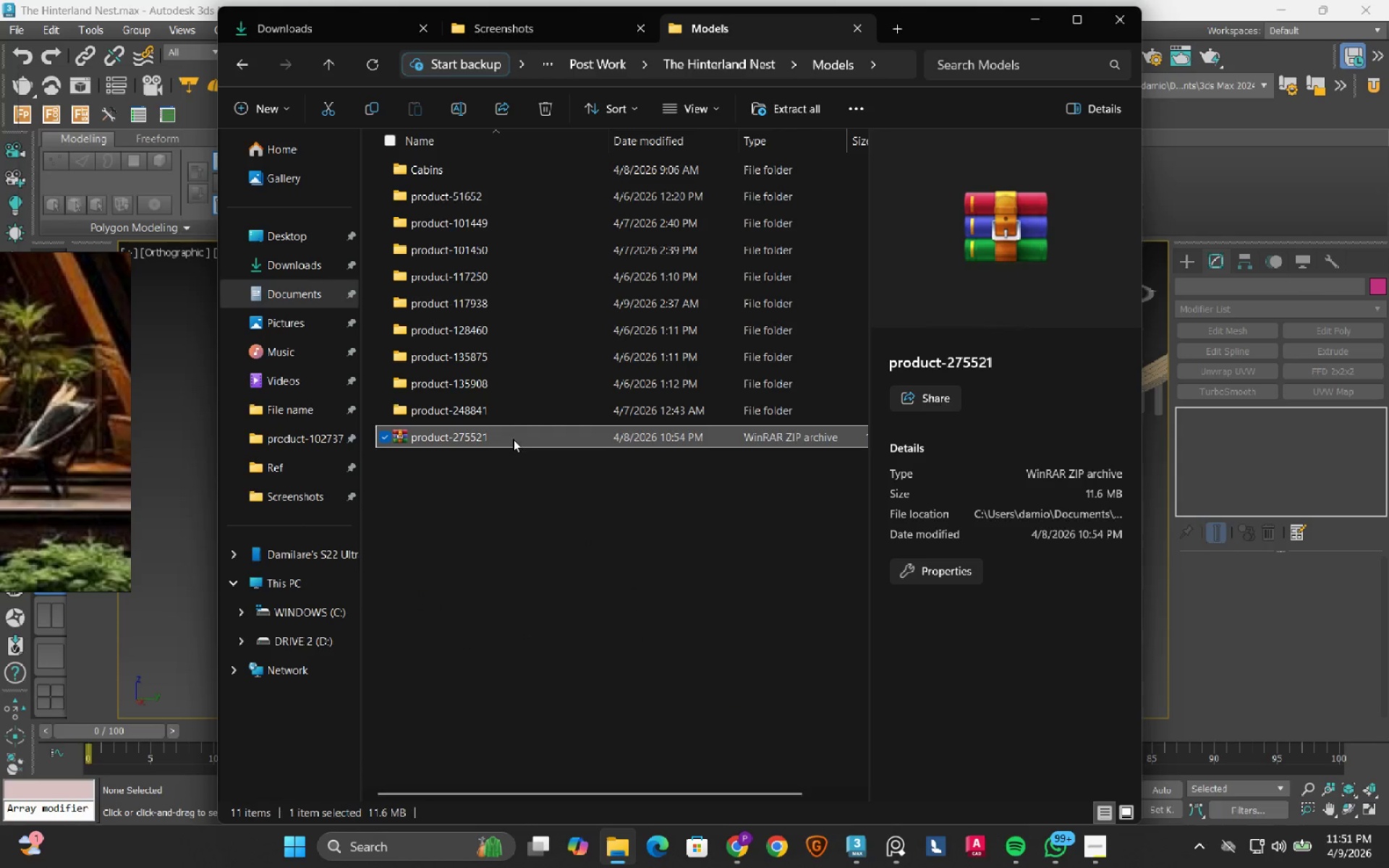 
right_click([513, 439])
 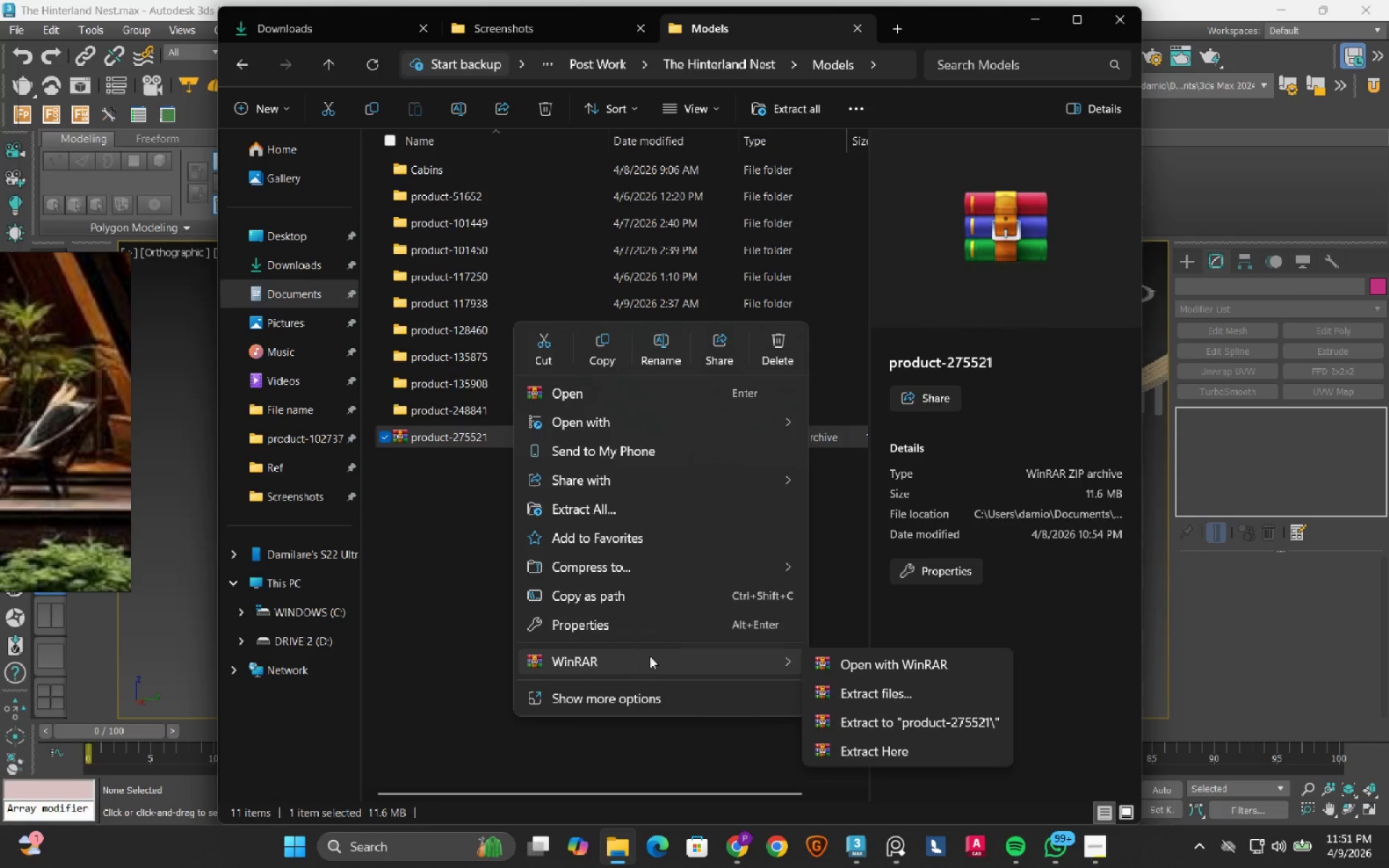 
left_click([881, 718])
 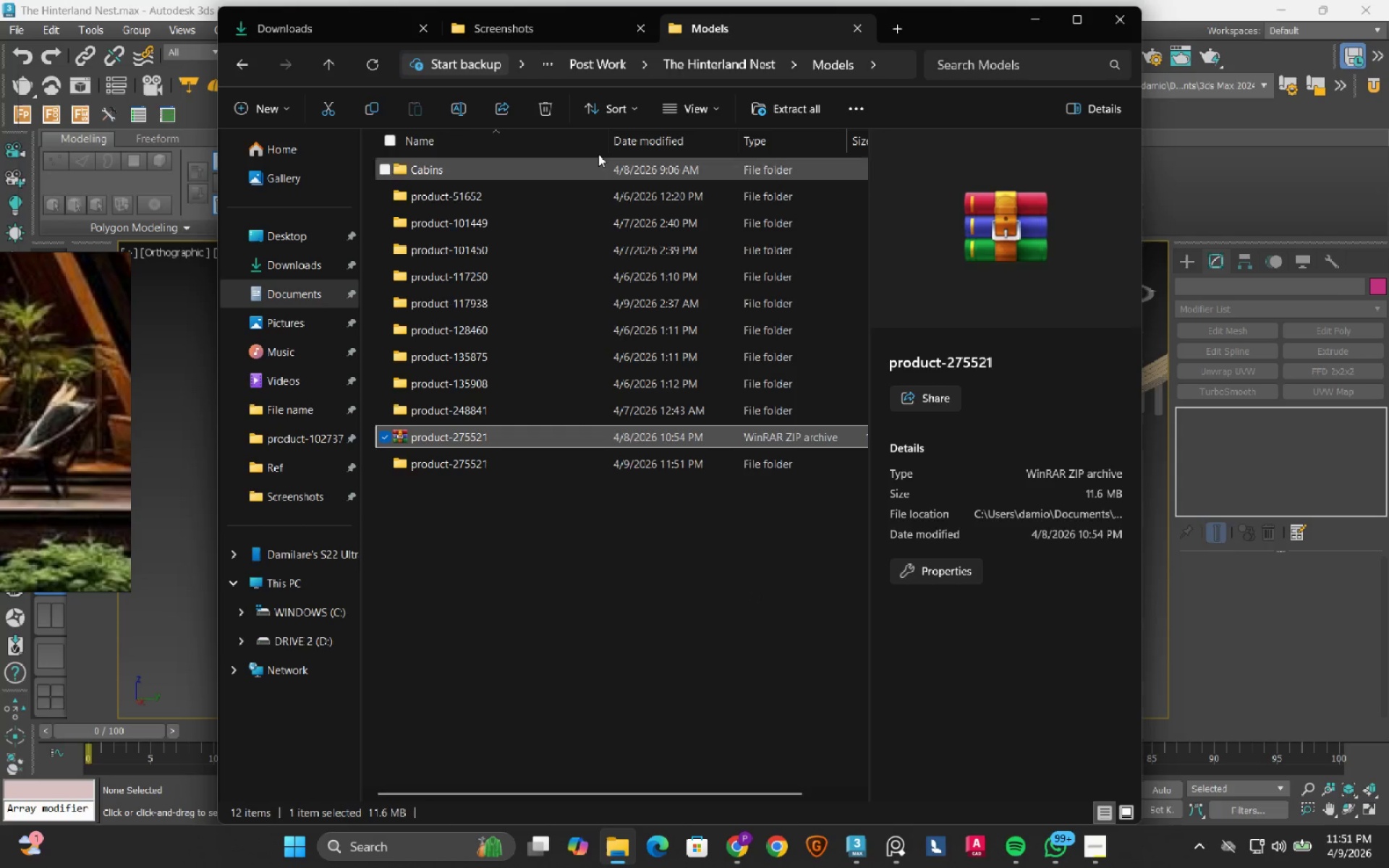 
left_click([553, 109])
 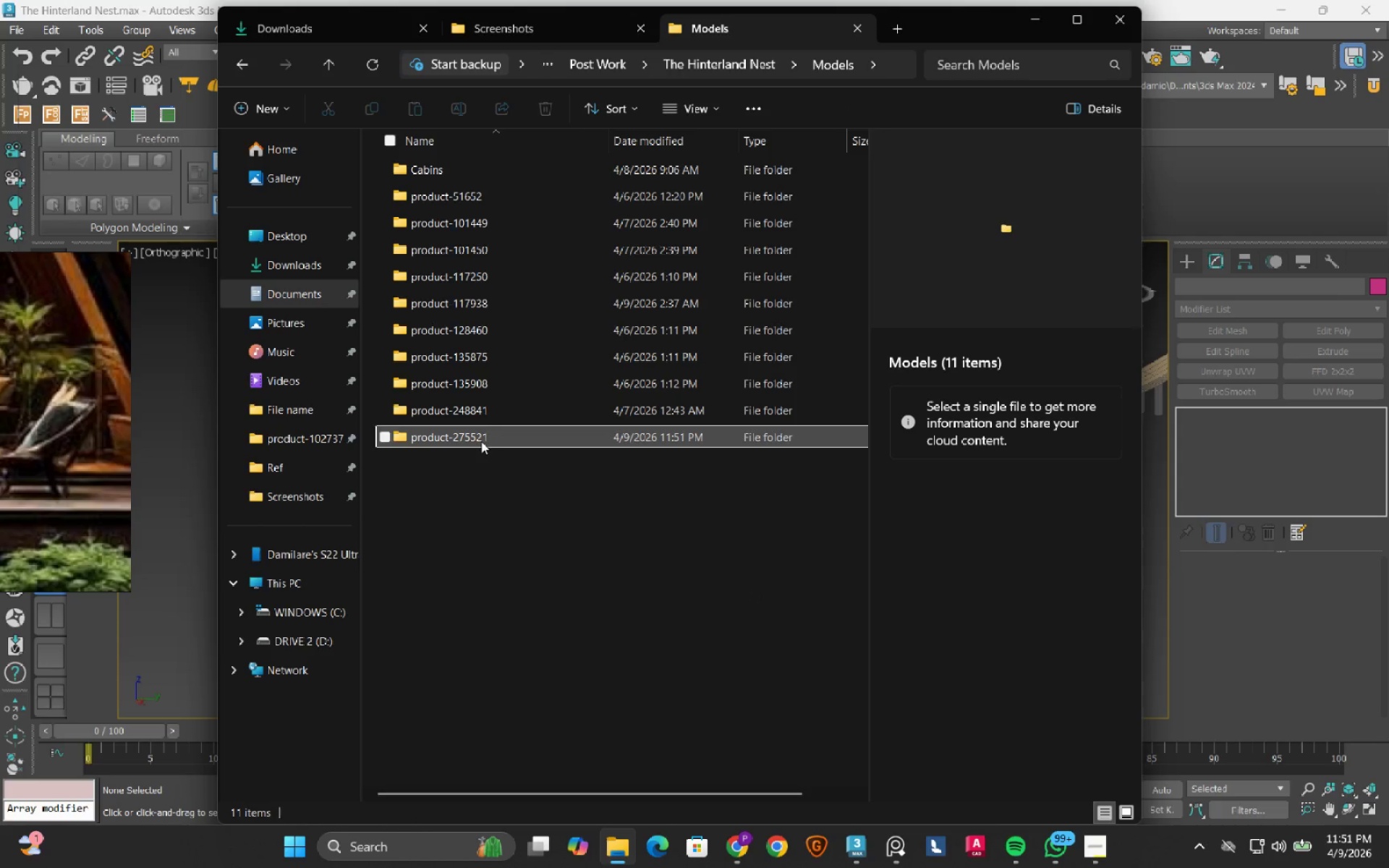 
double_click([481, 441])
 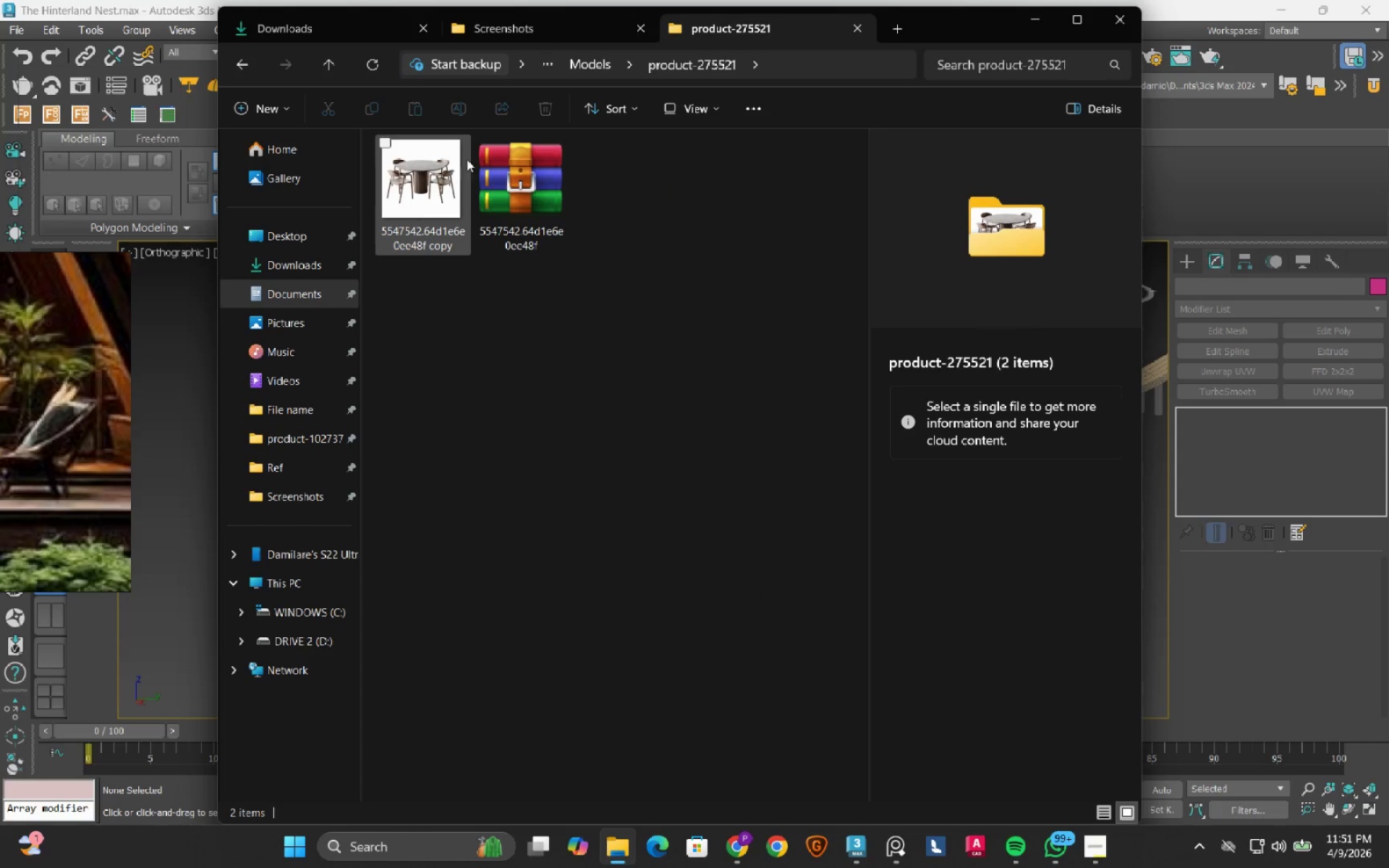 
left_click([532, 178])
 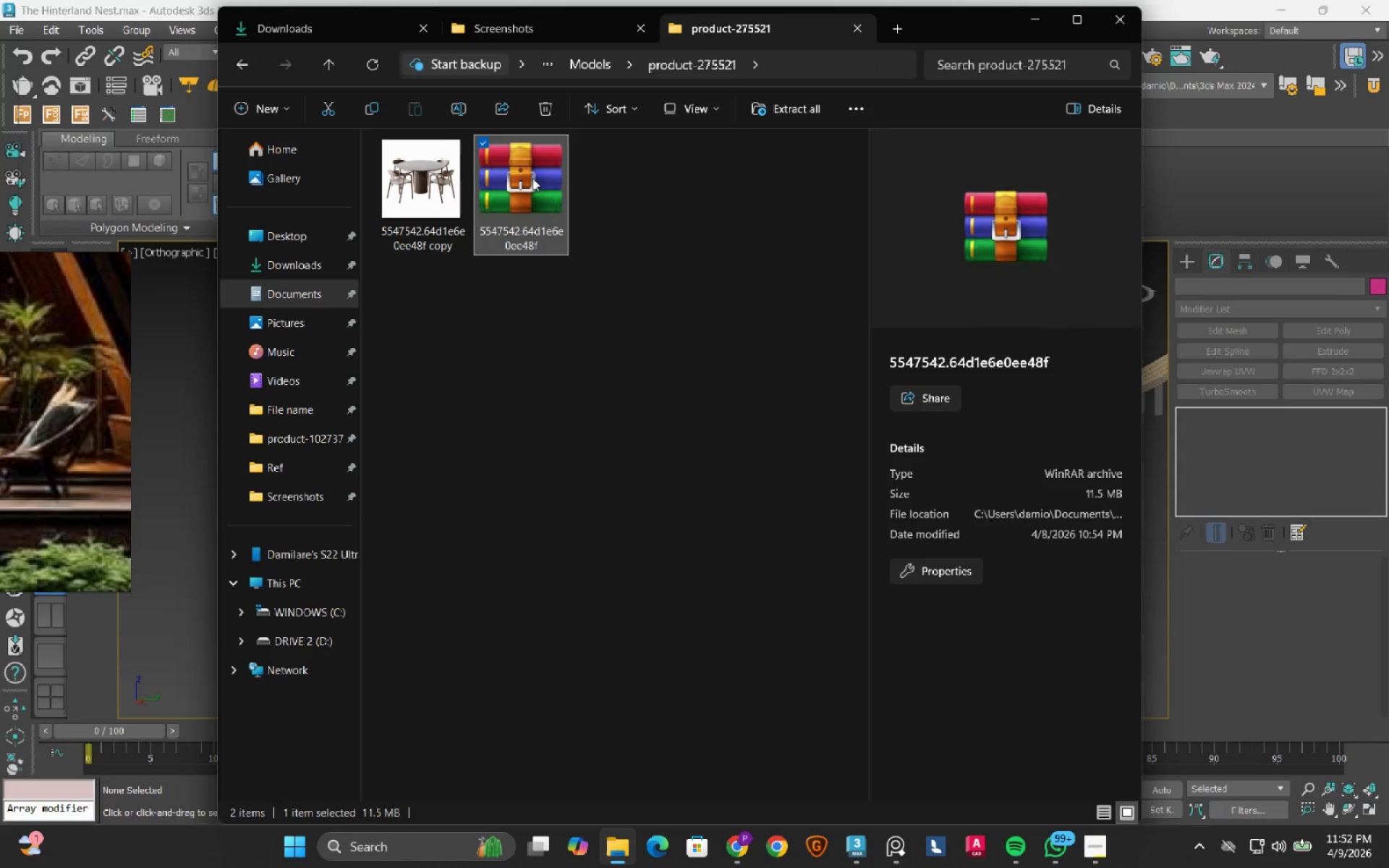 
right_click([532, 178])
 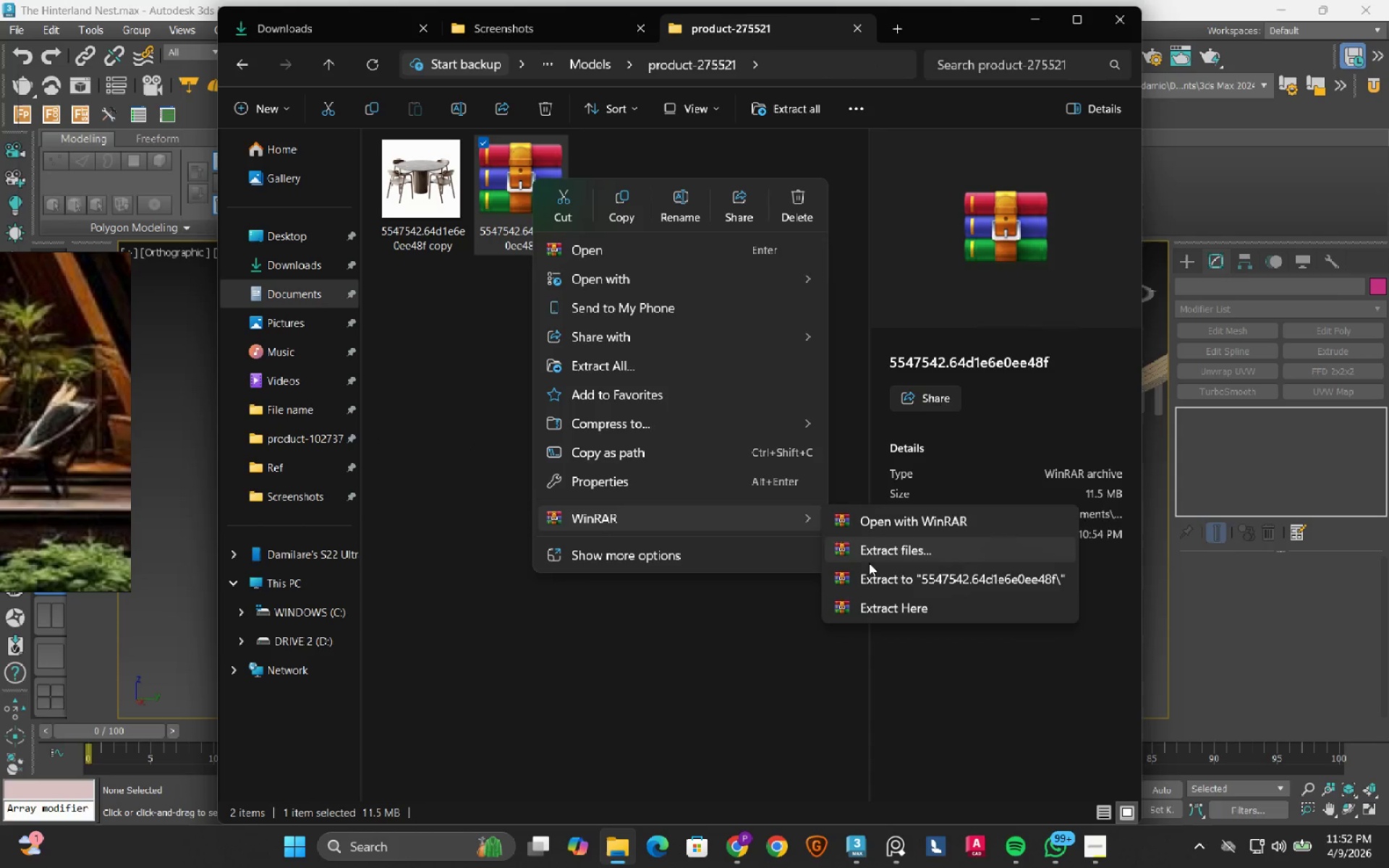 
left_click([885, 600])
 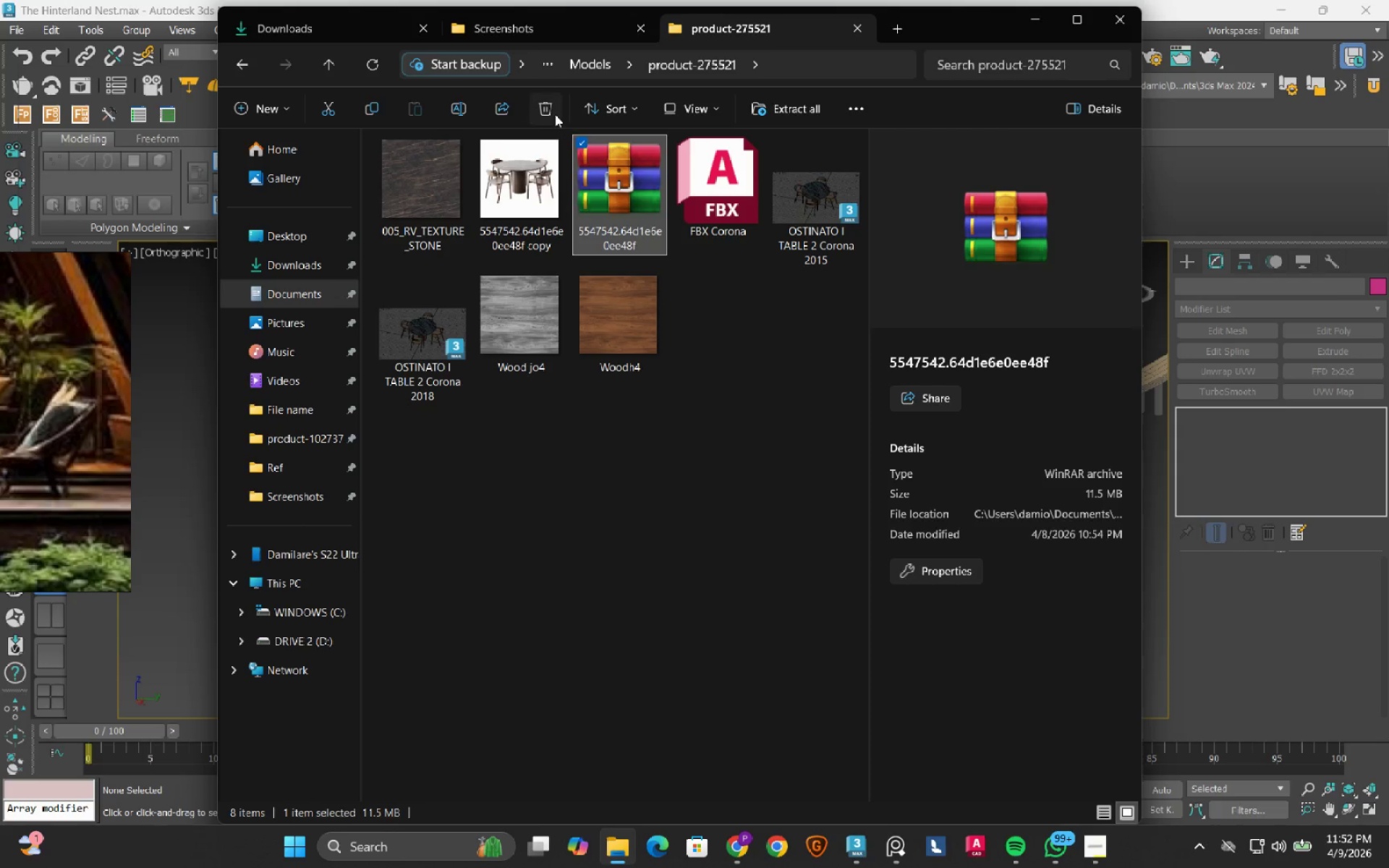 
left_click([550, 110])
 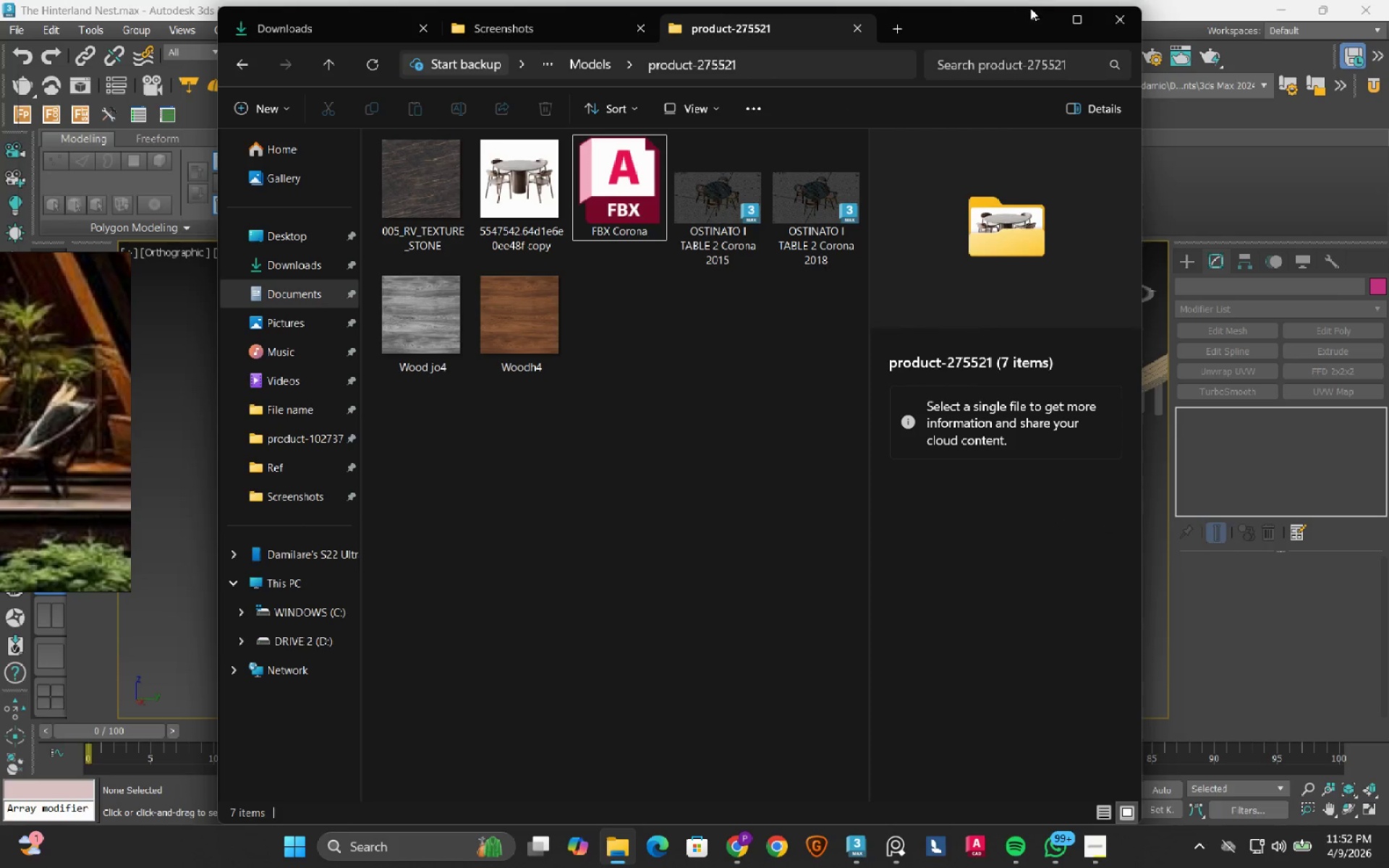 
left_click([1028, 22])
 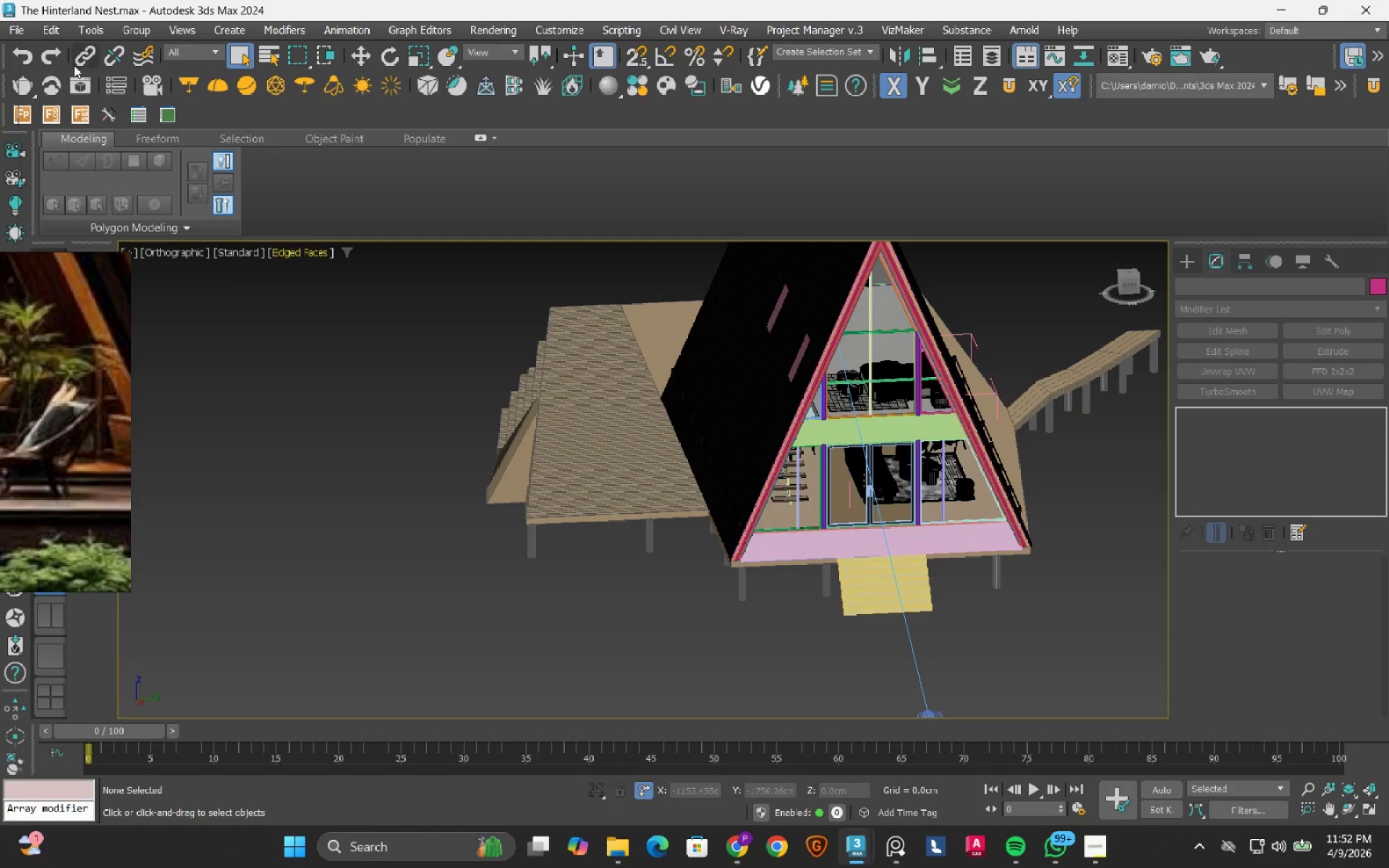 
left_click([19, 32])
 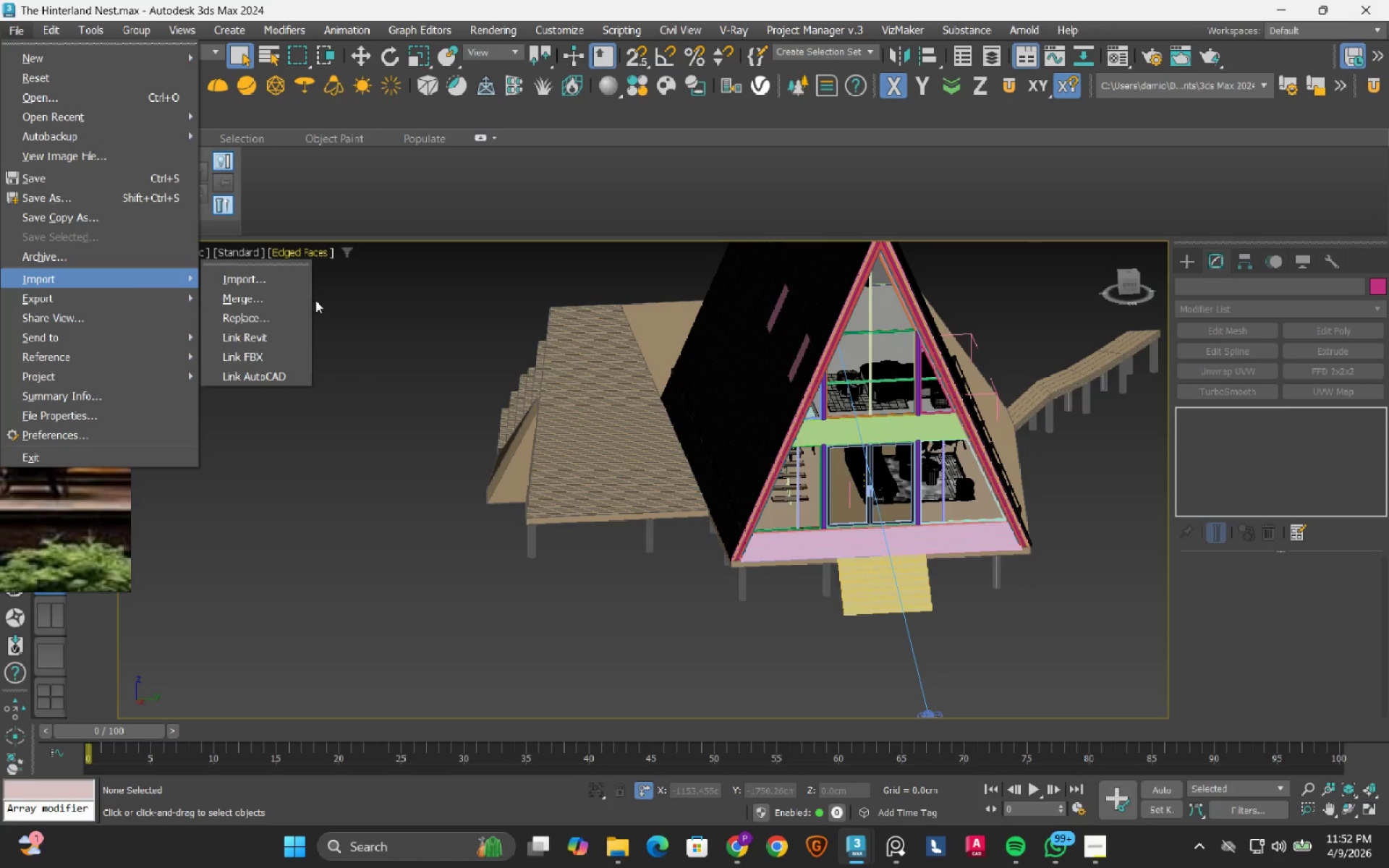 
left_click([280, 300])
 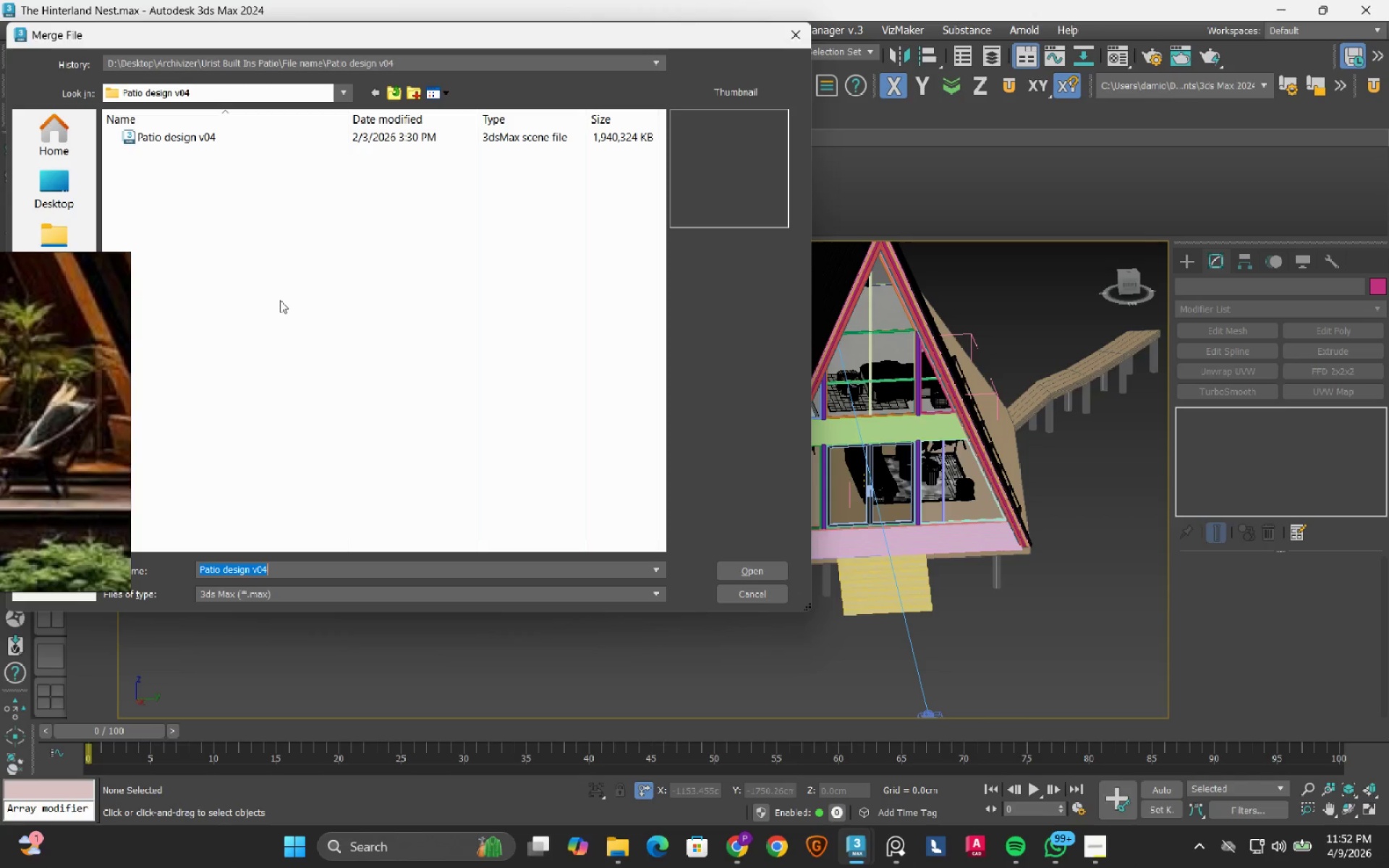 
wait(8.56)
 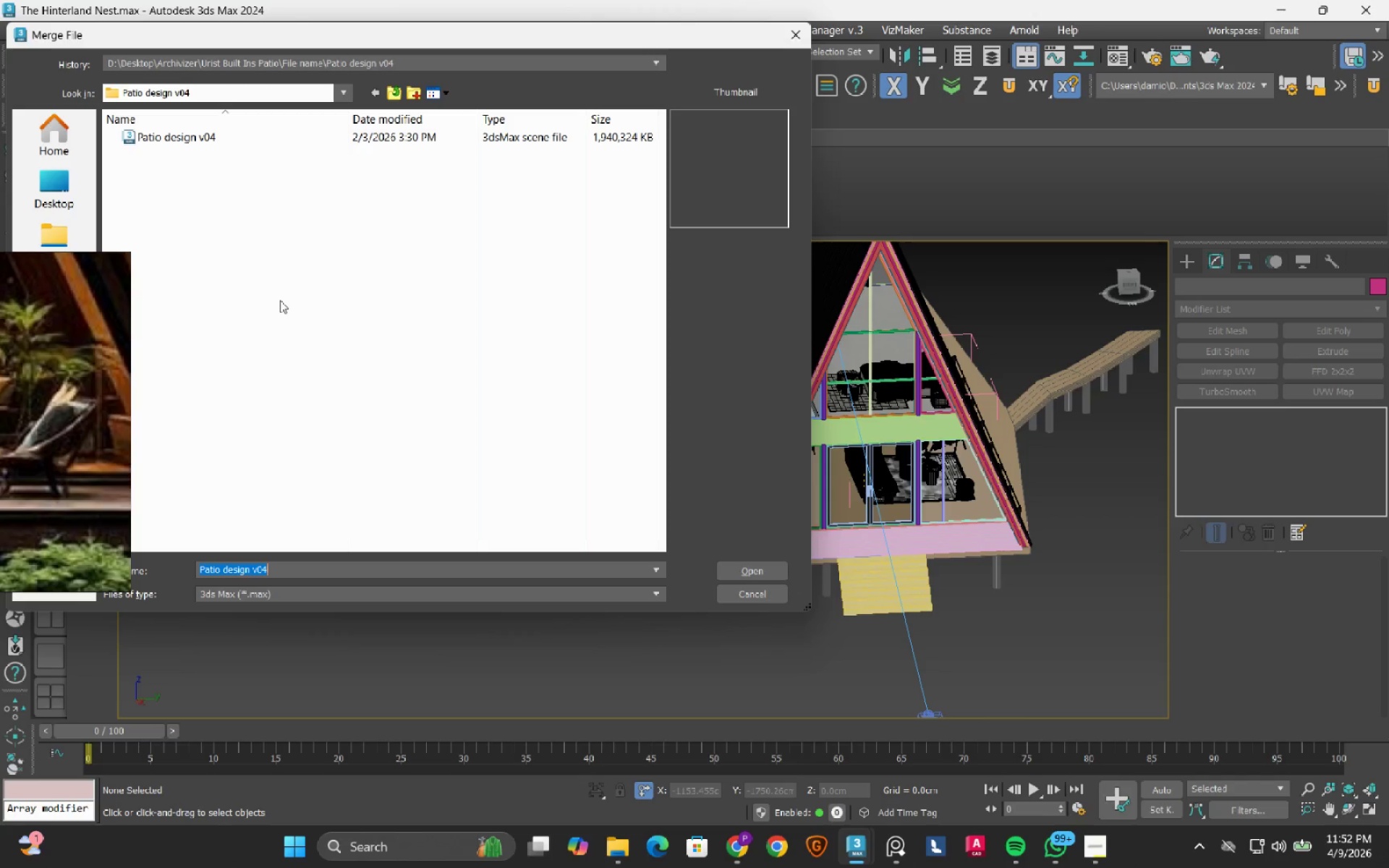 
left_click([48, 234])
 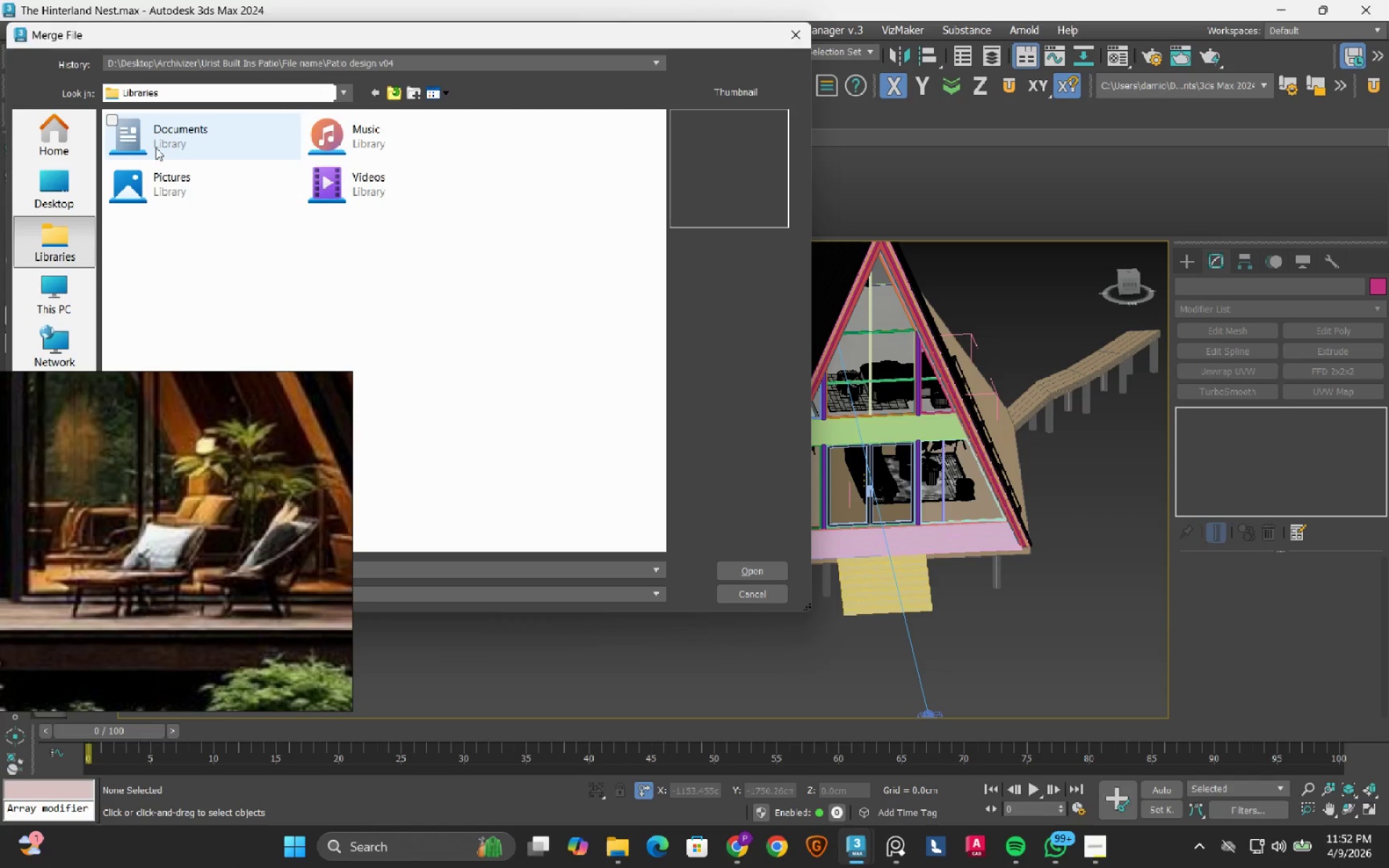 
double_click([156, 148])
 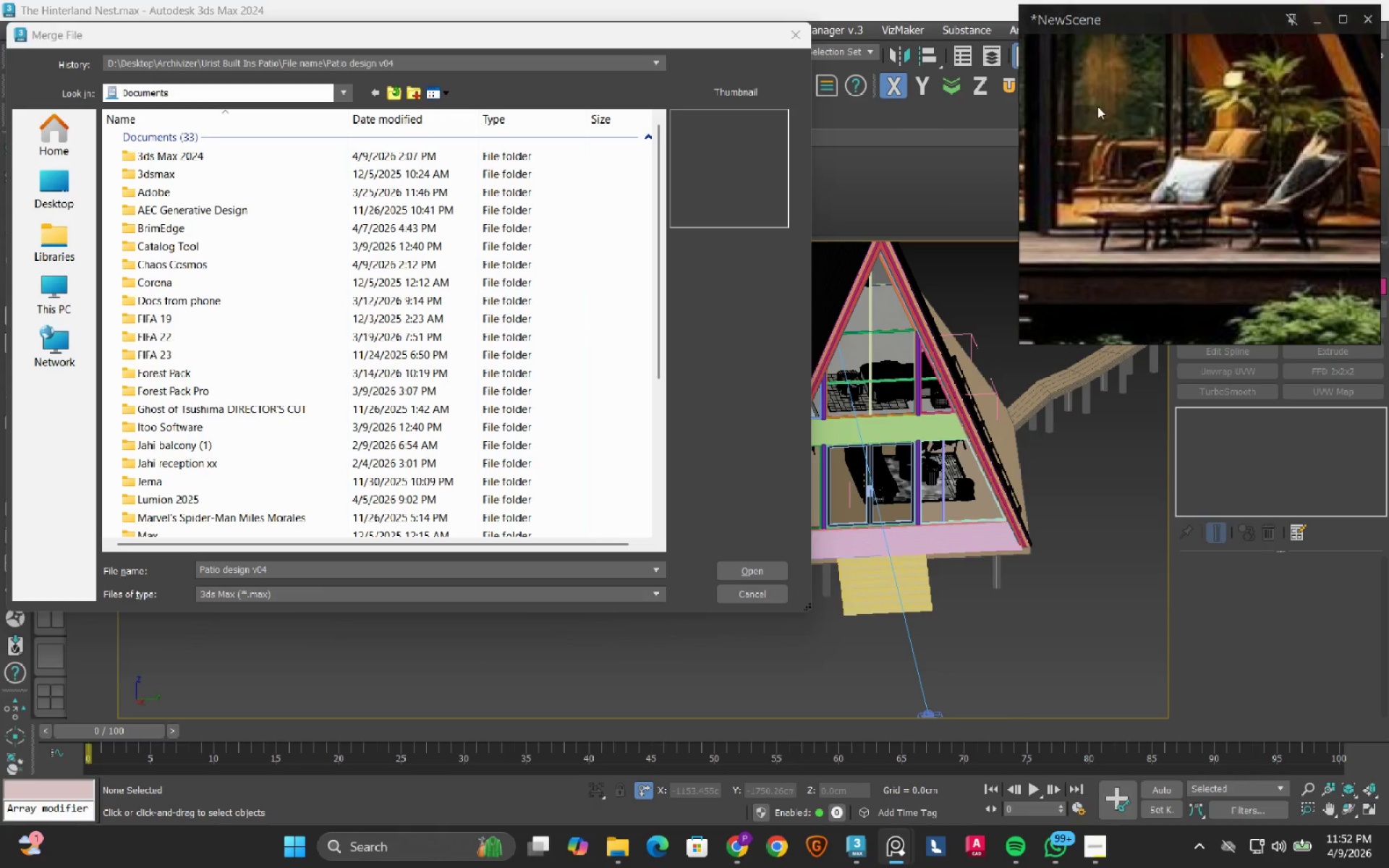 
left_click([43, 195])
 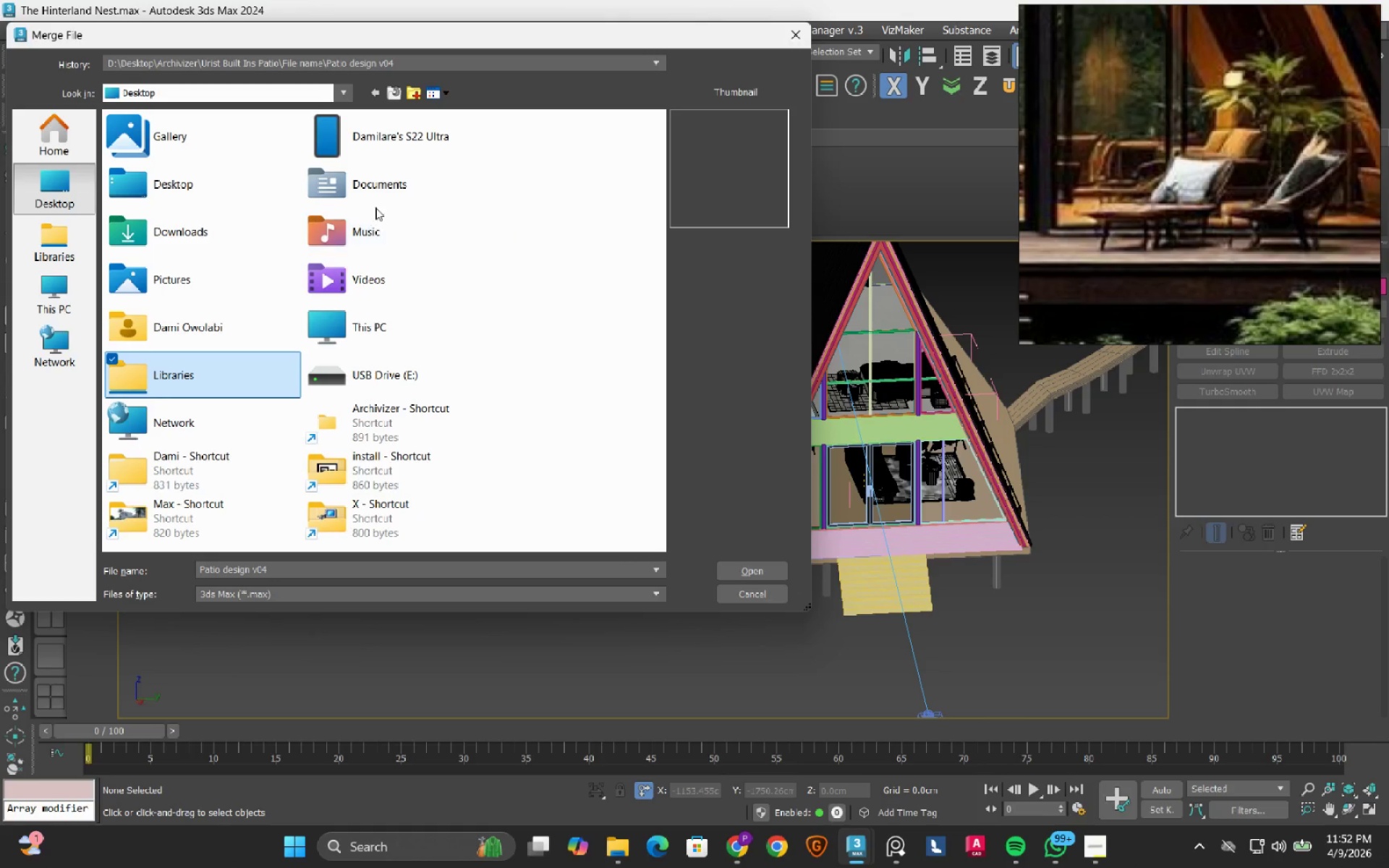 
double_click([385, 197])
 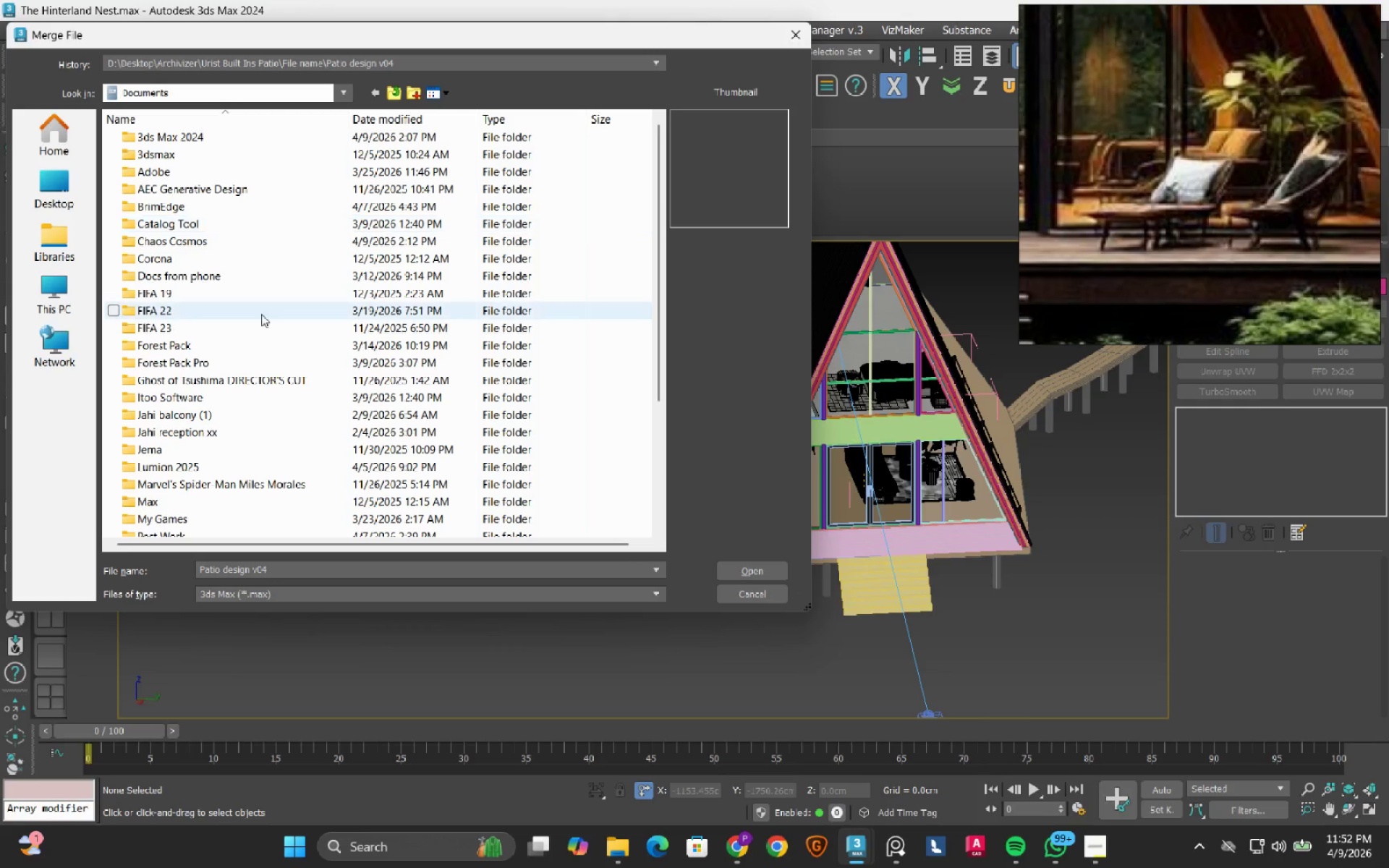 
scroll: coordinate [247, 369], scroll_direction: down, amount: 3.0
 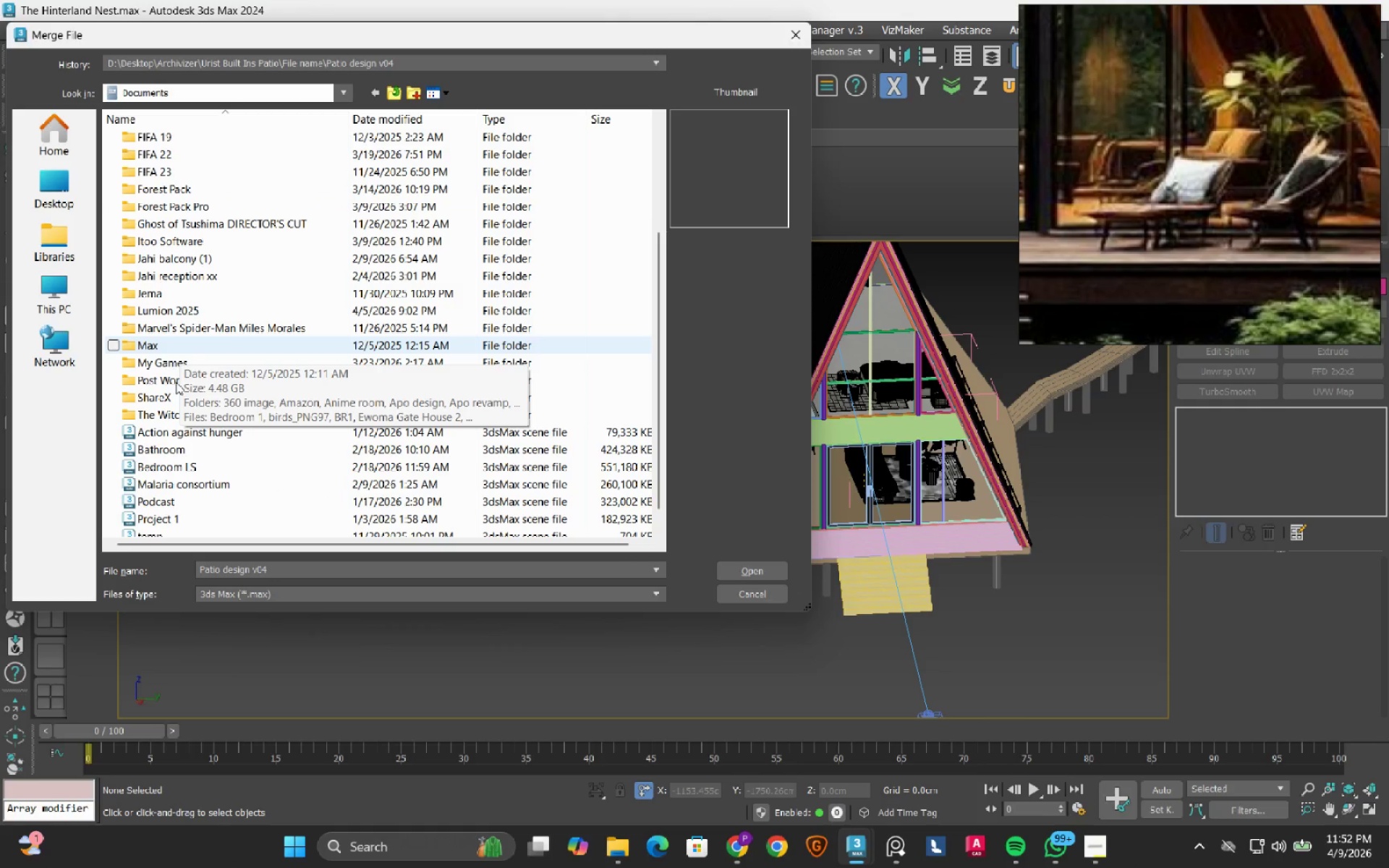 
double_click([176, 378])
 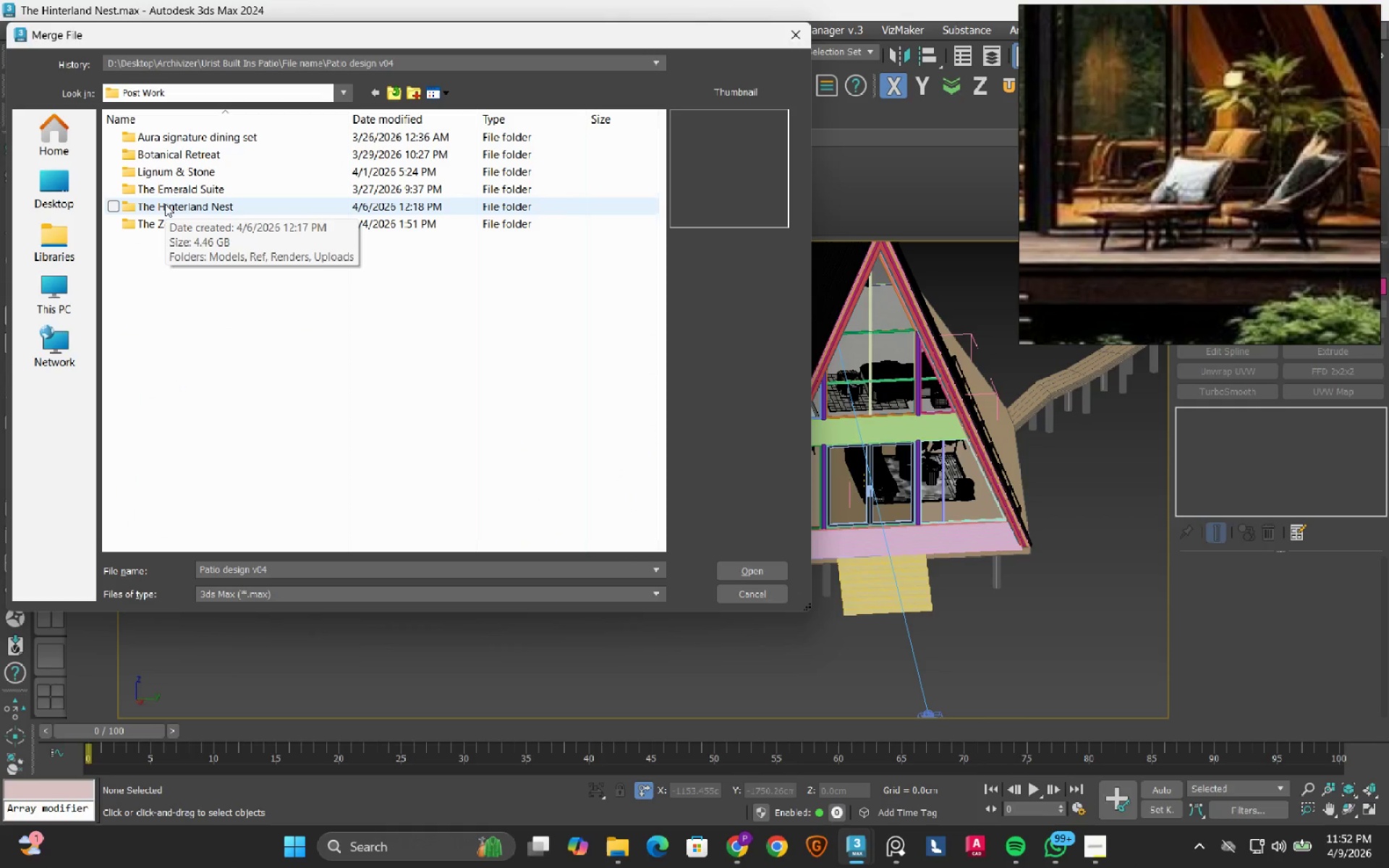 
double_click([165, 204])
 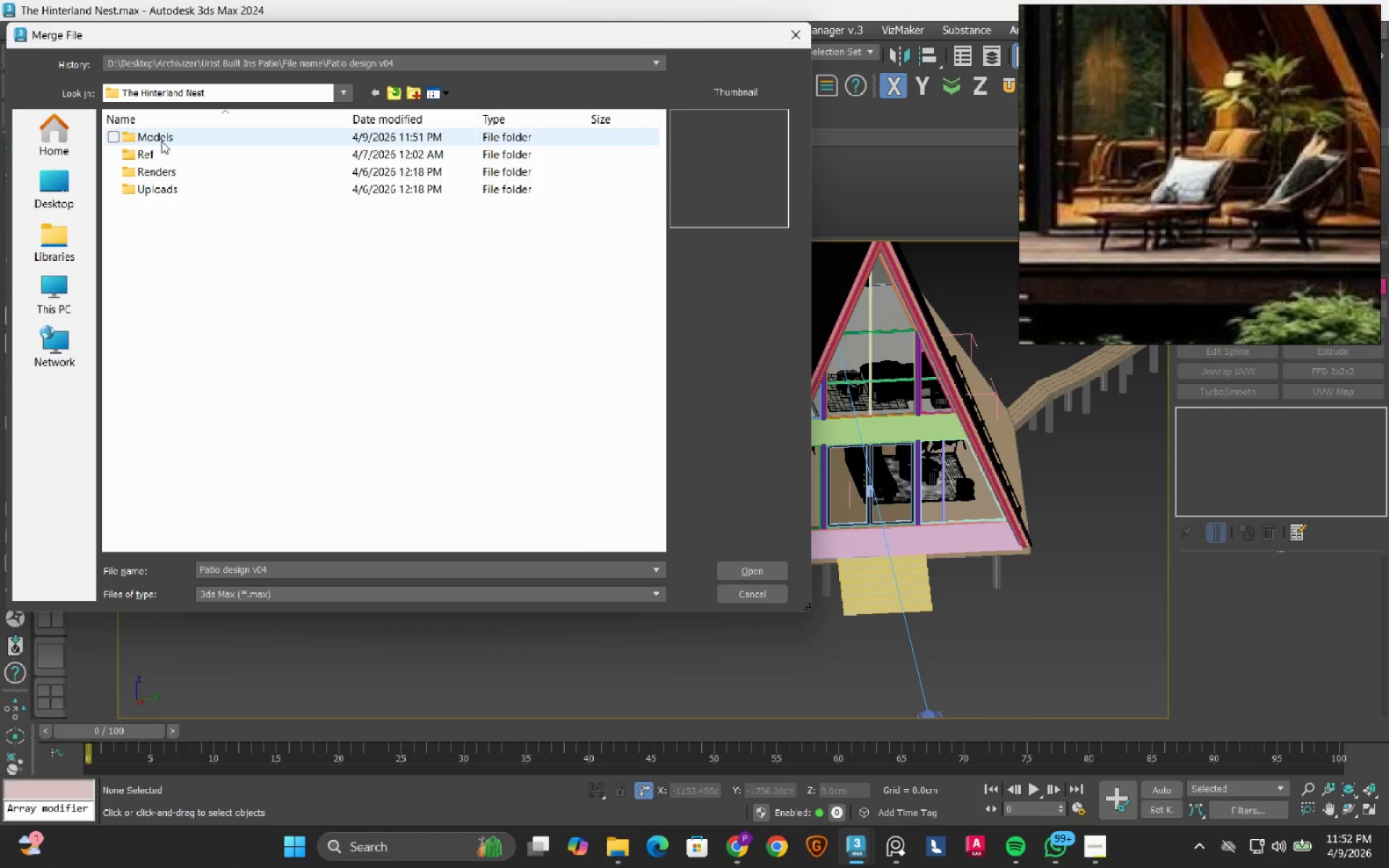 
double_click([161, 141])
 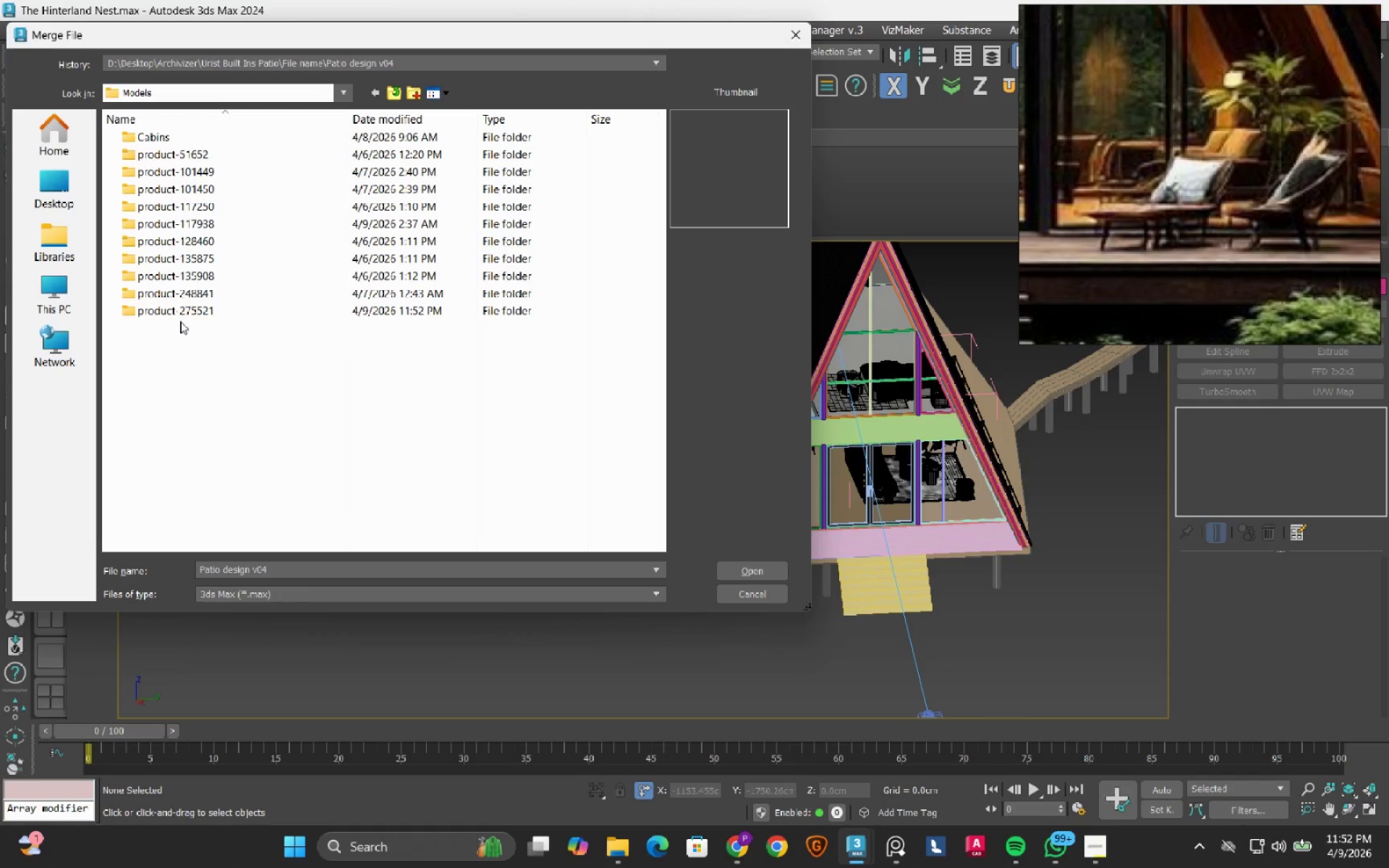 
double_click([195, 315])
 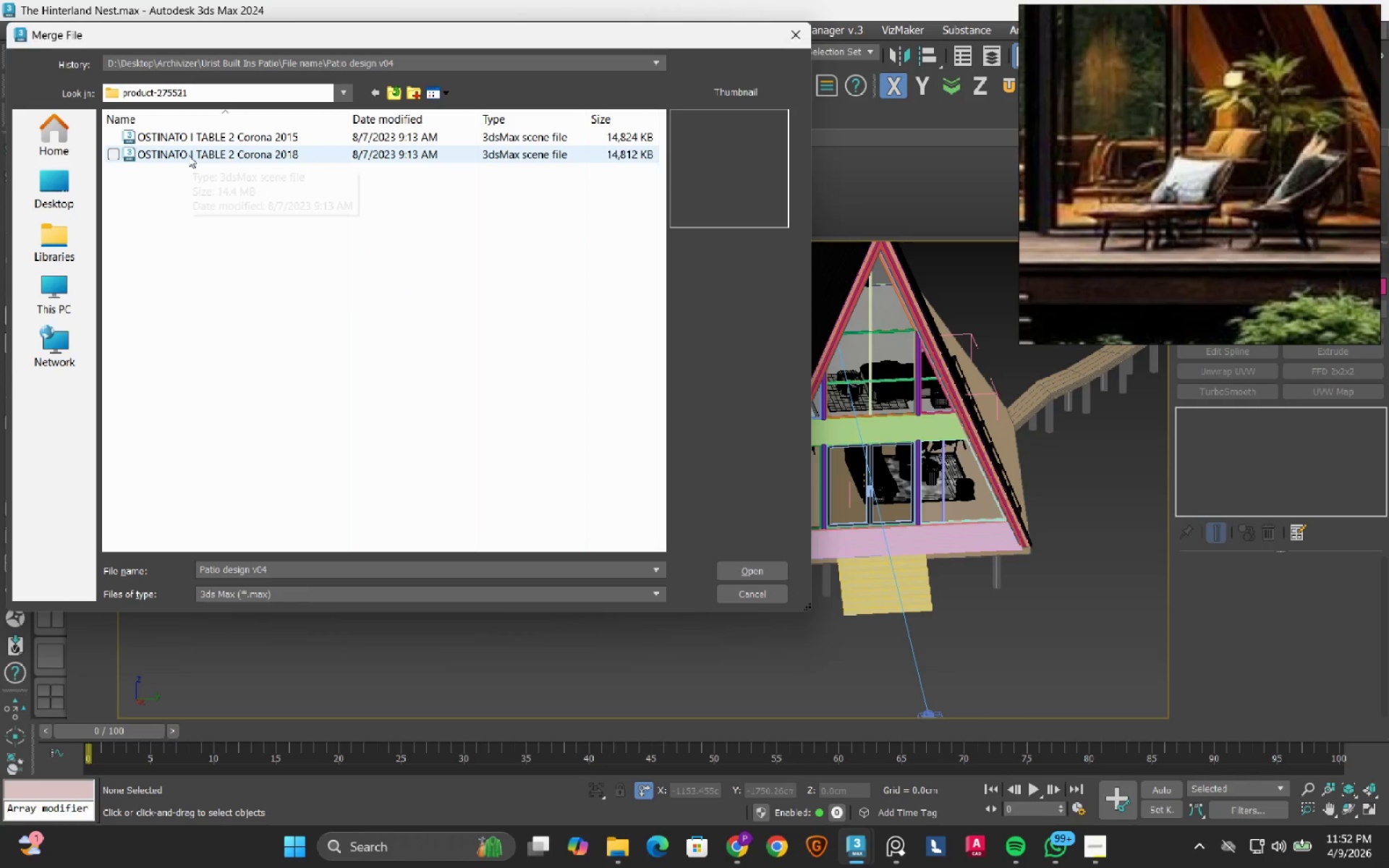 
left_click([188, 155])
 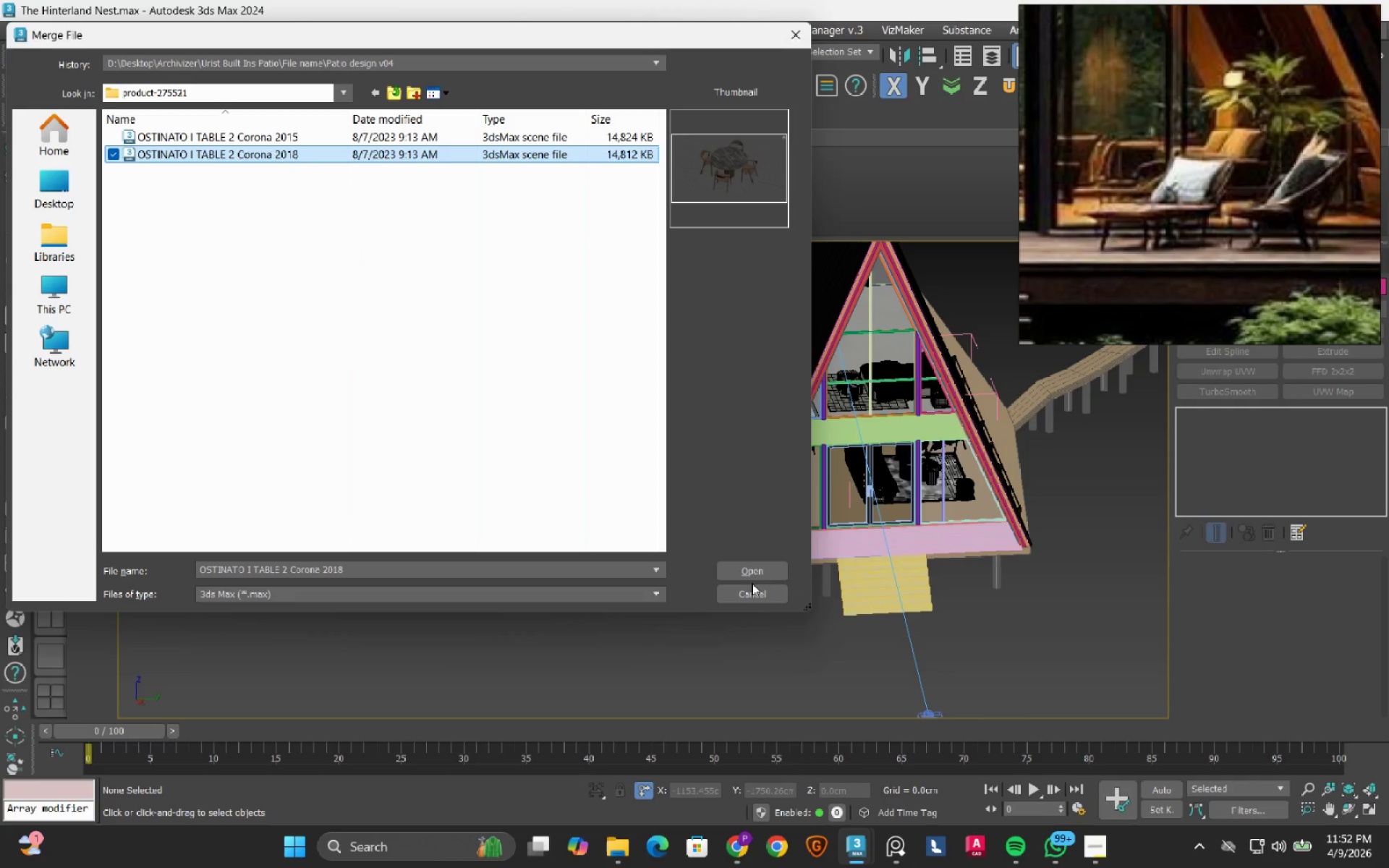 
double_click([755, 578])
 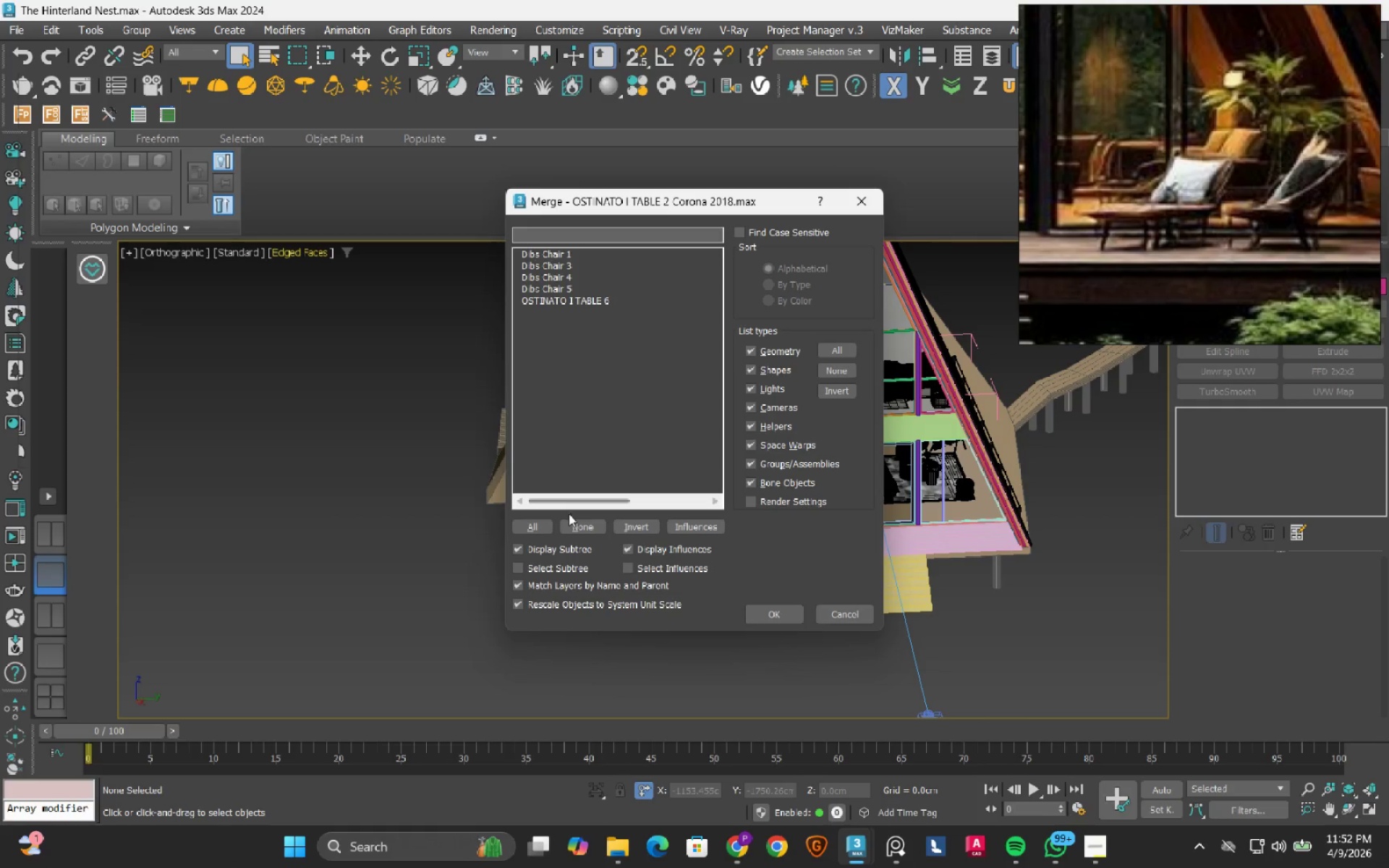 
left_click([532, 521])
 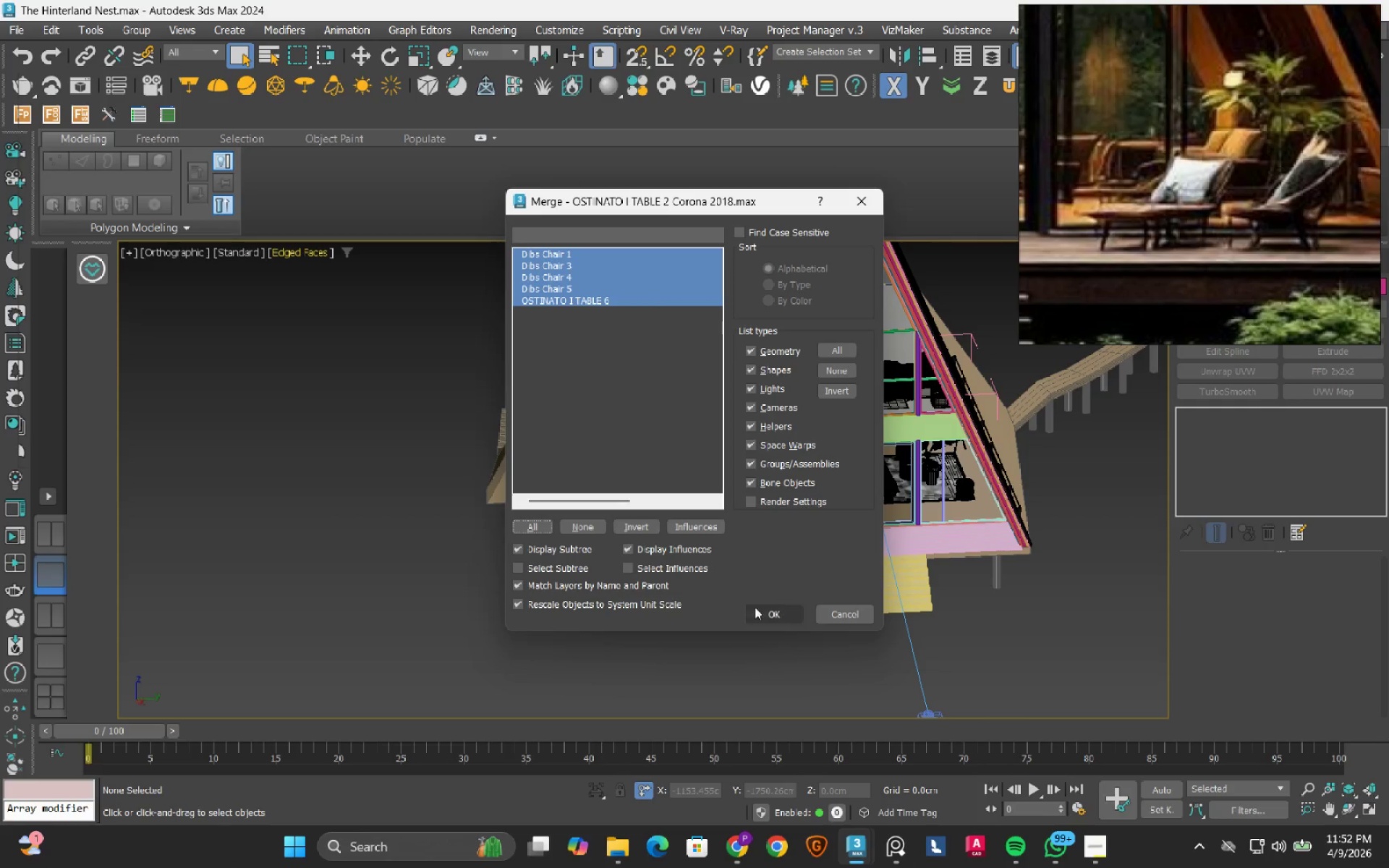 
left_click([757, 608])
 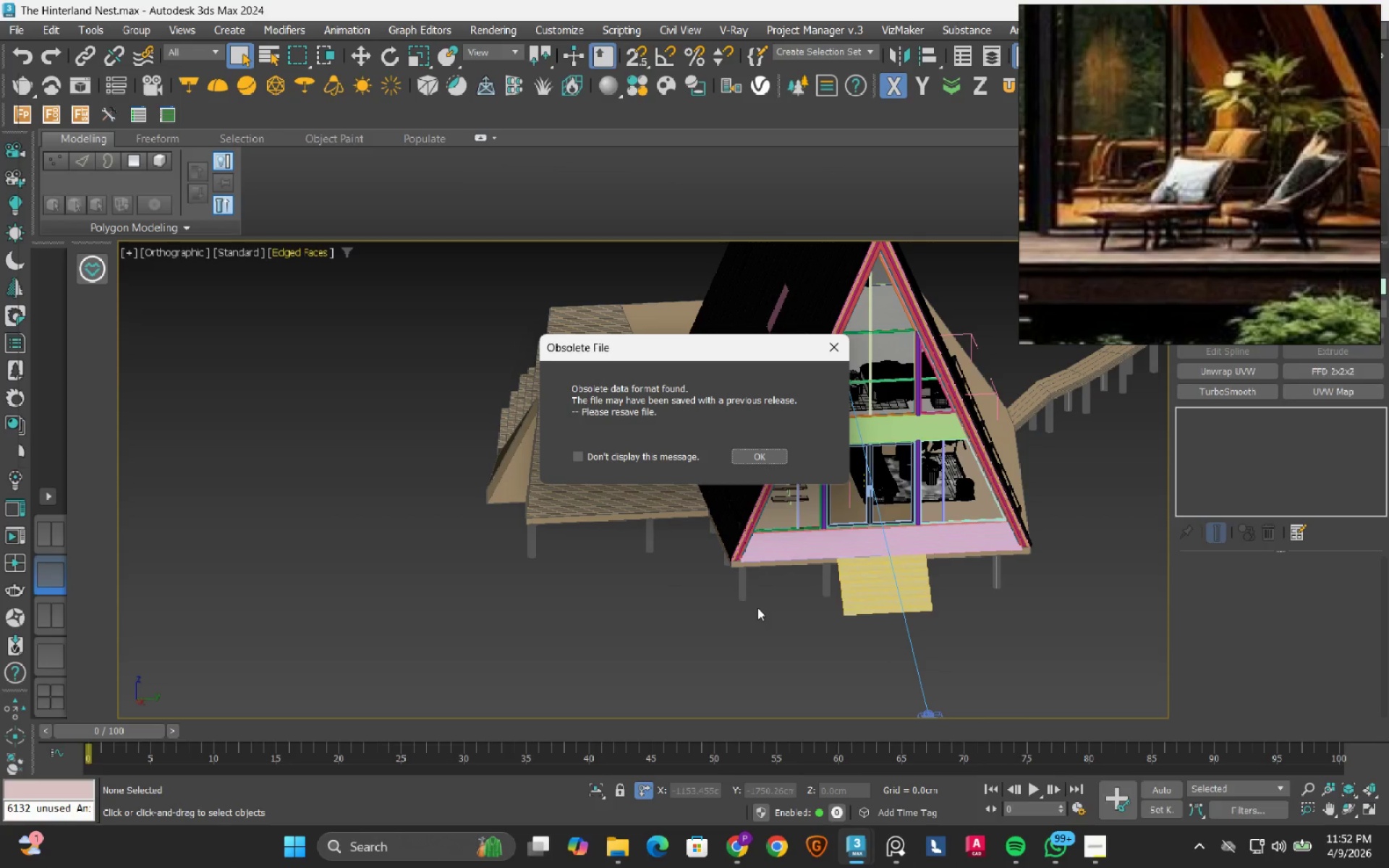 
wait(9.94)
 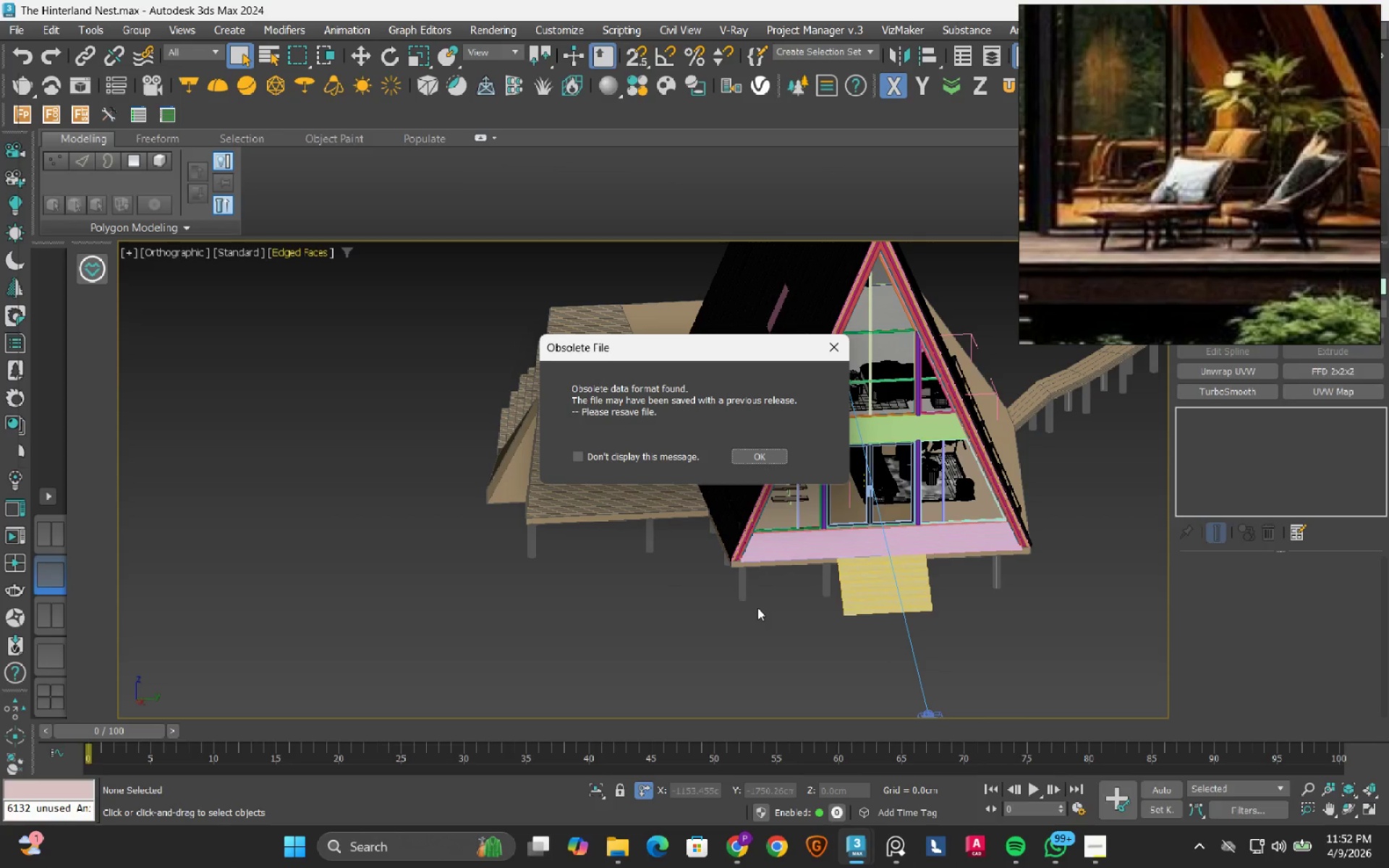 
left_click([772, 461])
 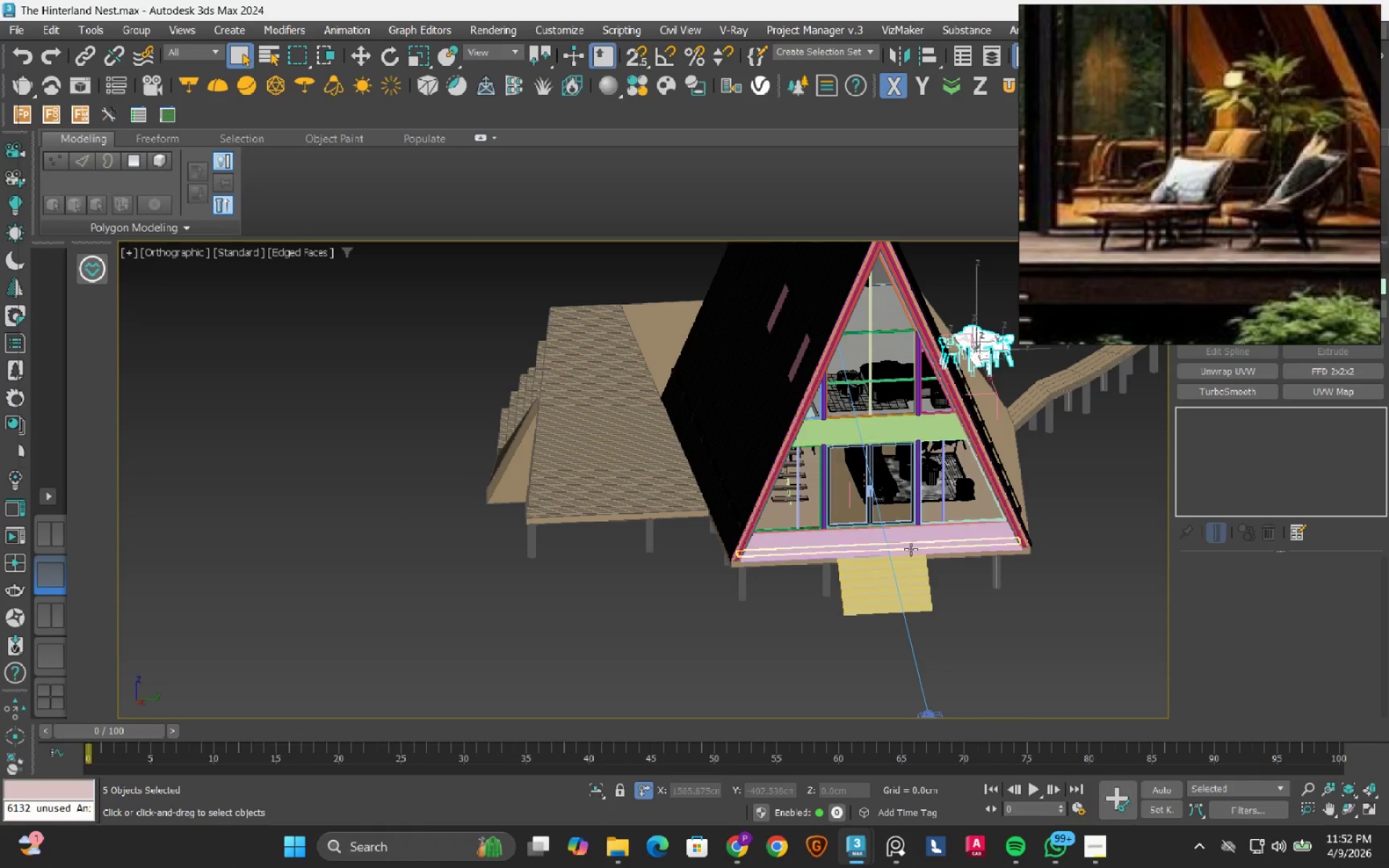 
scroll: coordinate [722, 507], scroll_direction: down, amount: 1.0
 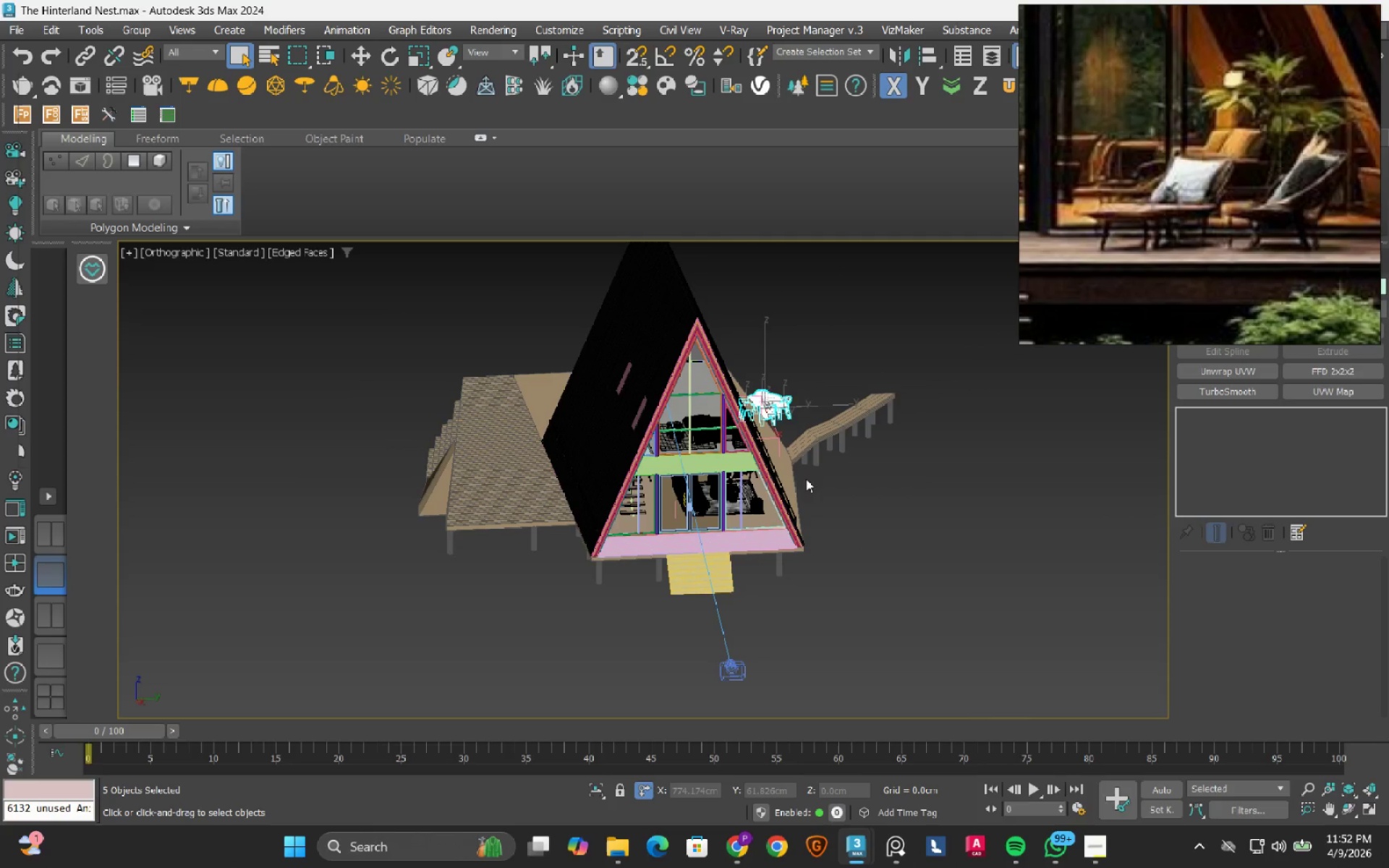 
hold_key(key=AltLeft, duration=0.5)
 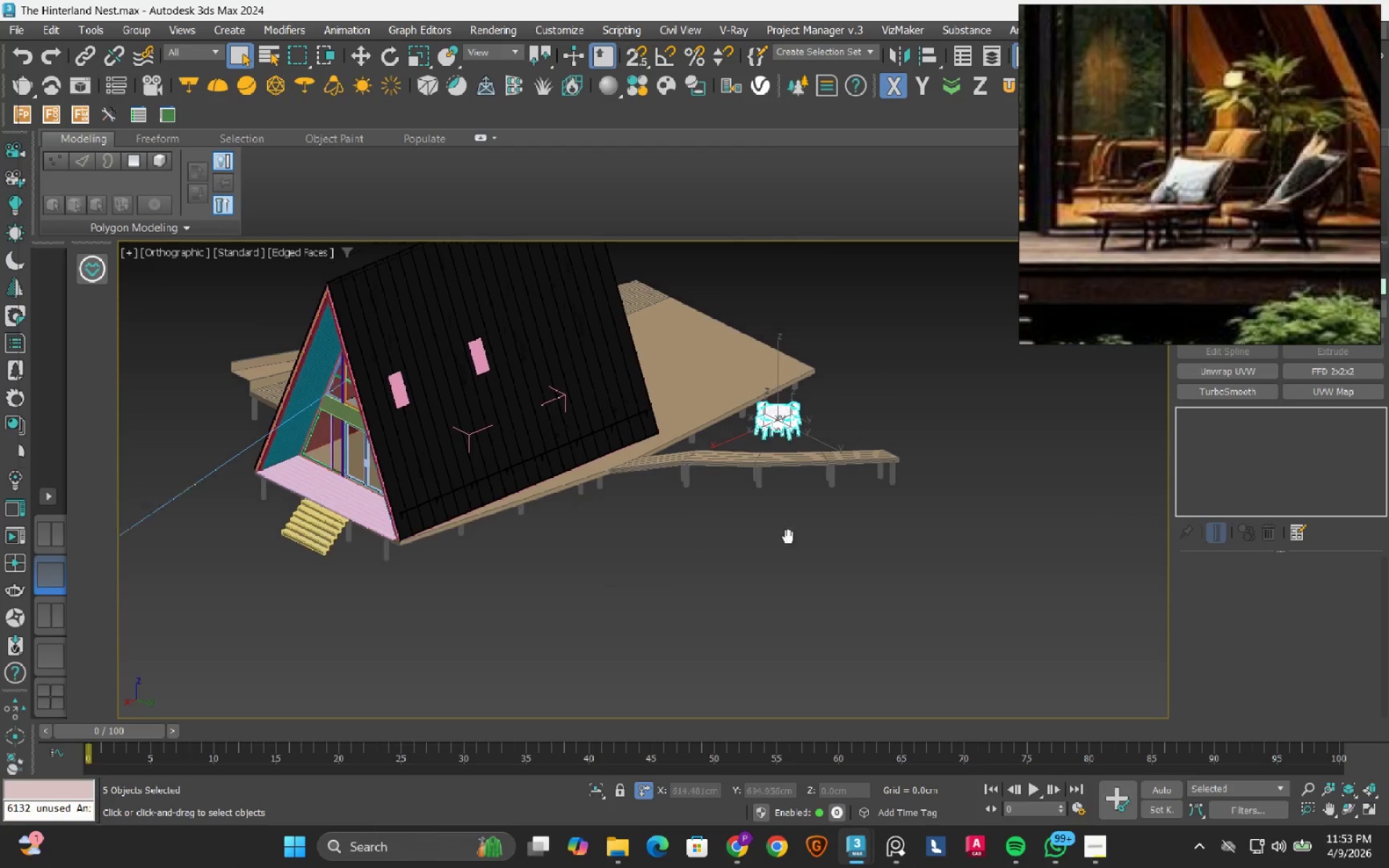 
key(W)
 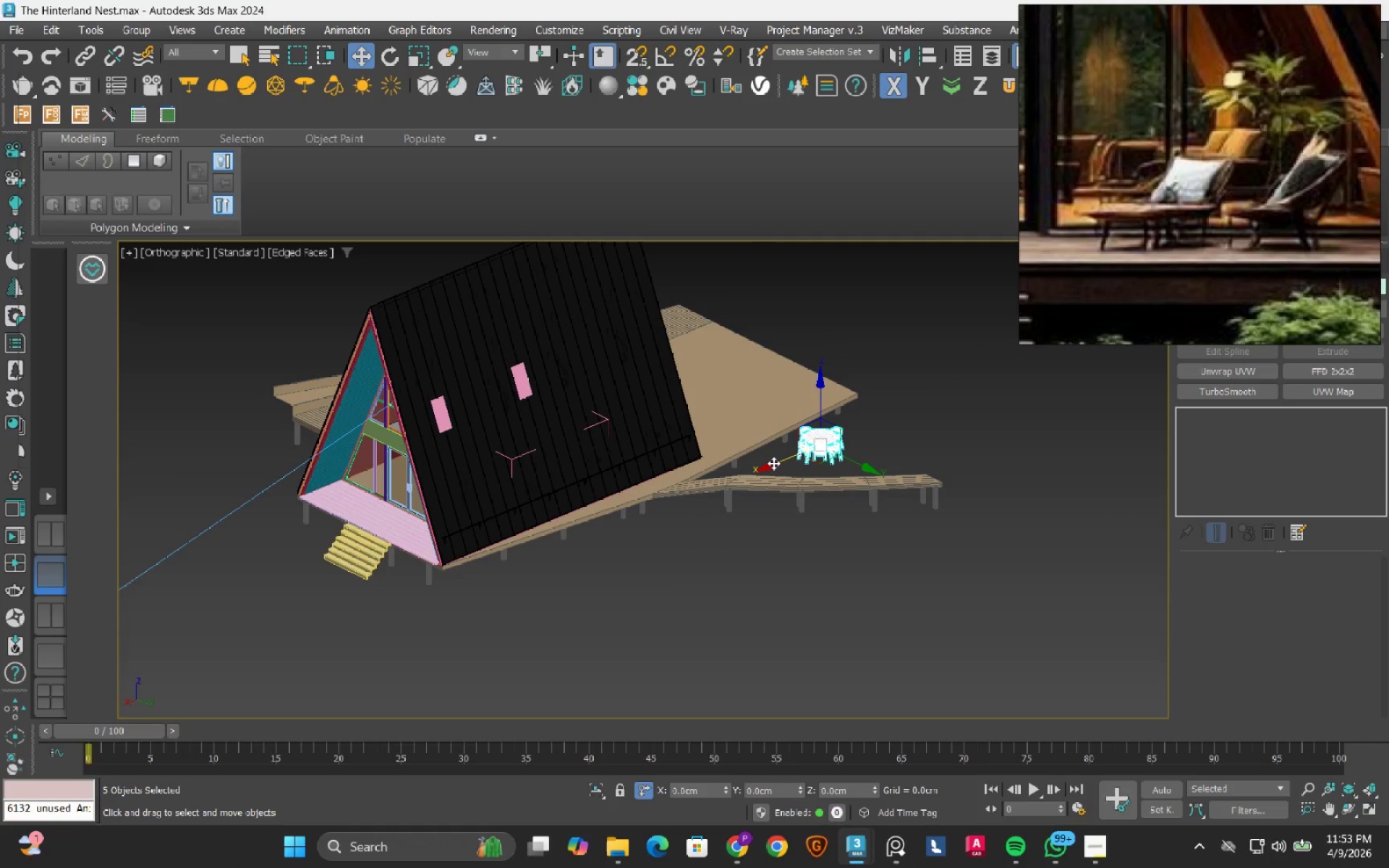 
left_click_drag(start_coordinate=[773, 463], to_coordinate=[425, 561])
 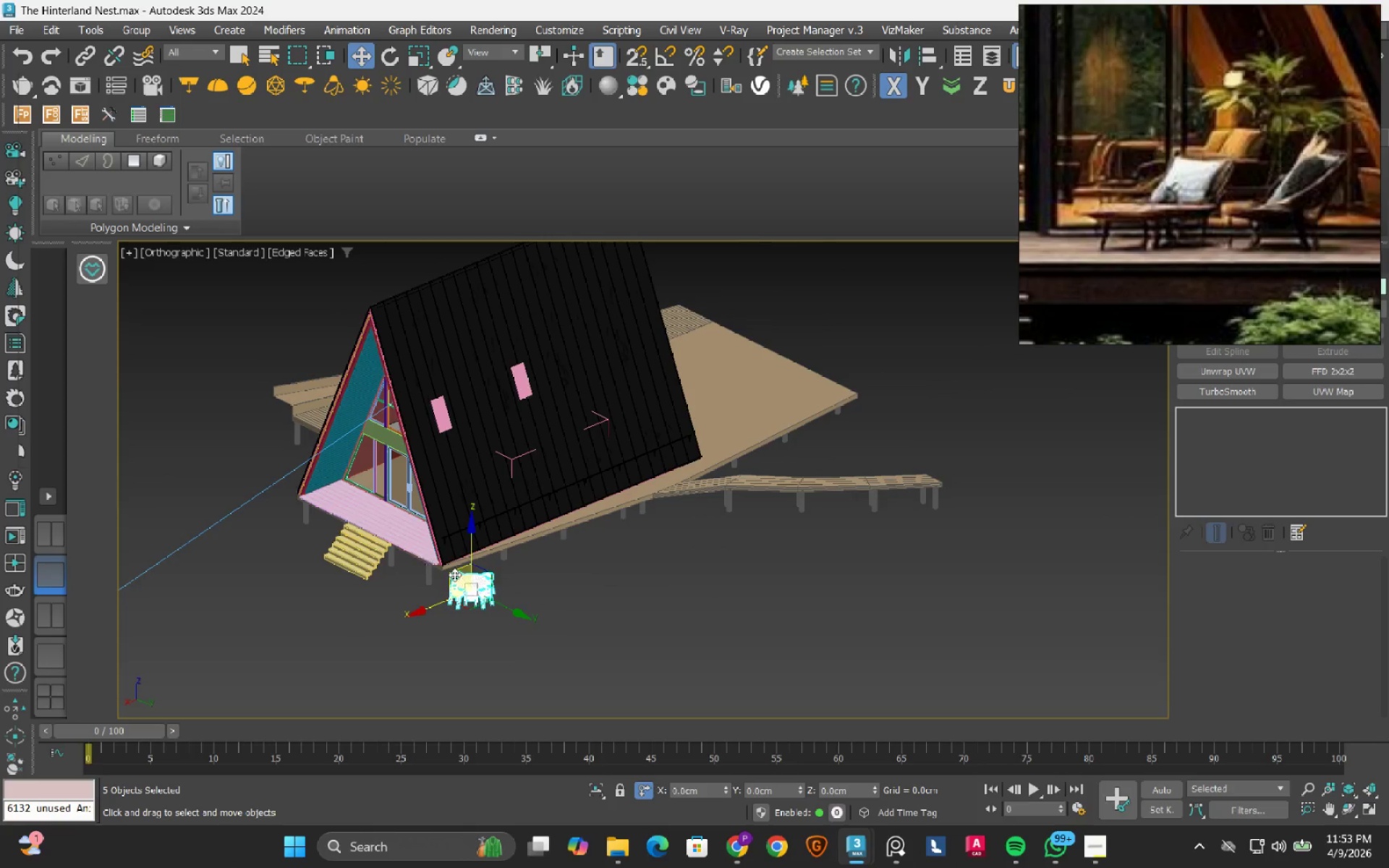 
hold_key(key=AltLeft, duration=1.03)
 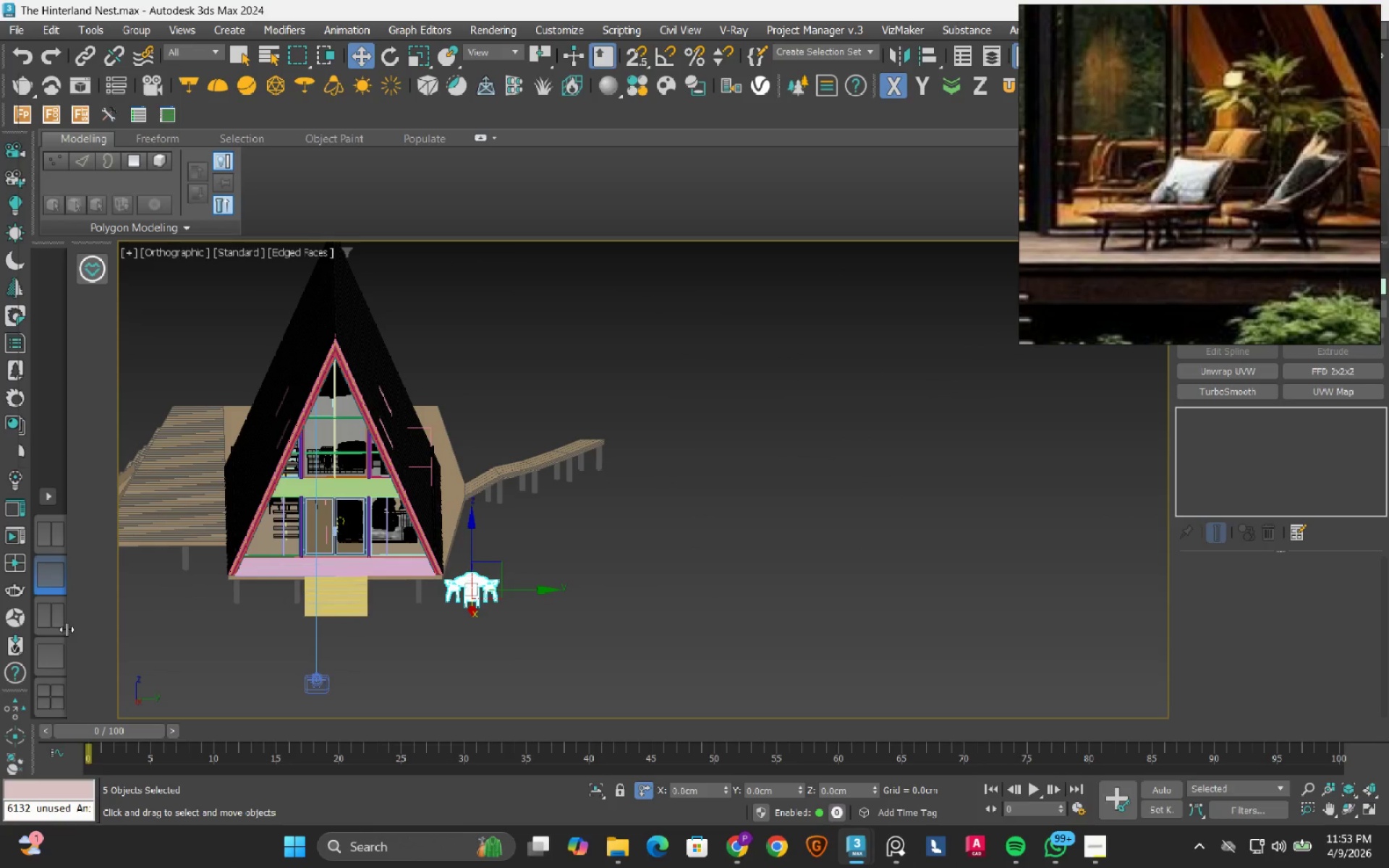 
left_click([52, 613])
 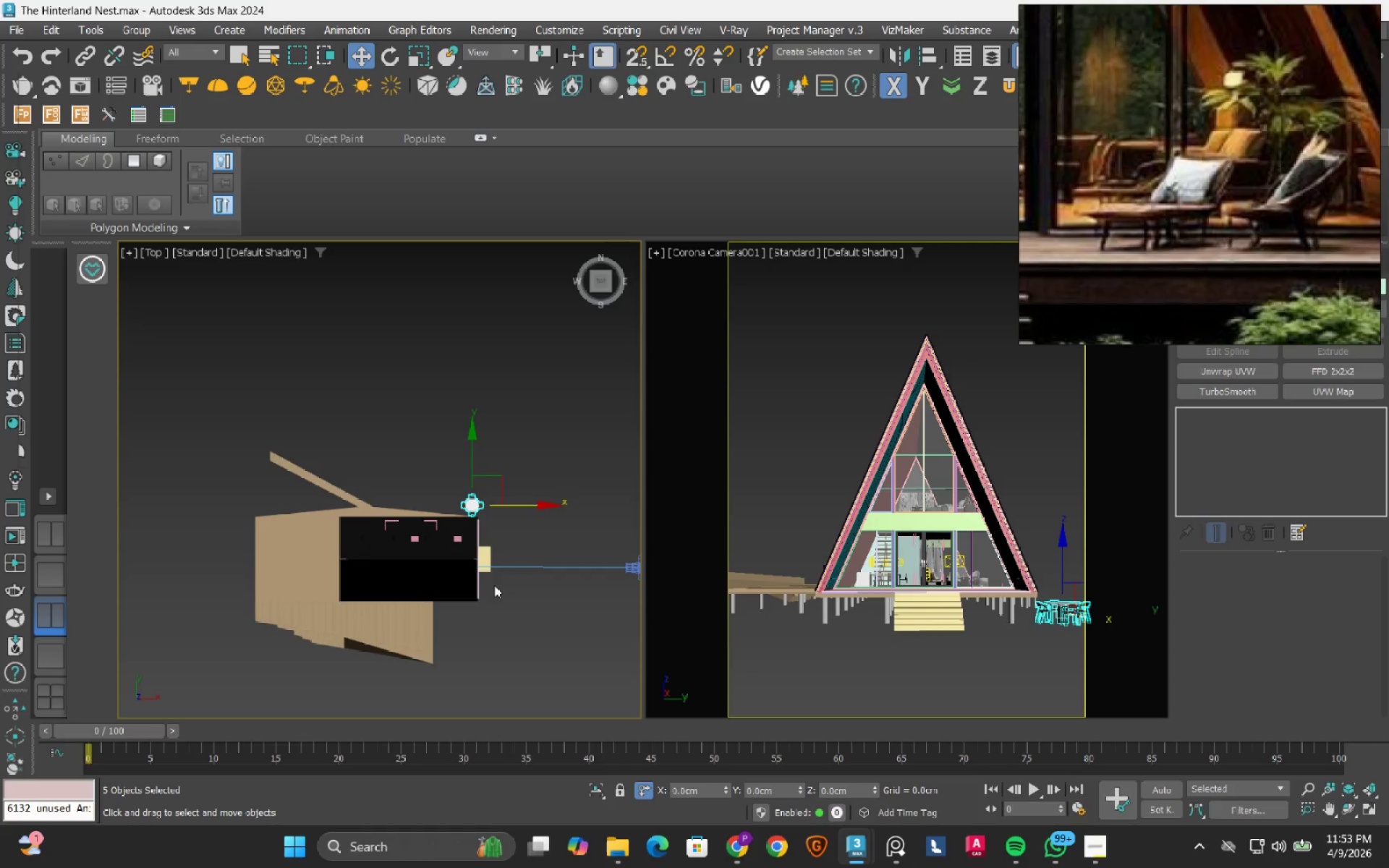 
scroll: coordinate [460, 528], scroll_direction: up, amount: 3.0
 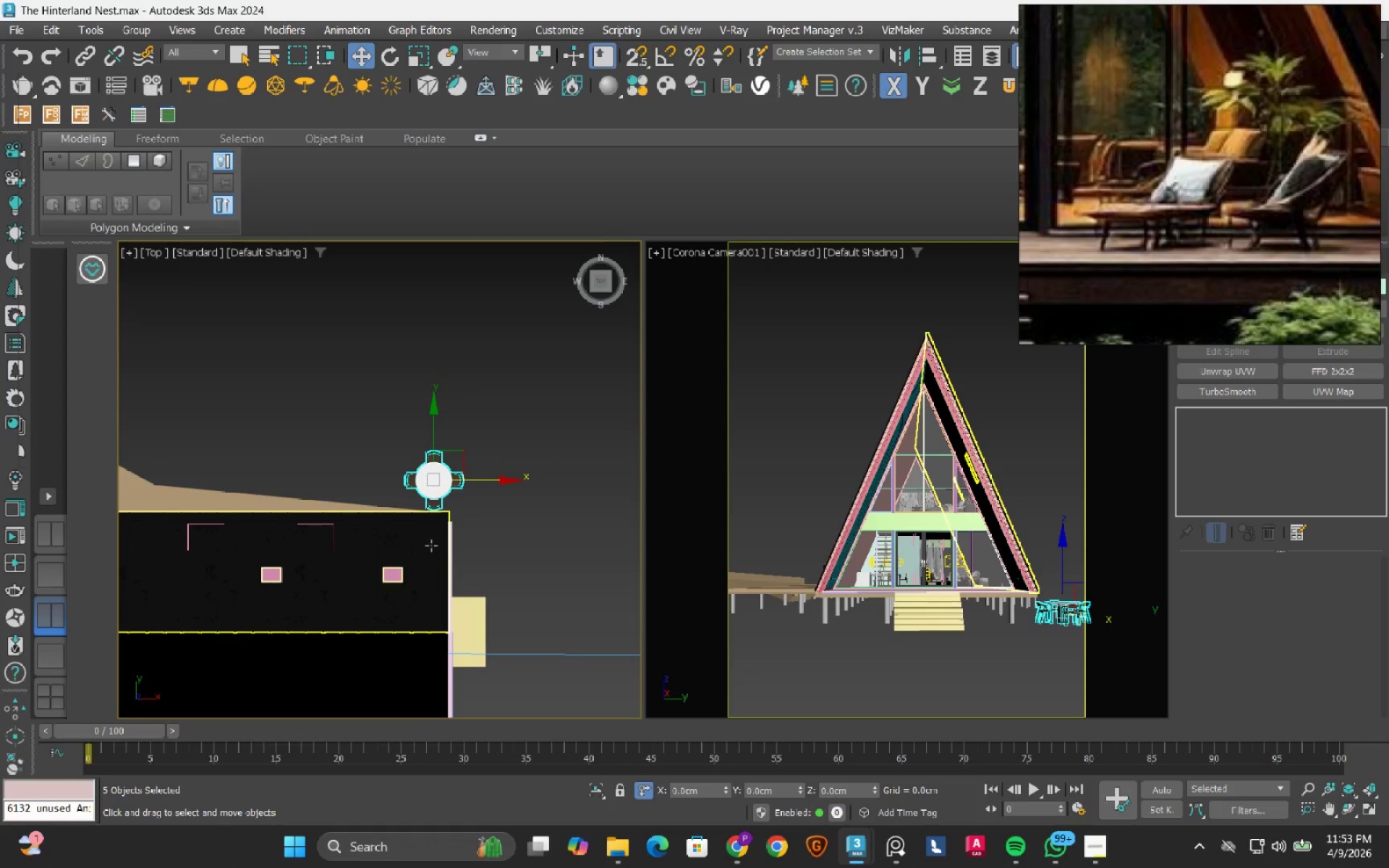 
key(F3)
 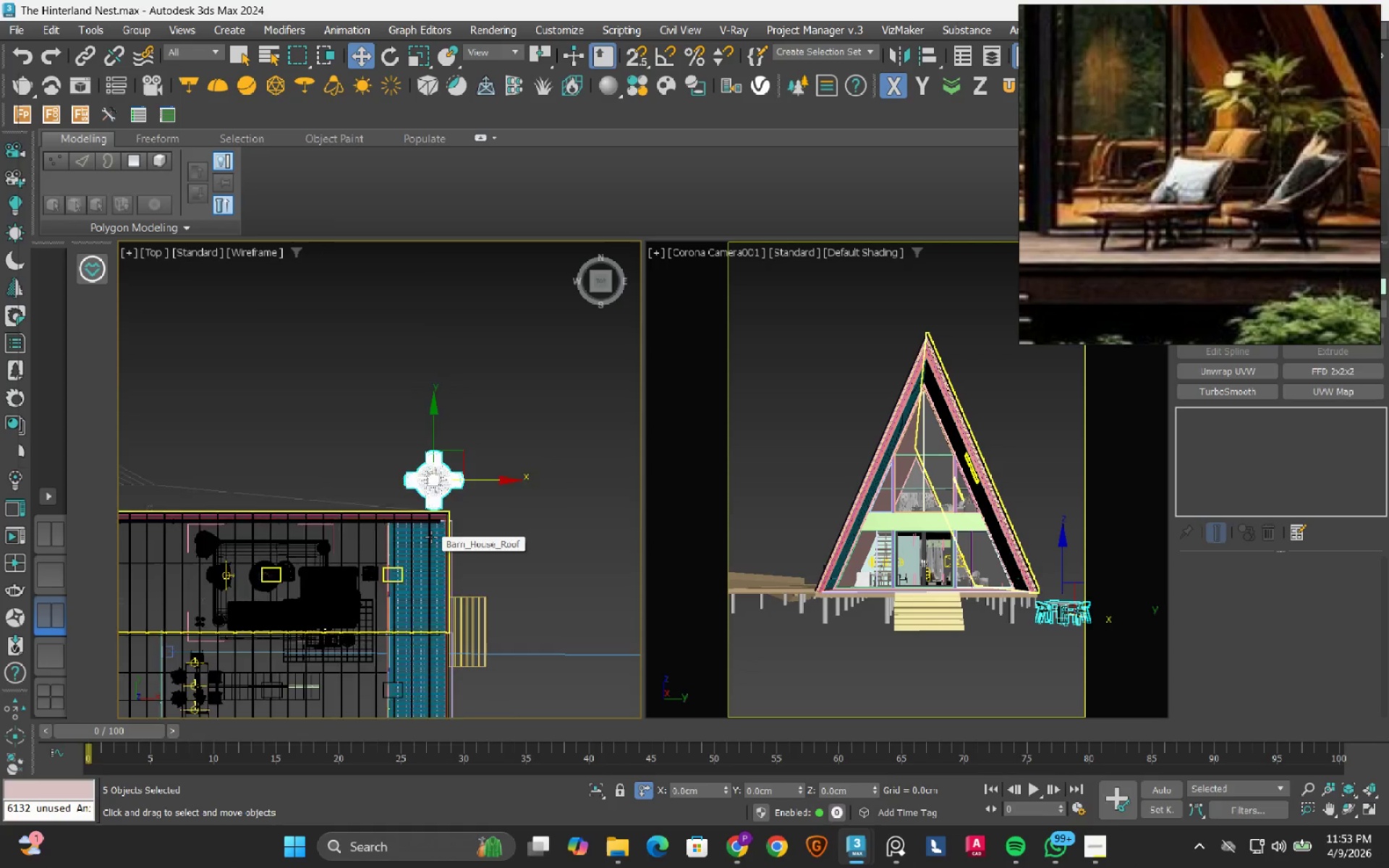 
scroll: coordinate [431, 537], scroll_direction: up, amount: 2.0
 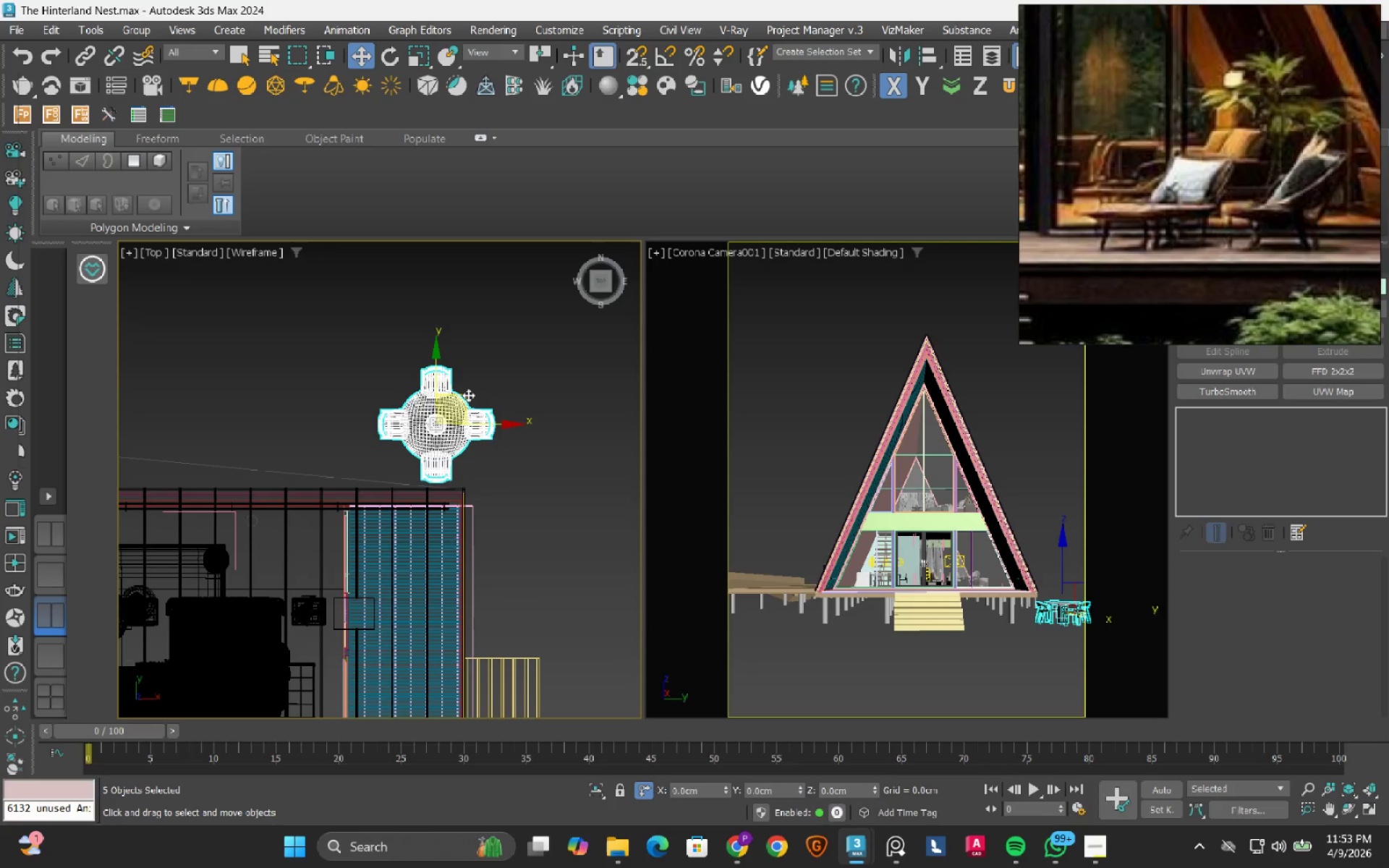 
left_click_drag(start_coordinate=[467, 395], to_coordinate=[442, 555])
 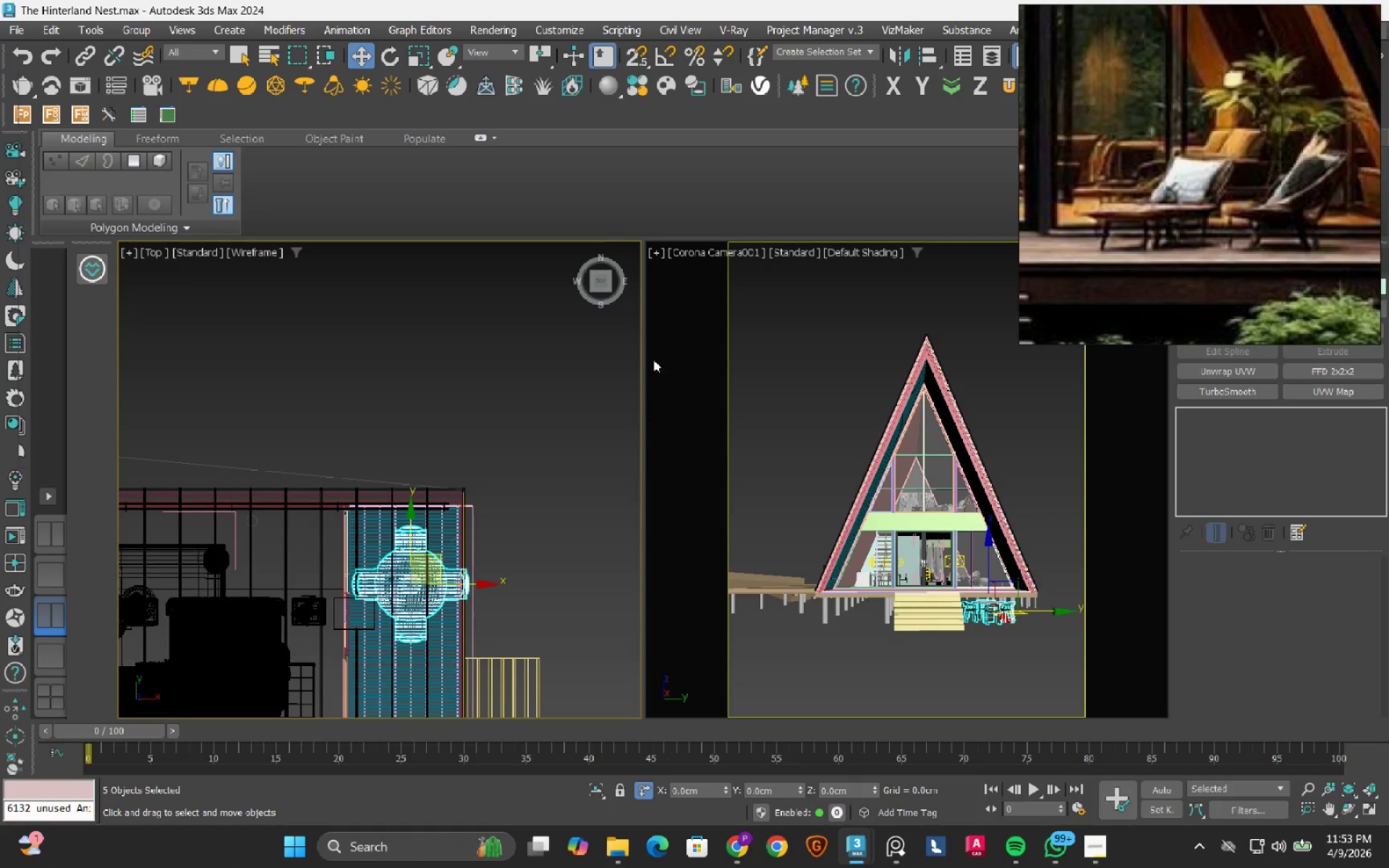 
wait(5.44)
 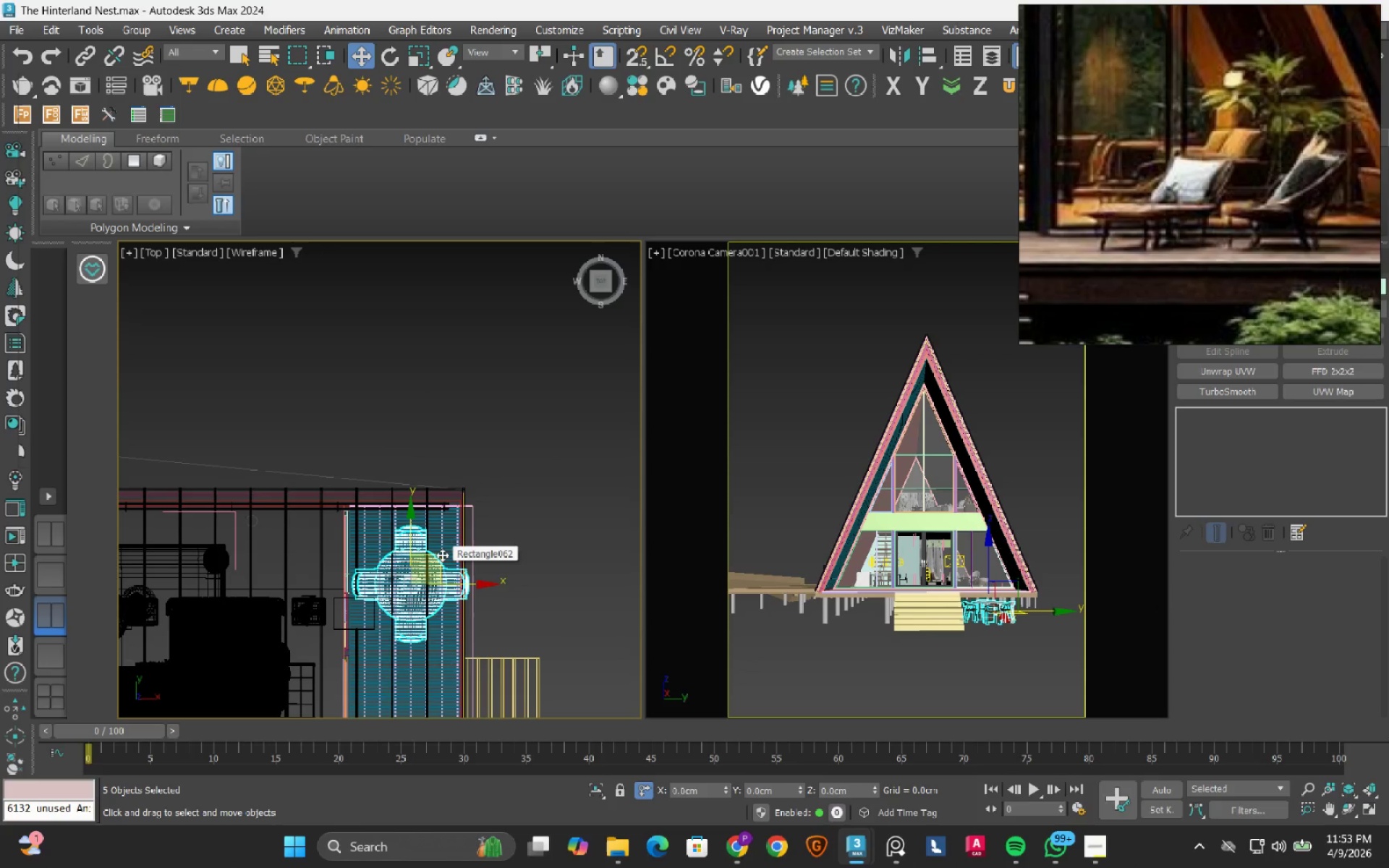 
left_click([616, 281])
 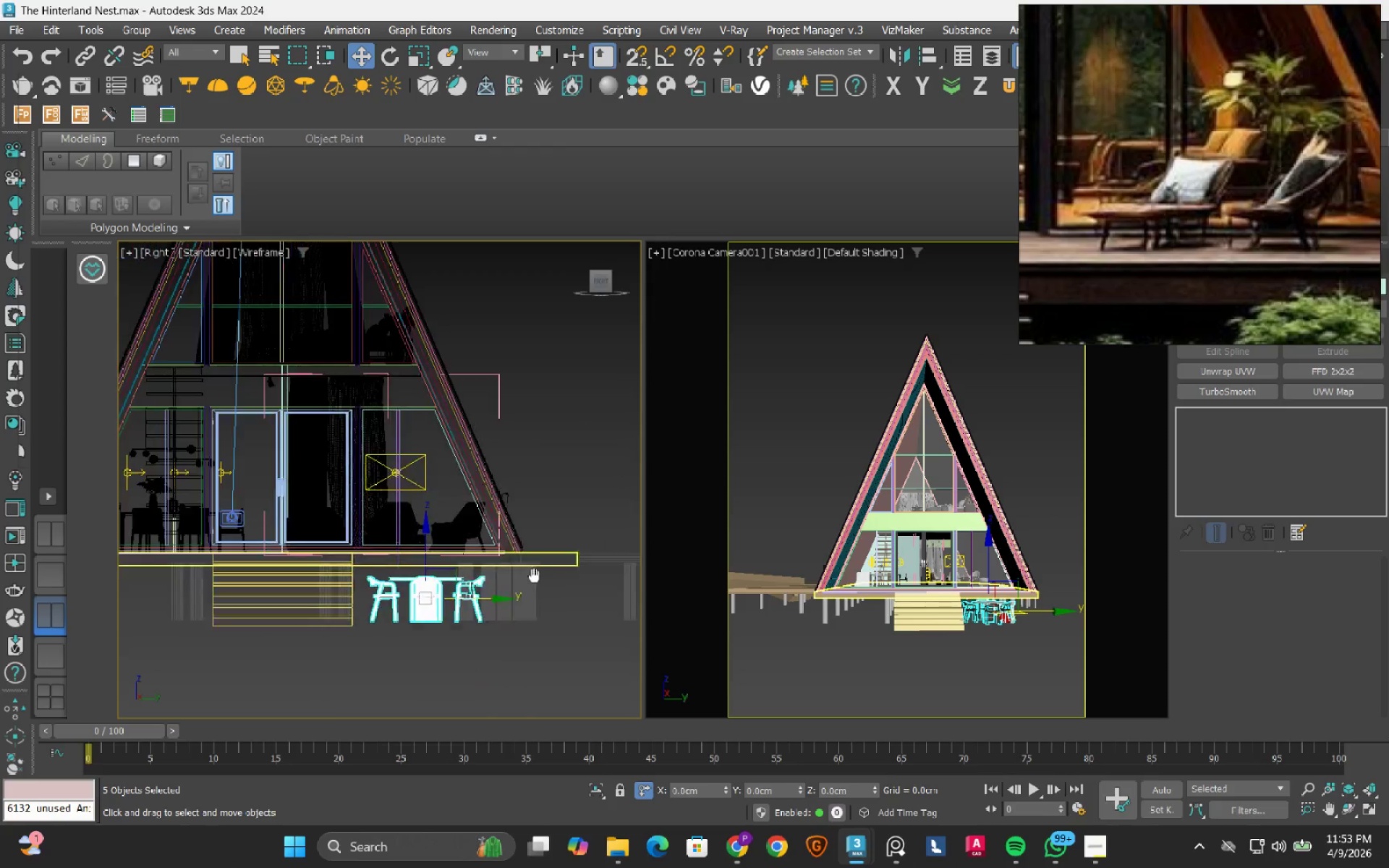 
scroll: coordinate [424, 595], scroll_direction: up, amount: 4.0
 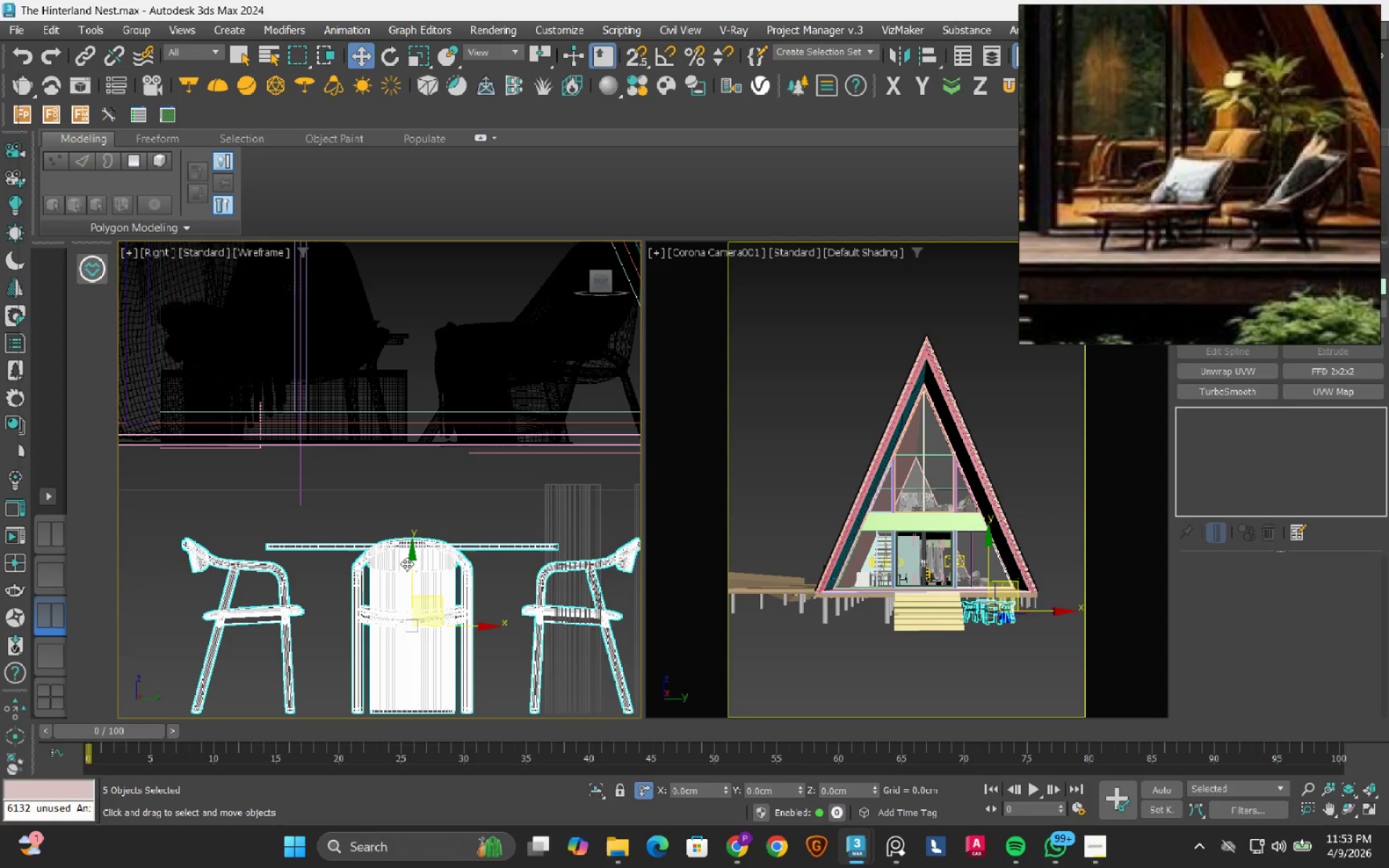 
left_click_drag(start_coordinate=[411, 569], to_coordinate=[480, 270])
 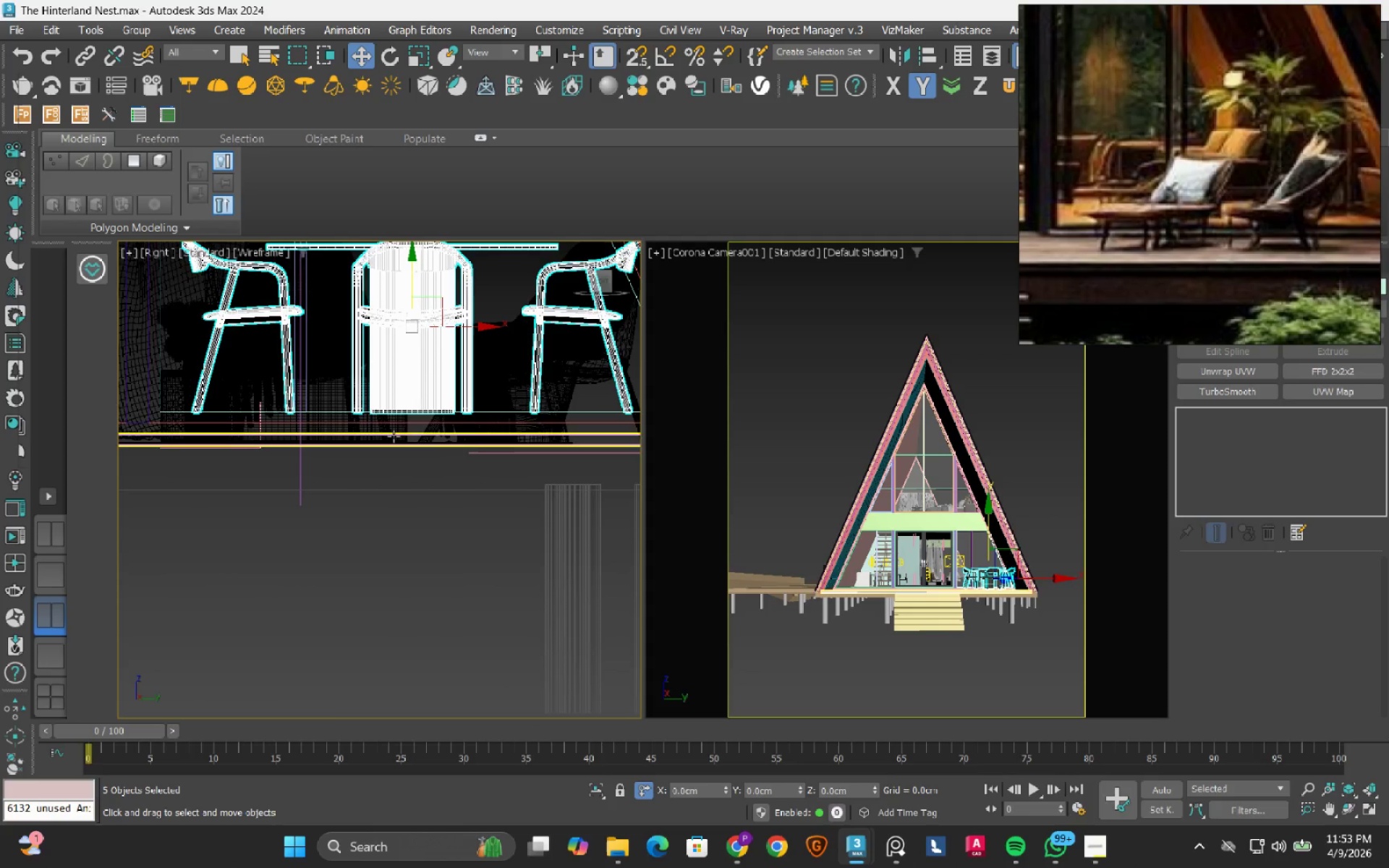 
hold_key(key=ControlLeft, duration=0.83)
left_click([394, 436])
 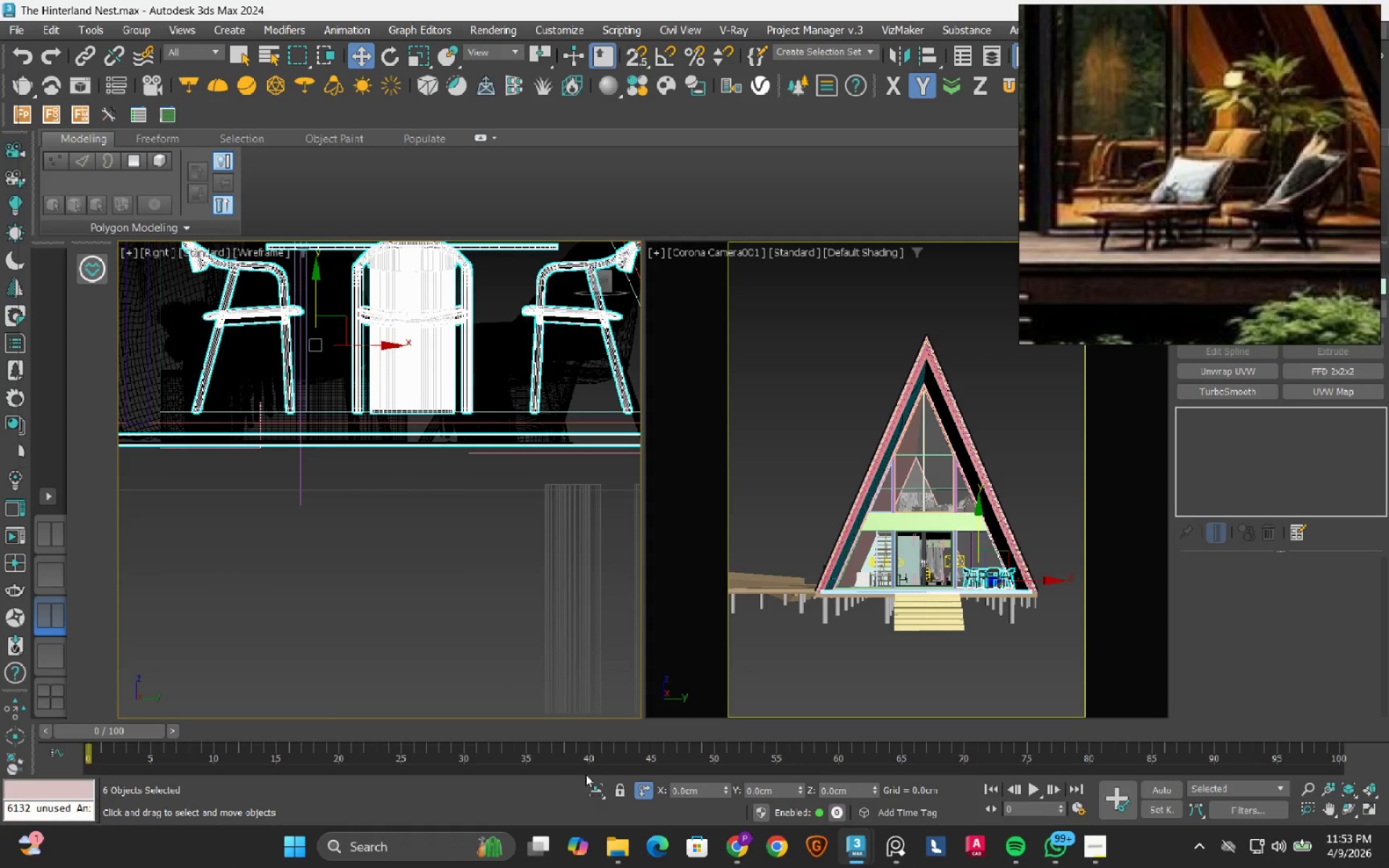 
left_click([598, 793])
 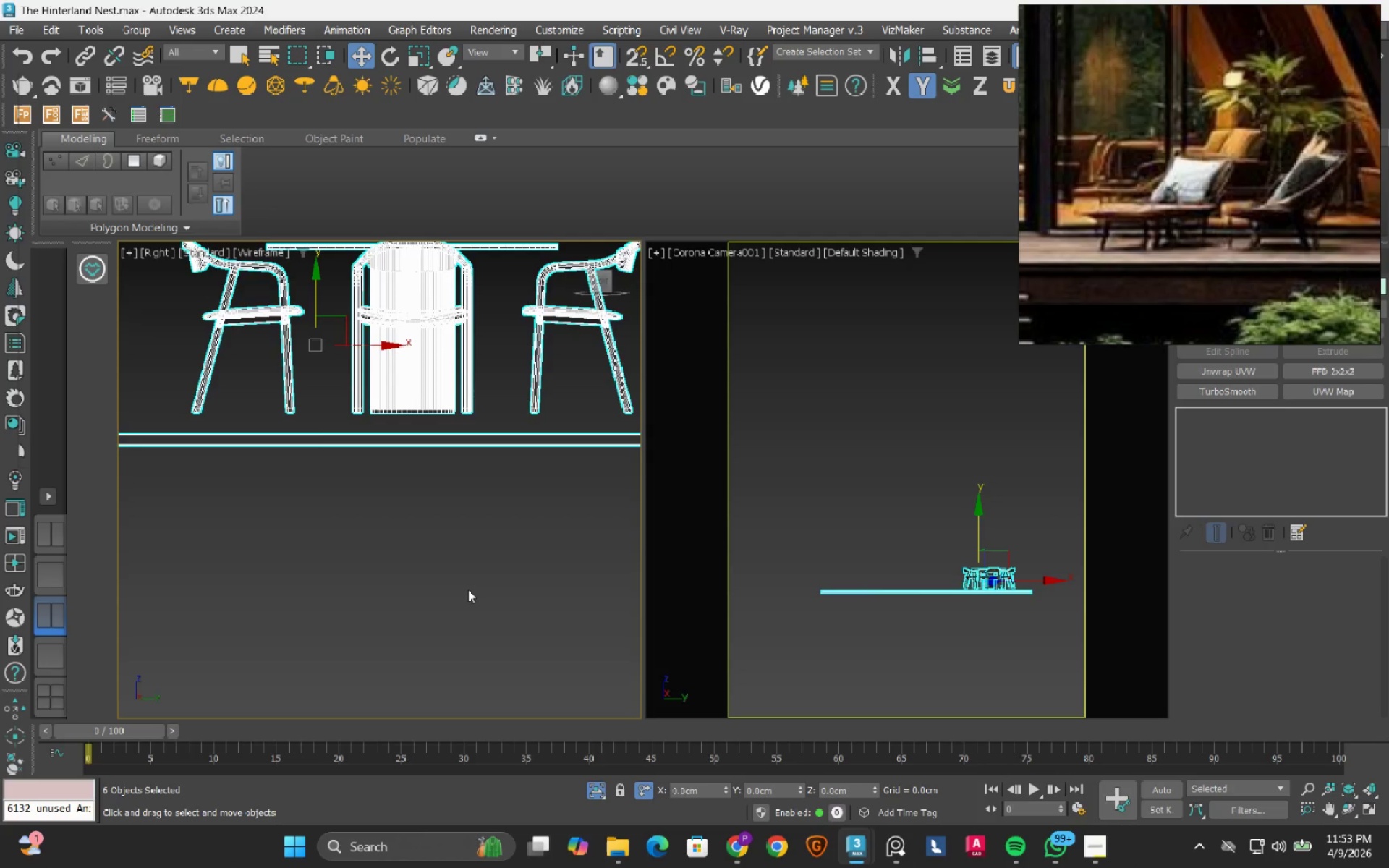 
hold_key(key=AltLeft, duration=0.47)
left_click_drag(start_coordinate=[258, 554], to_coordinate=[221, 482])
 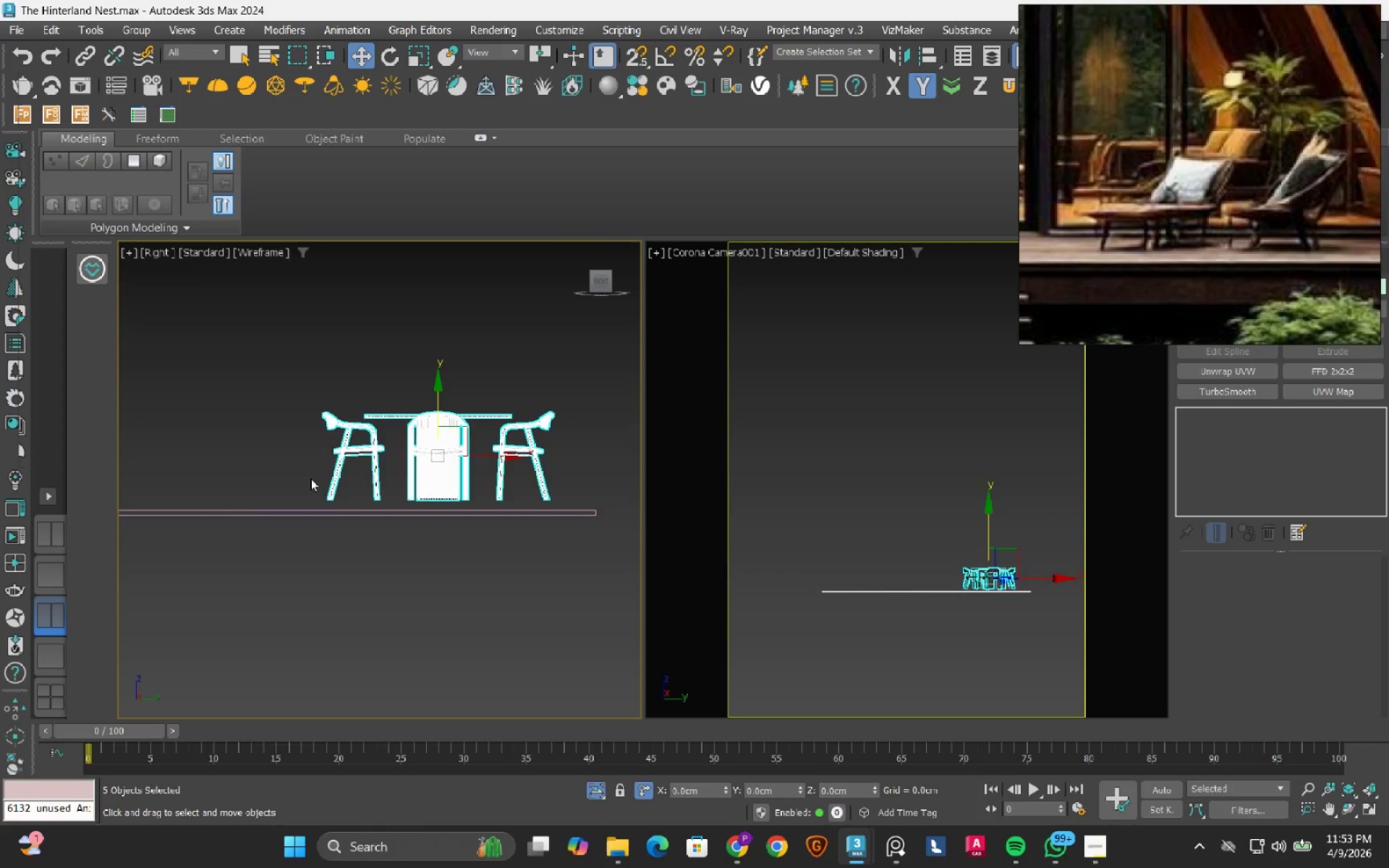 
scroll: coordinate [464, 586], scroll_direction: down, amount: 2.0
 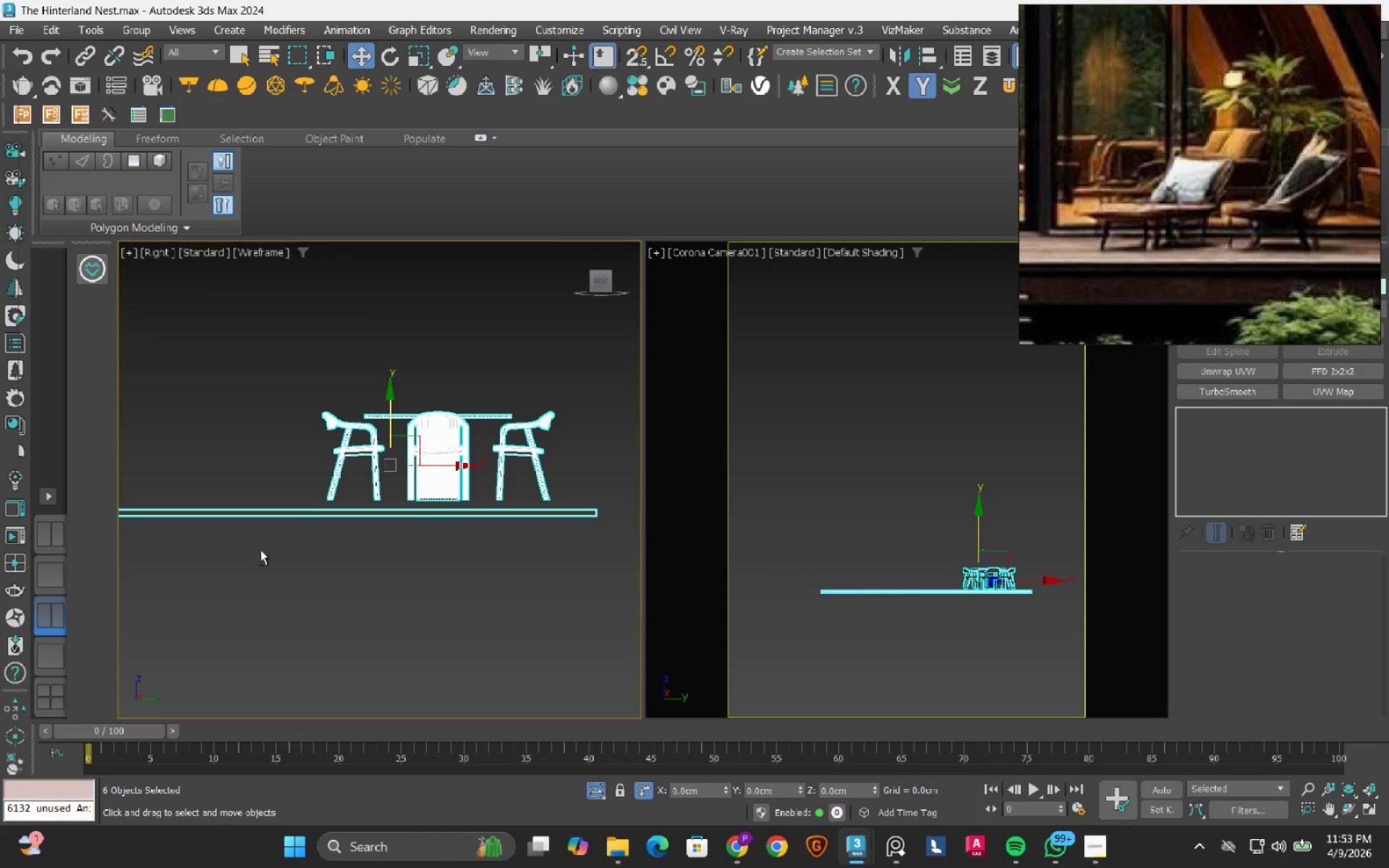 
scroll: coordinate [310, 478], scroll_direction: up, amount: 2.0
 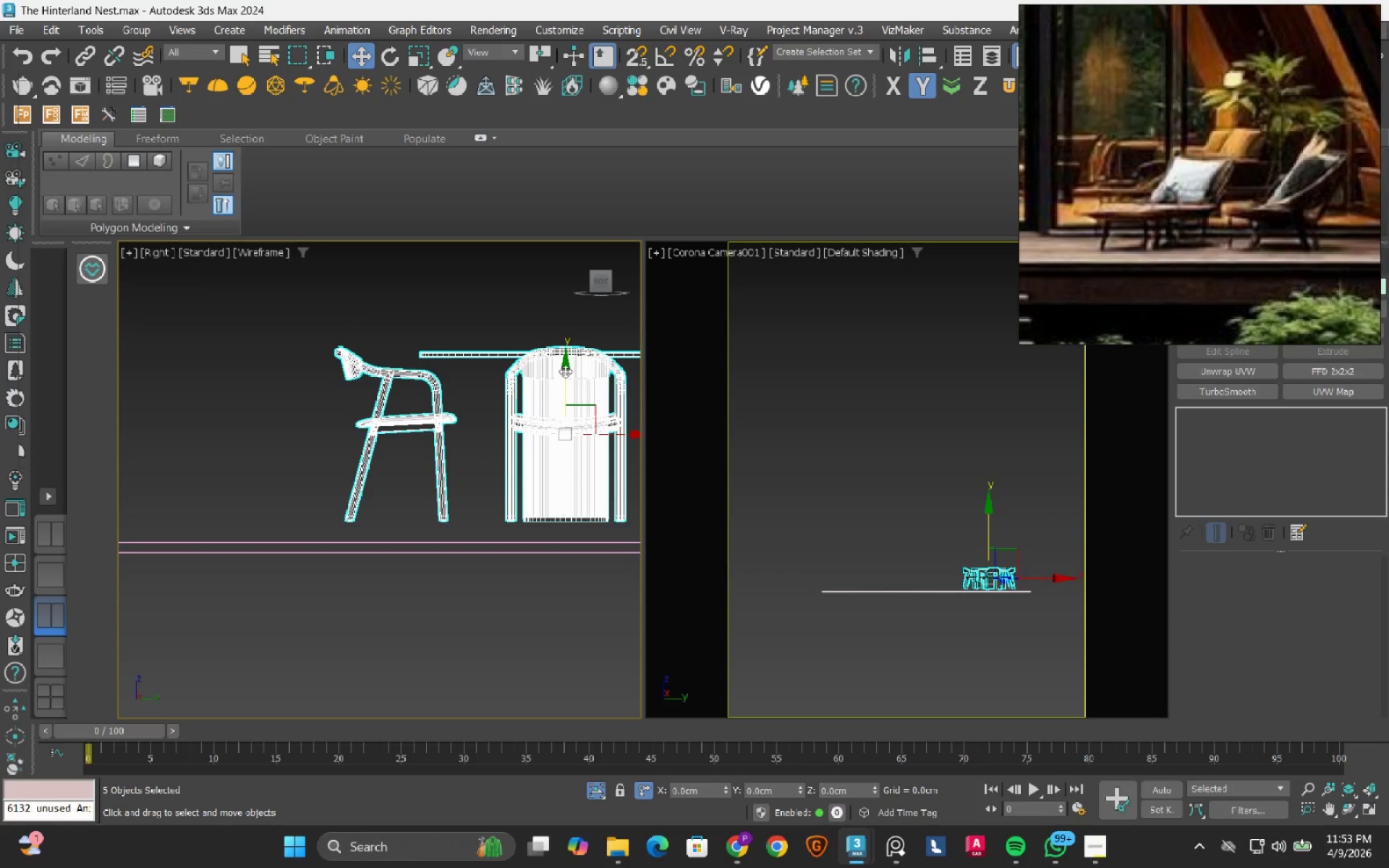 
left_click_drag(start_coordinate=[565, 371], to_coordinate=[554, 389])
 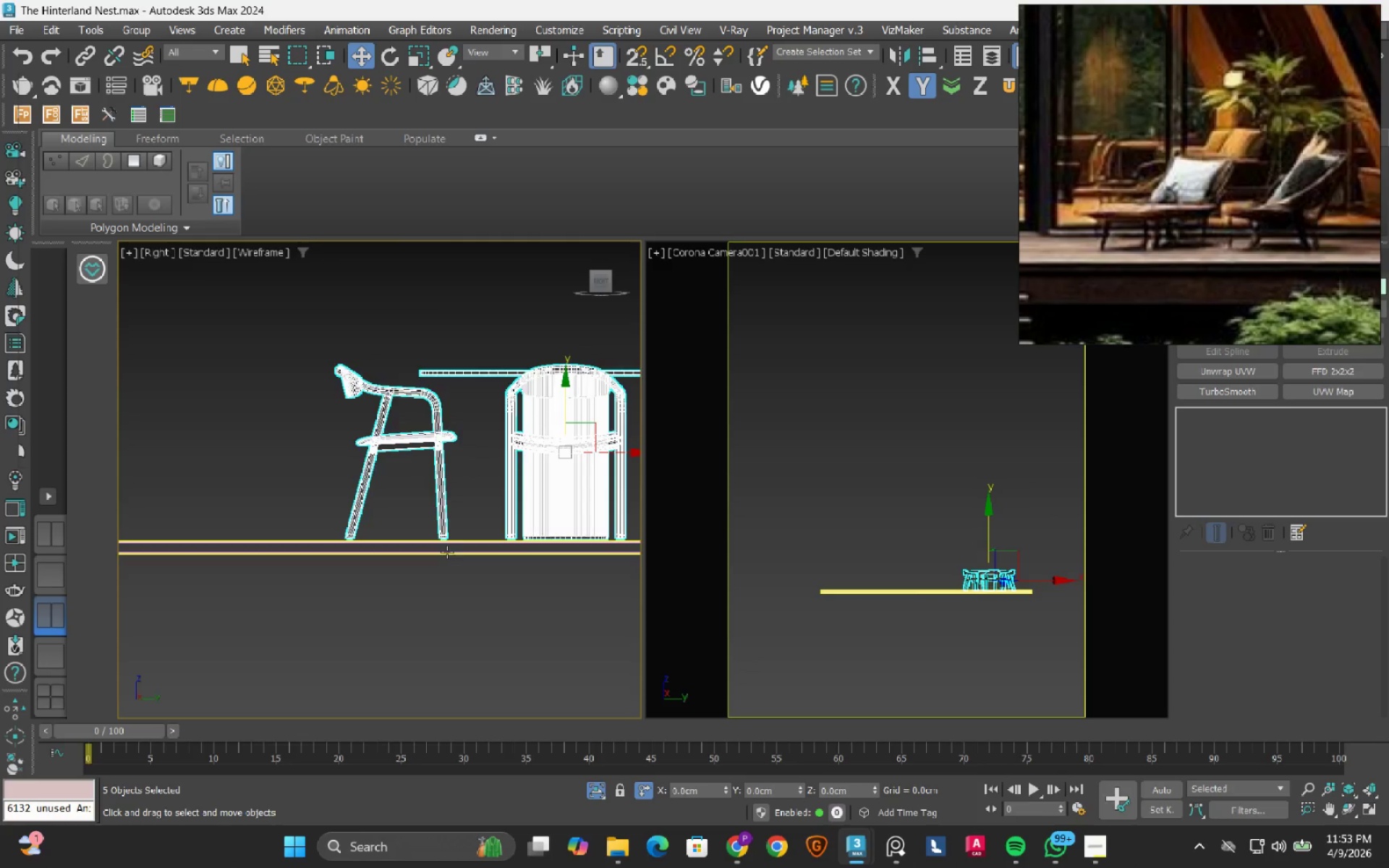 
key(S)
 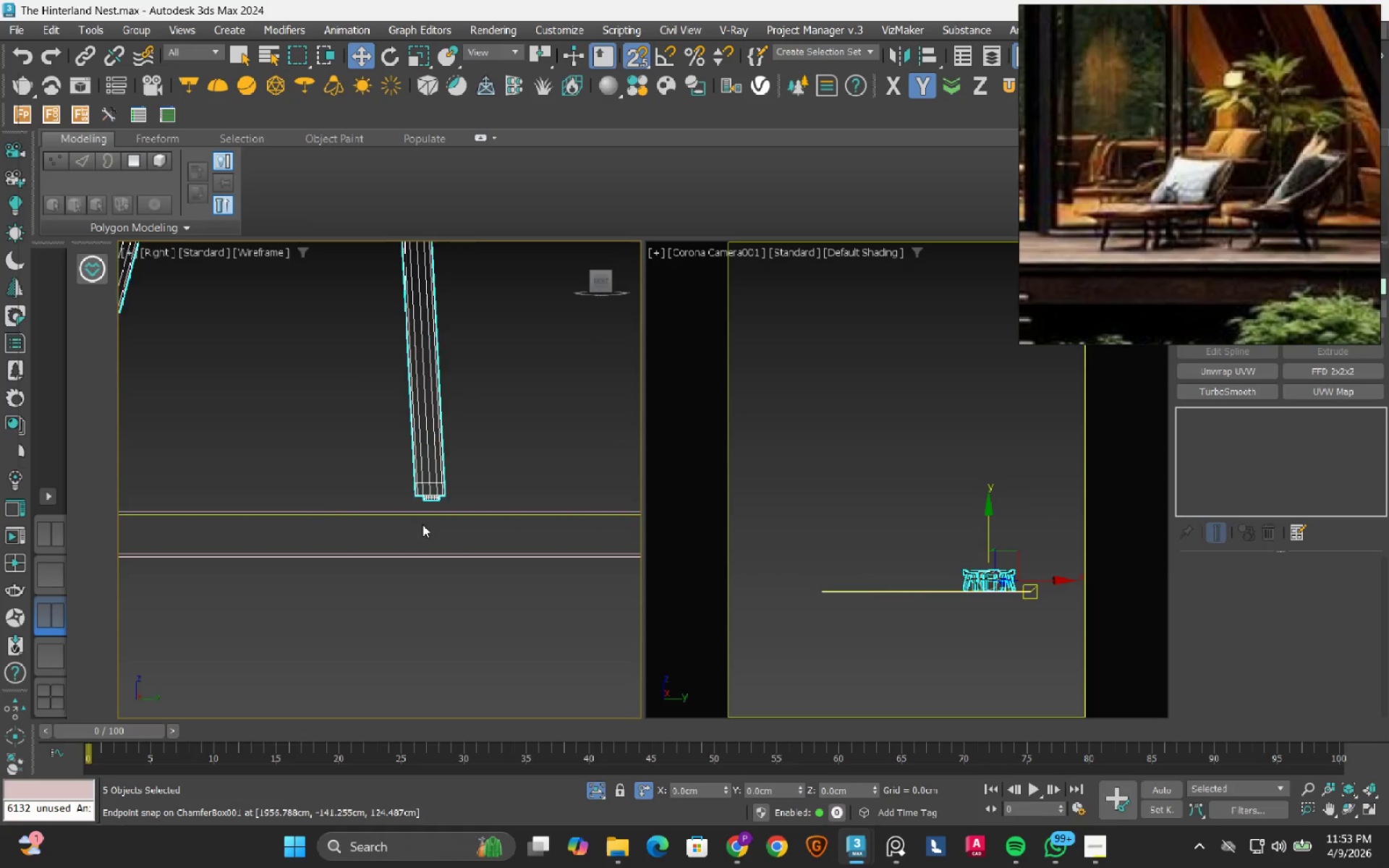 
scroll: coordinate [451, 456], scroll_direction: up, amount: 10.0
 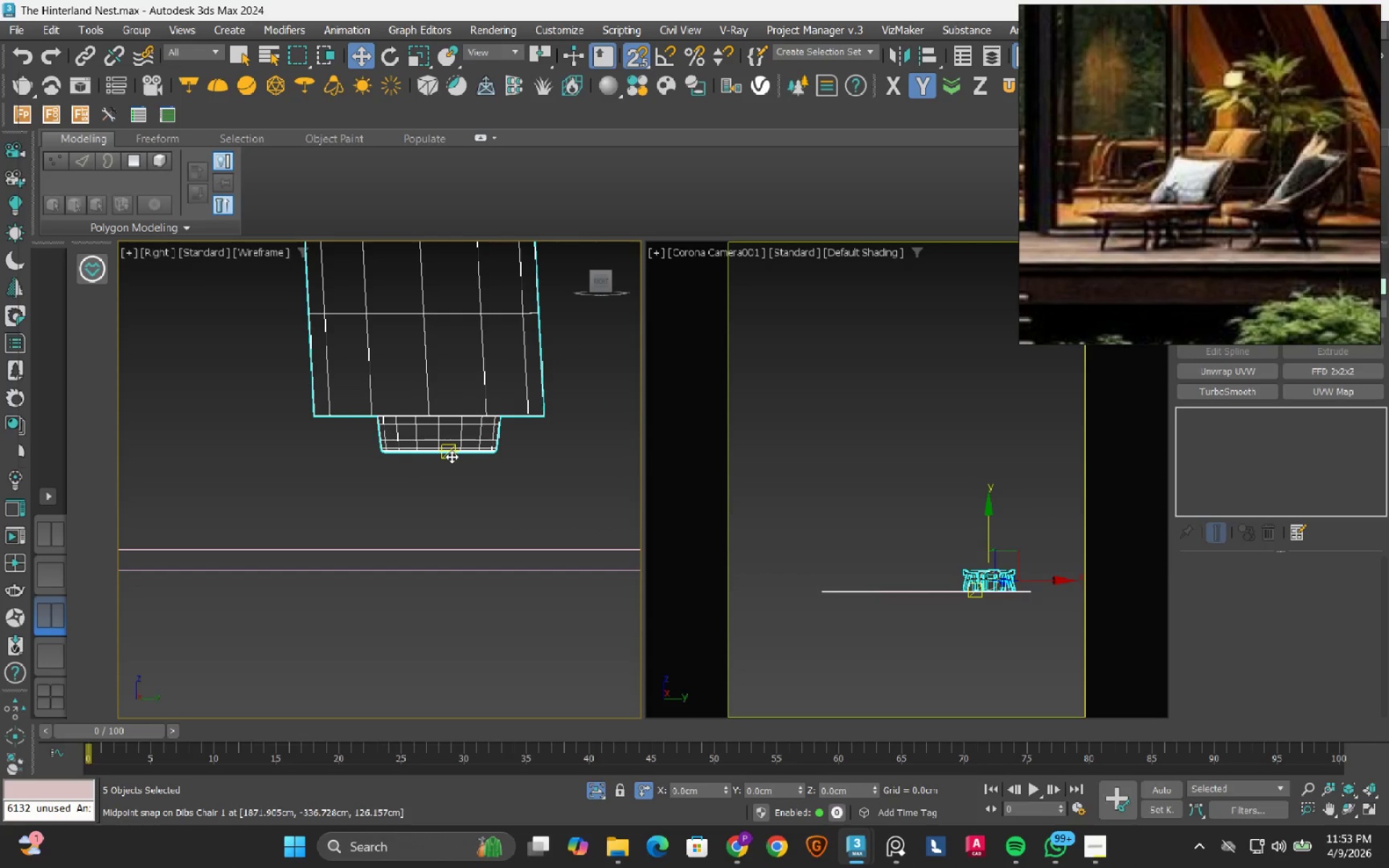 
left_click_drag(start_coordinate=[451, 456], to_coordinate=[436, 519])
 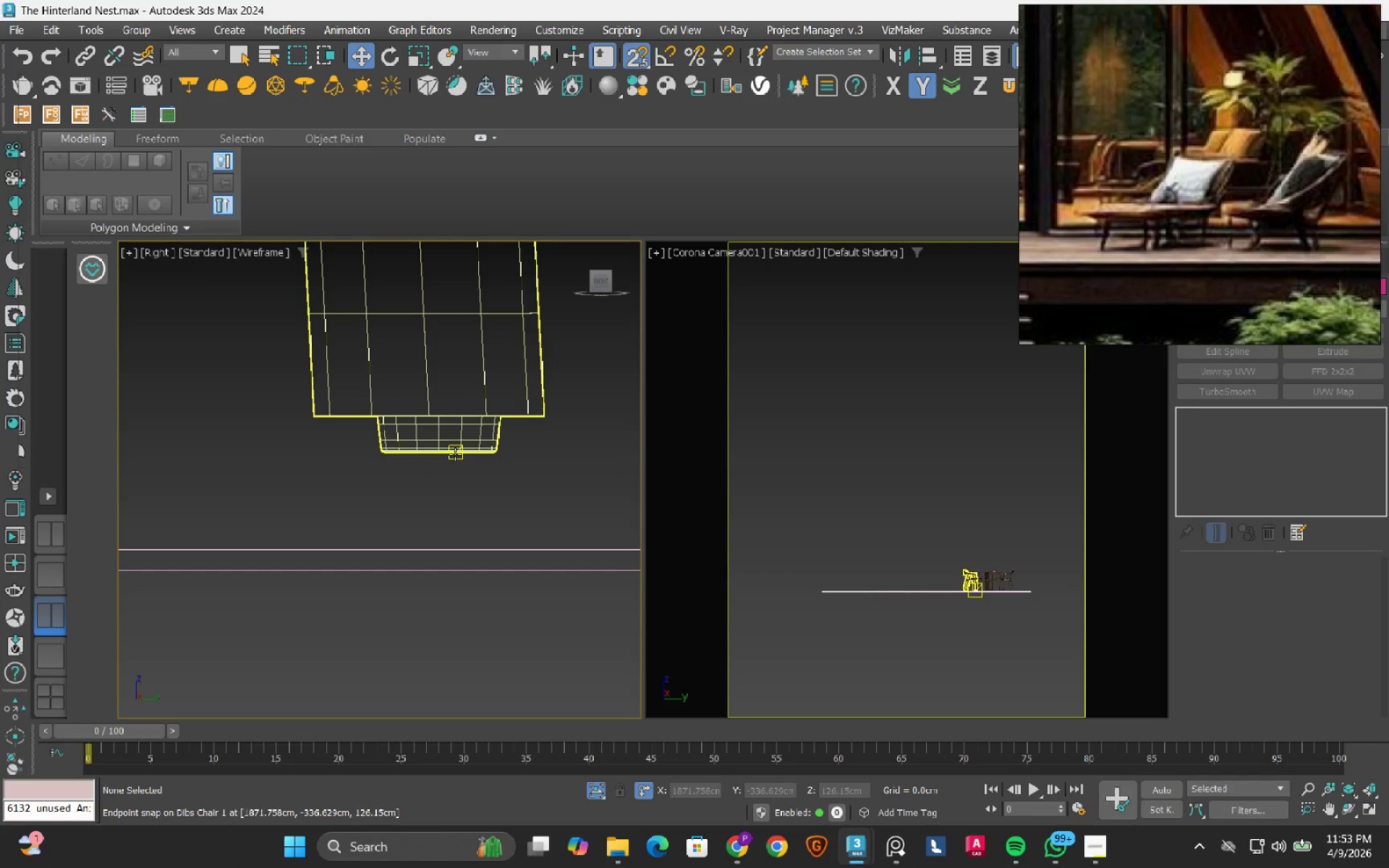 
left_click_drag(start_coordinate=[455, 454], to_coordinate=[441, 542])
 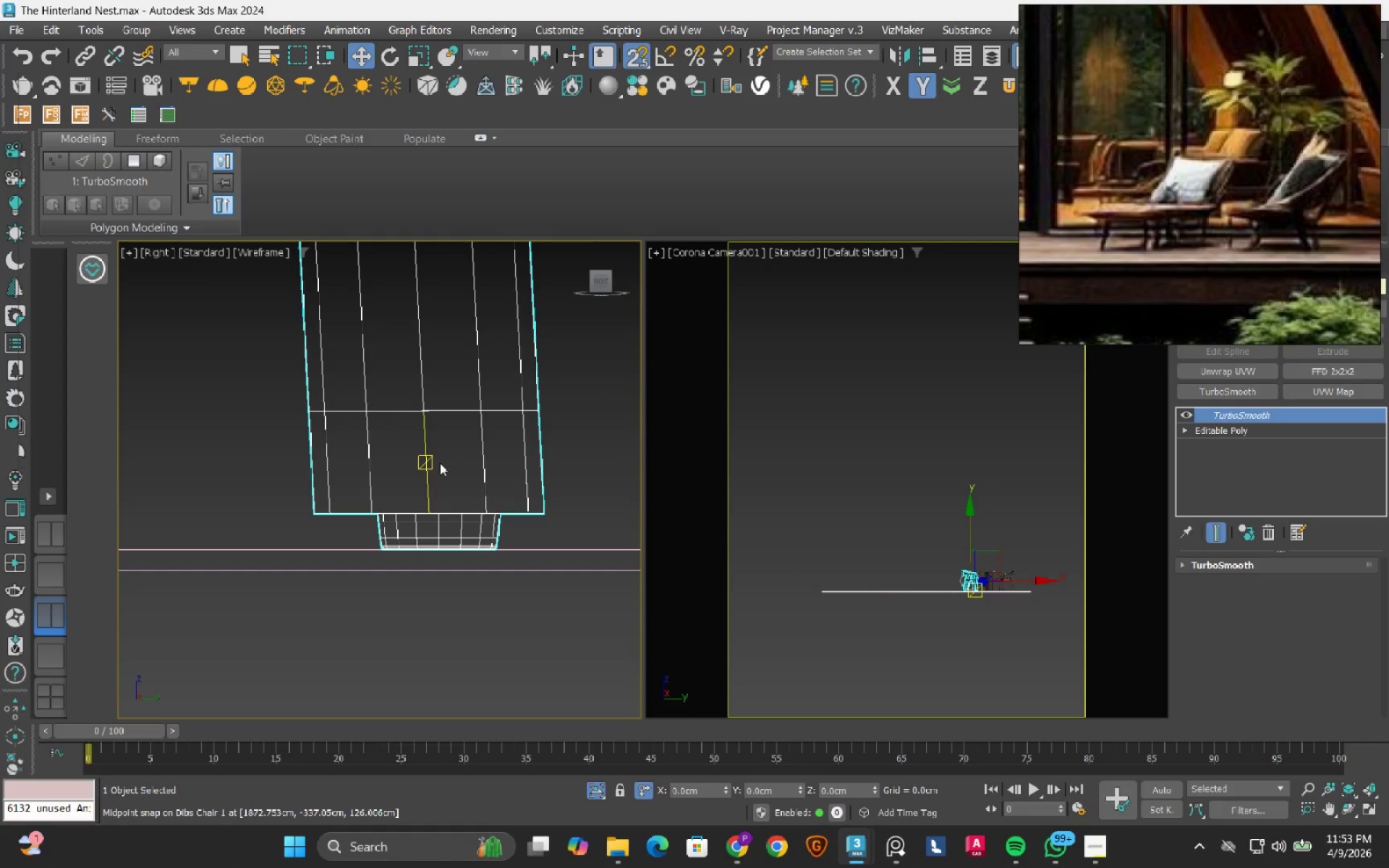 
key(S)
 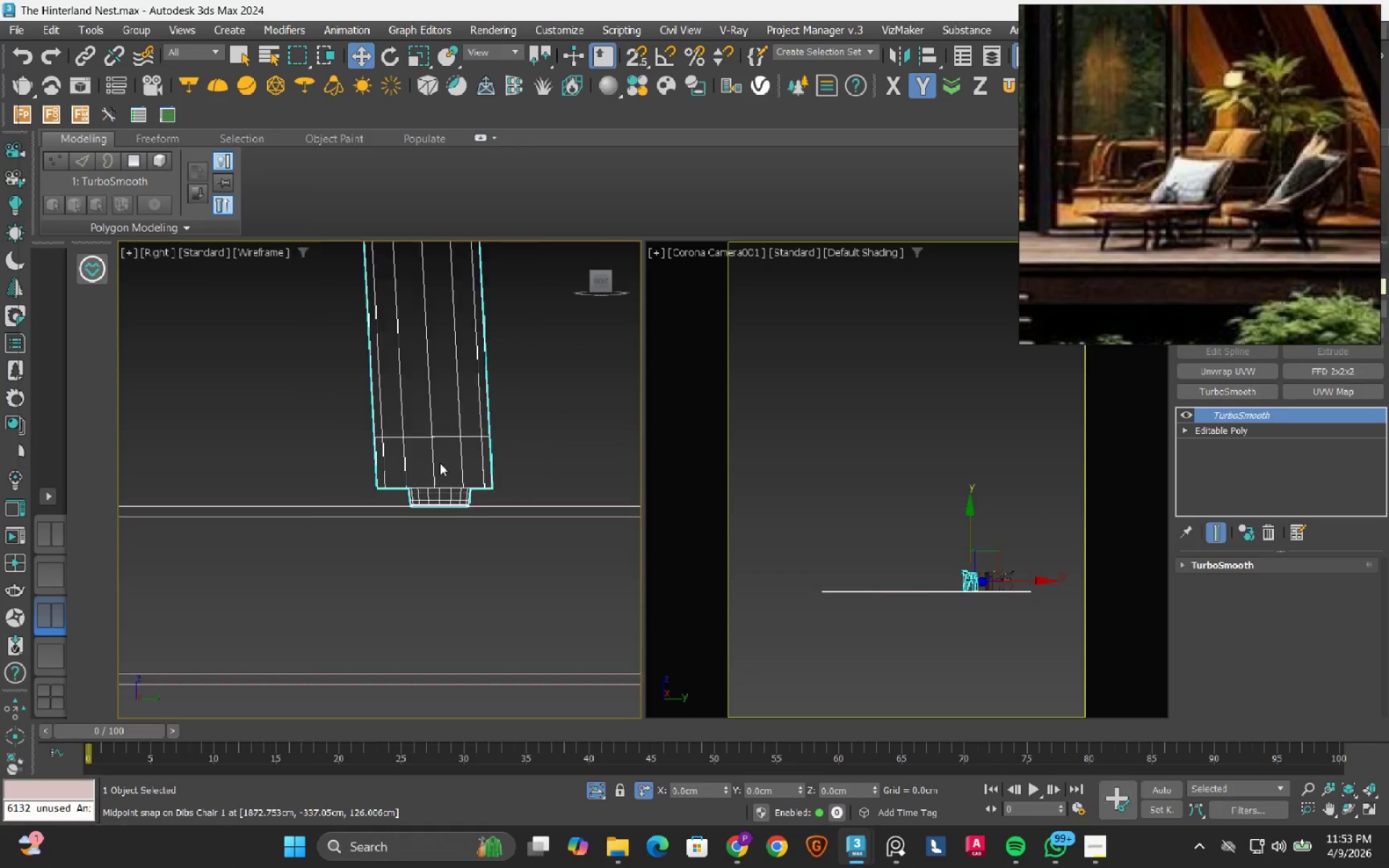 
key(F3)
 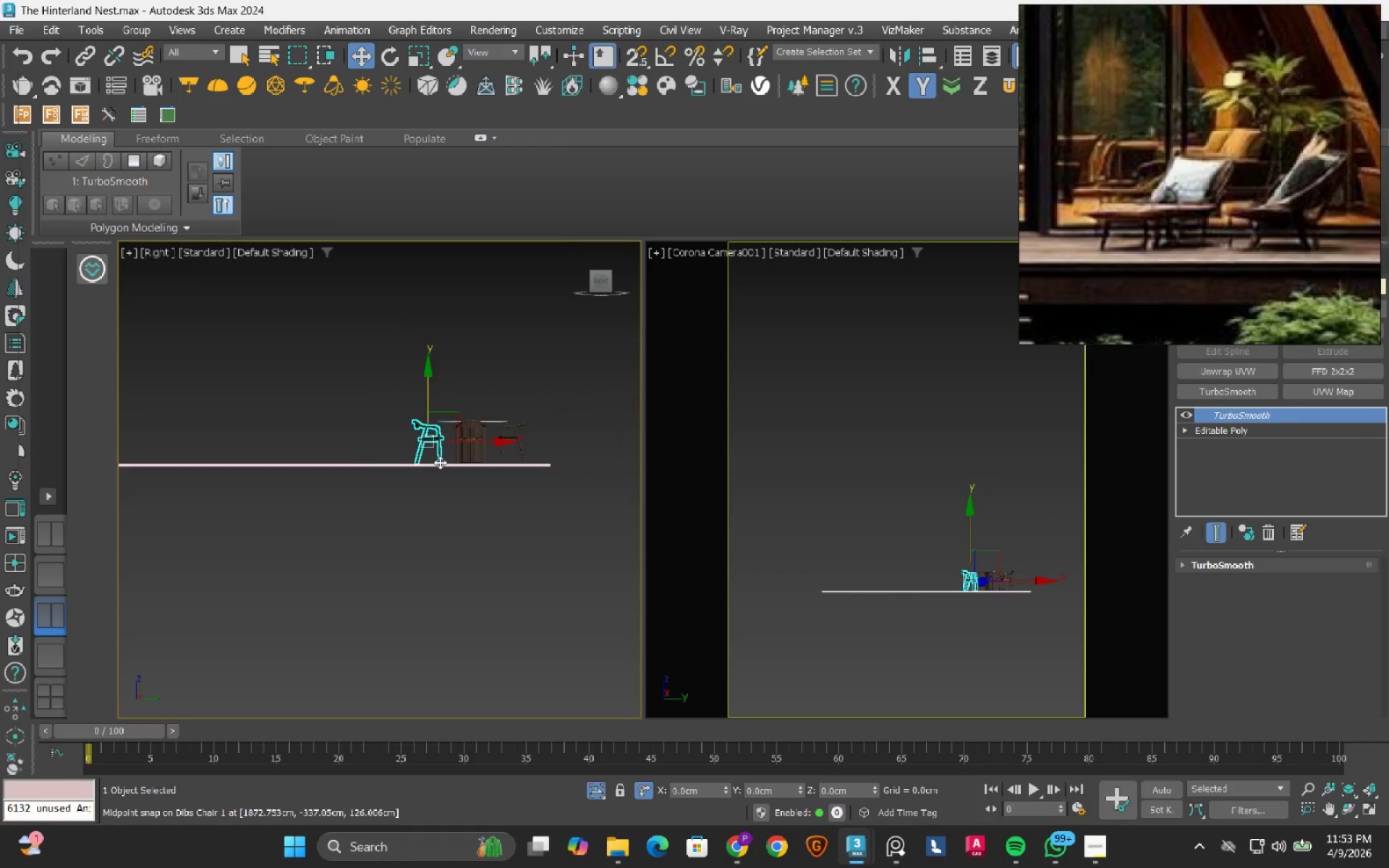 
hold_key(key=AltLeft, duration=0.77)
 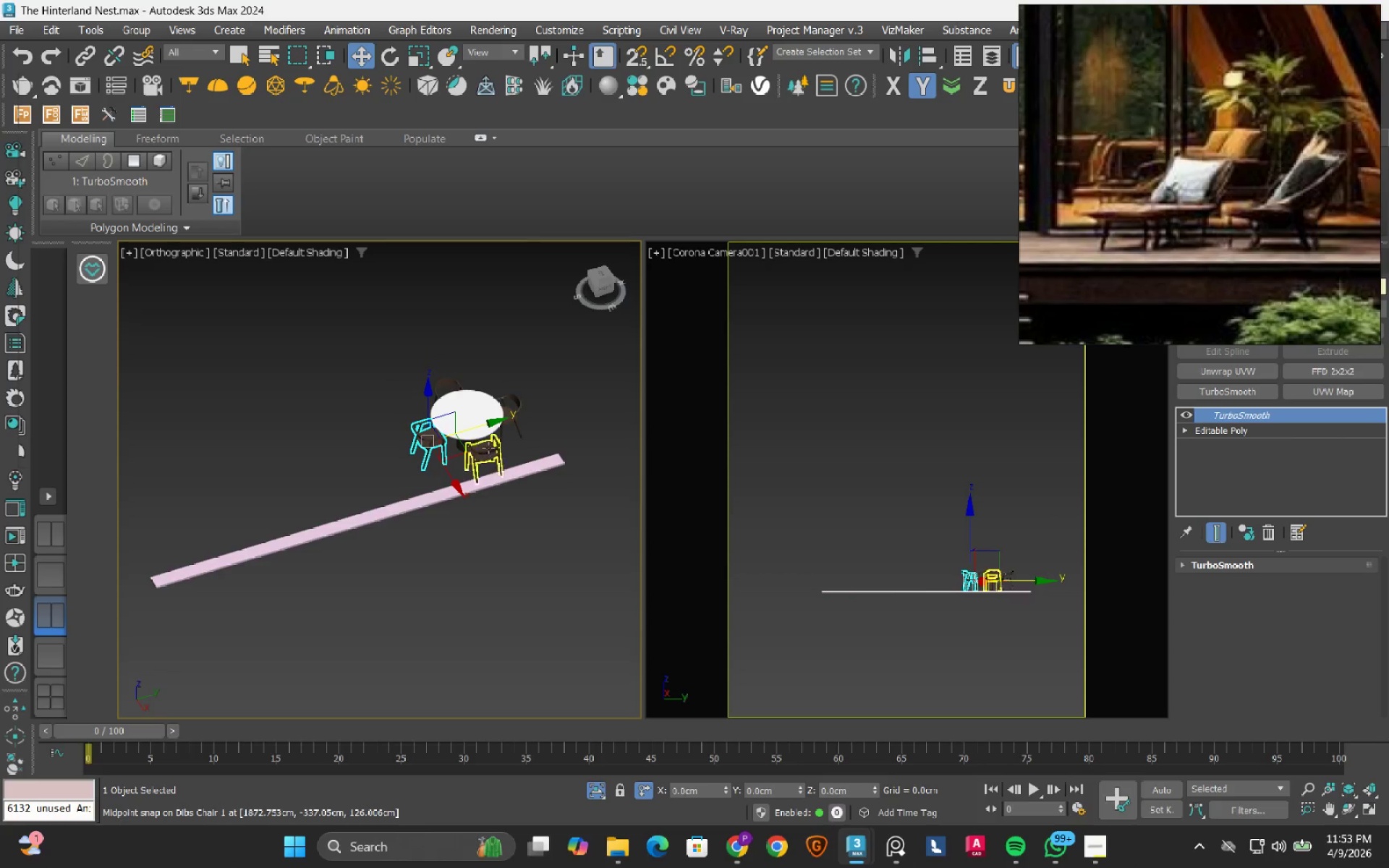 
scroll: coordinate [440, 463], scroll_direction: down, amount: 14.0
 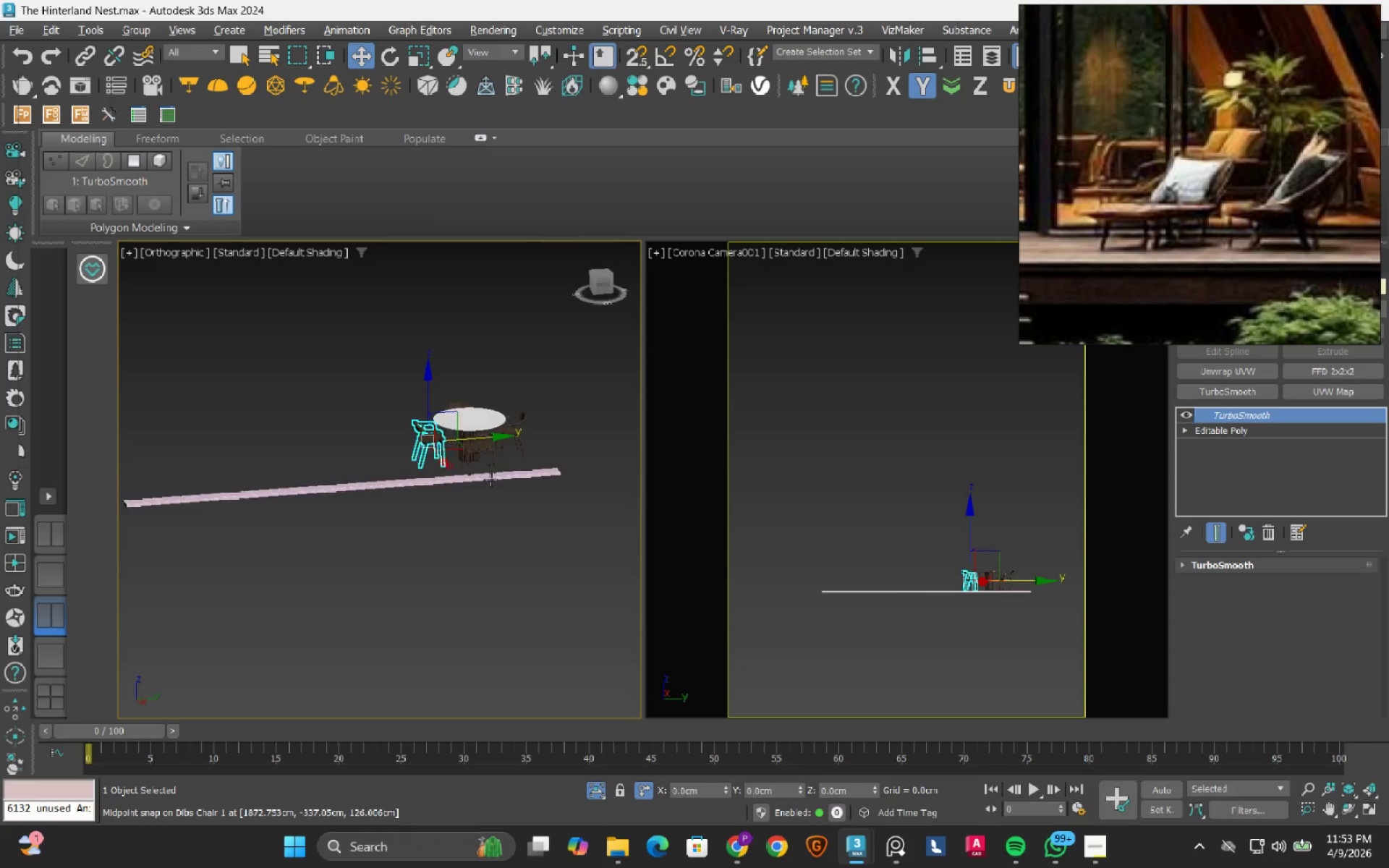 
scroll: coordinate [488, 447], scroll_direction: up, amount: 4.0
 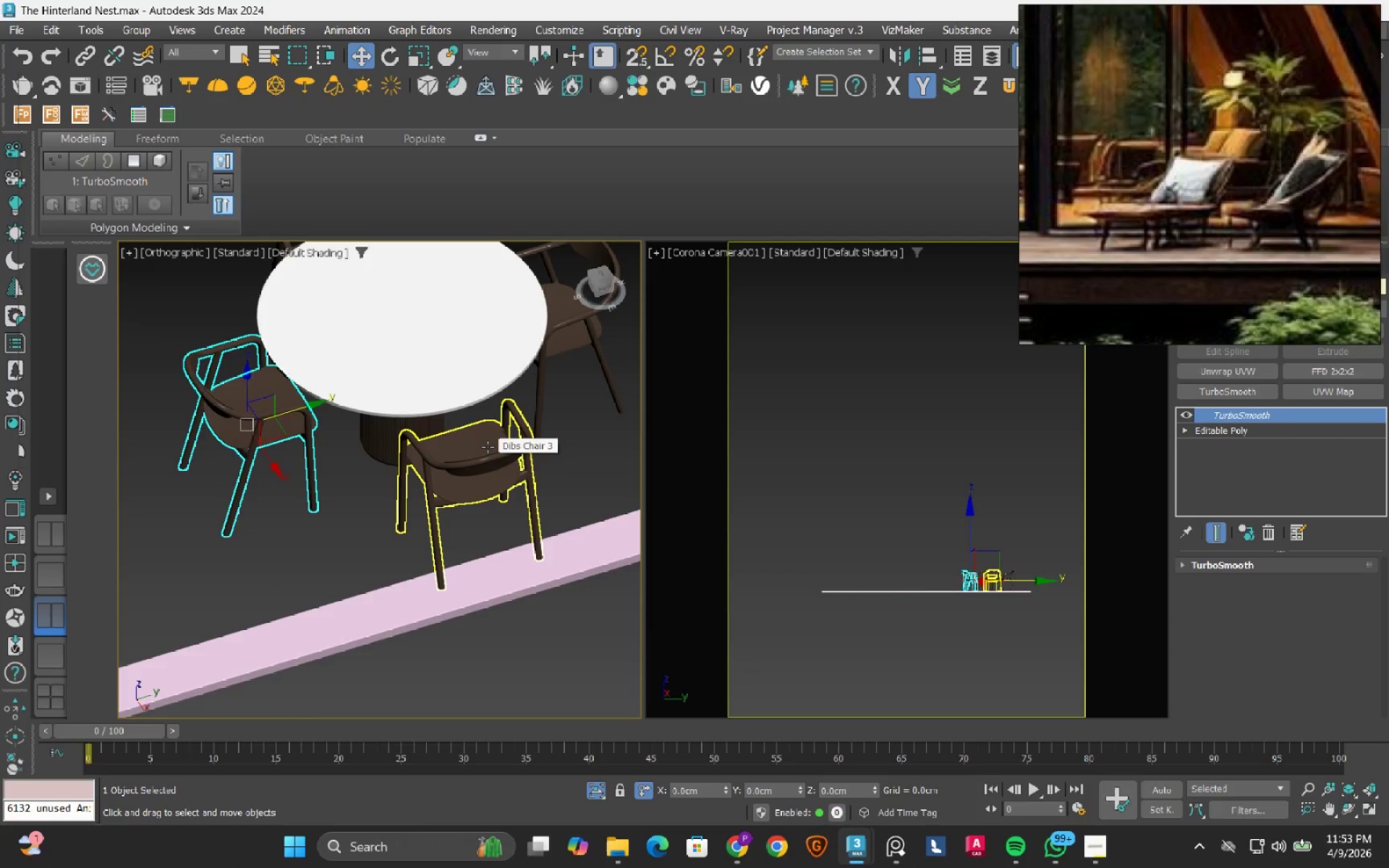 
hold_key(key=AltLeft, duration=0.39)
 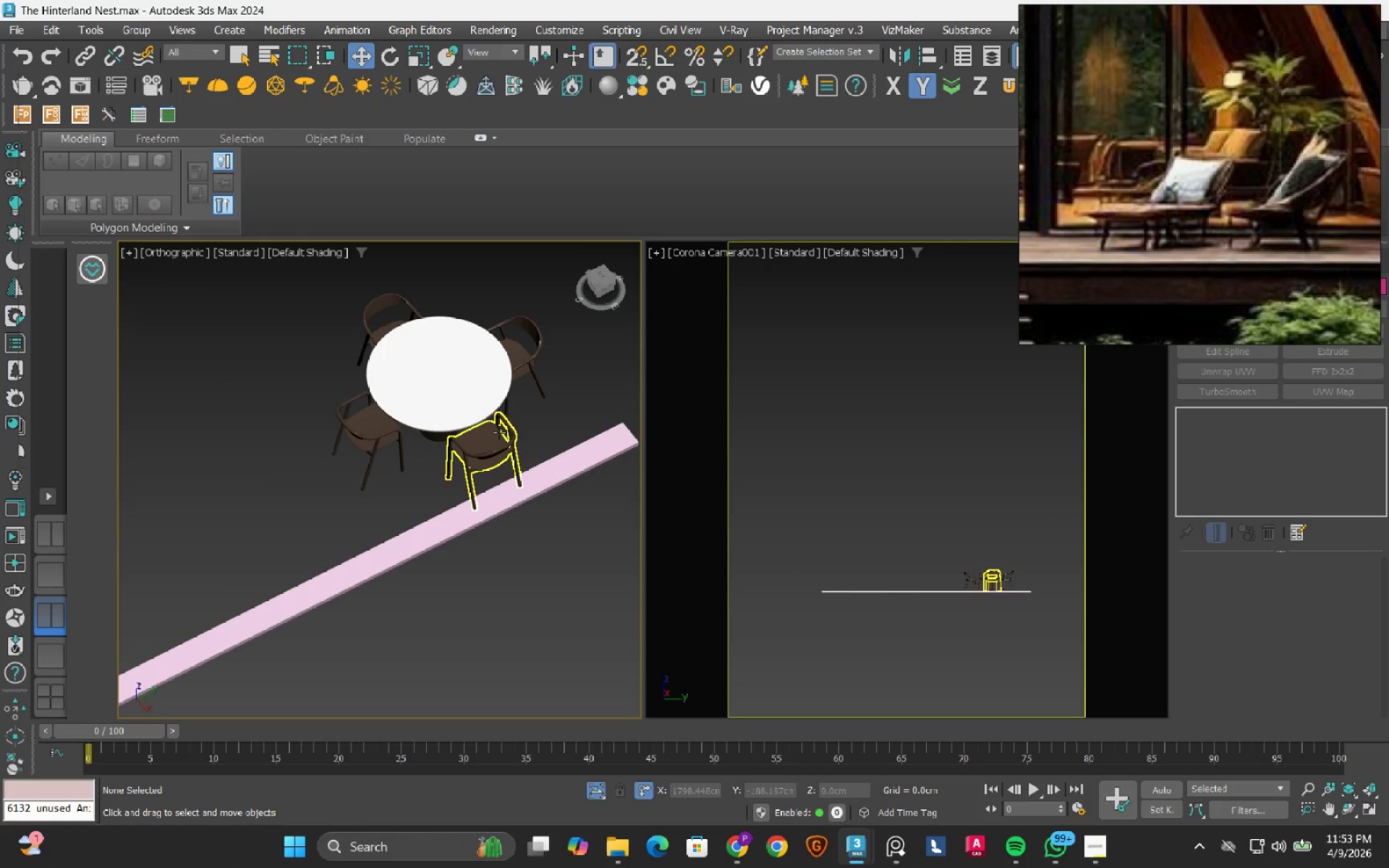 
scroll: coordinate [488, 447], scroll_direction: down, amount: 2.0
 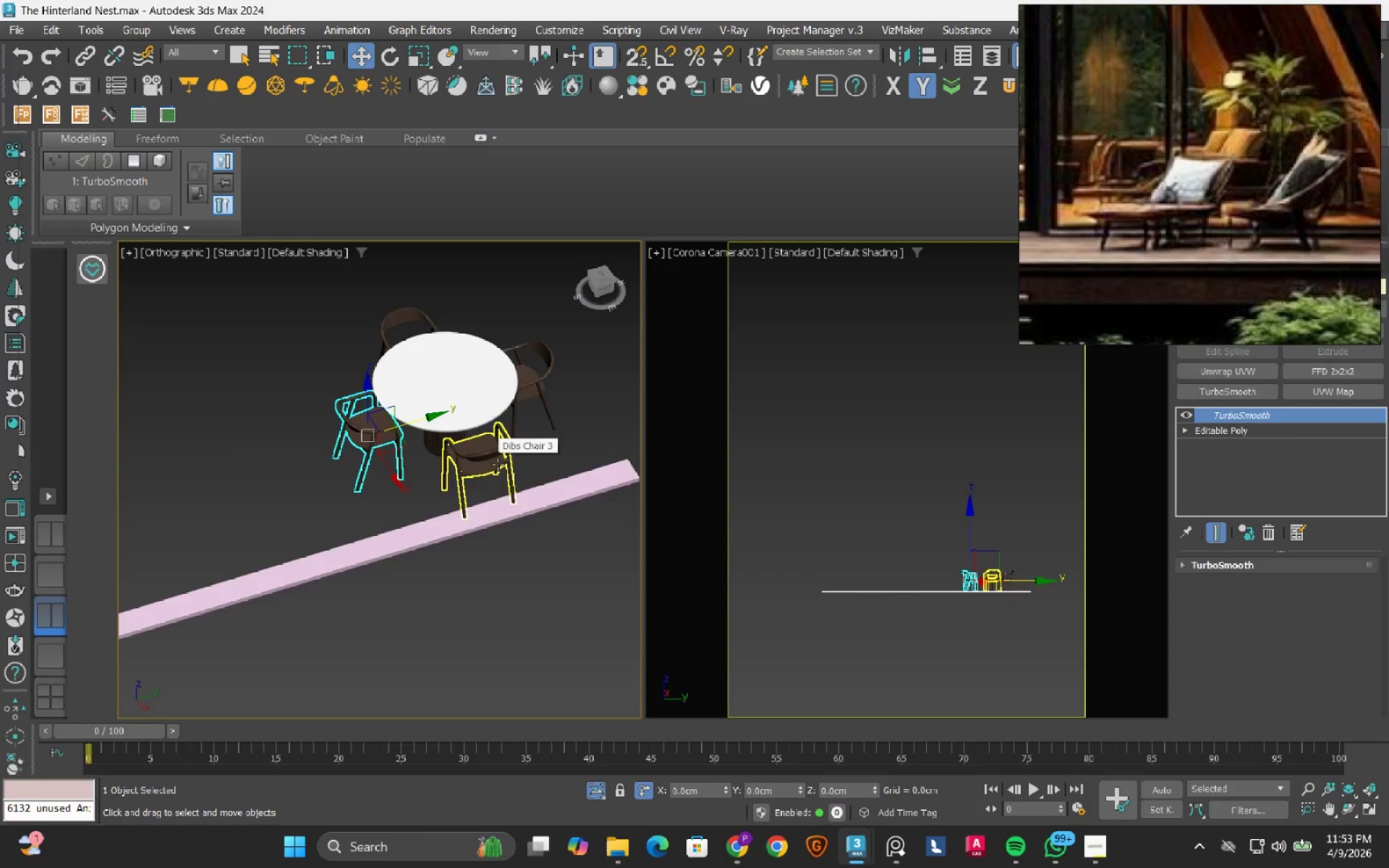 
left_click([499, 433])
 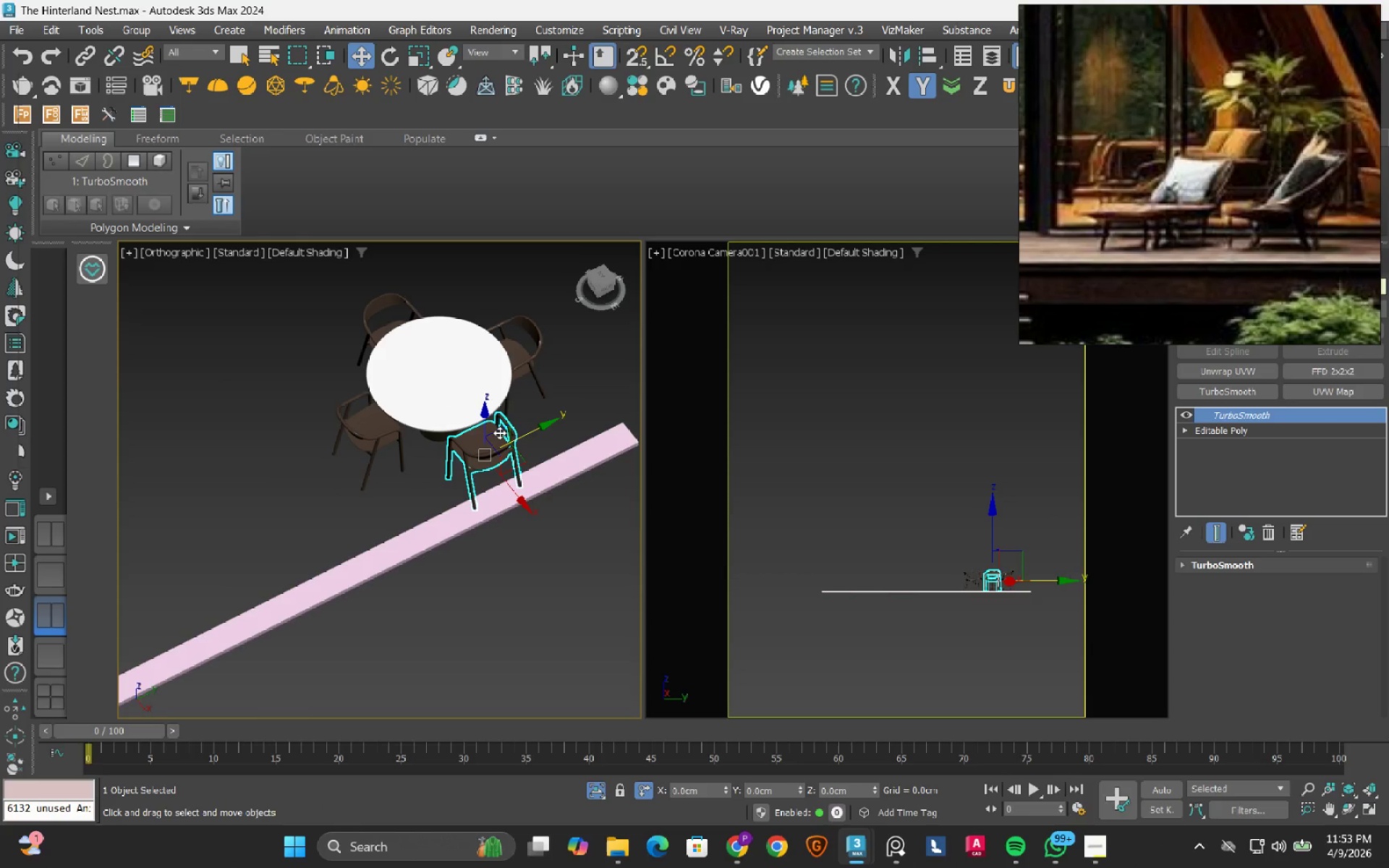 
key(Delete)
 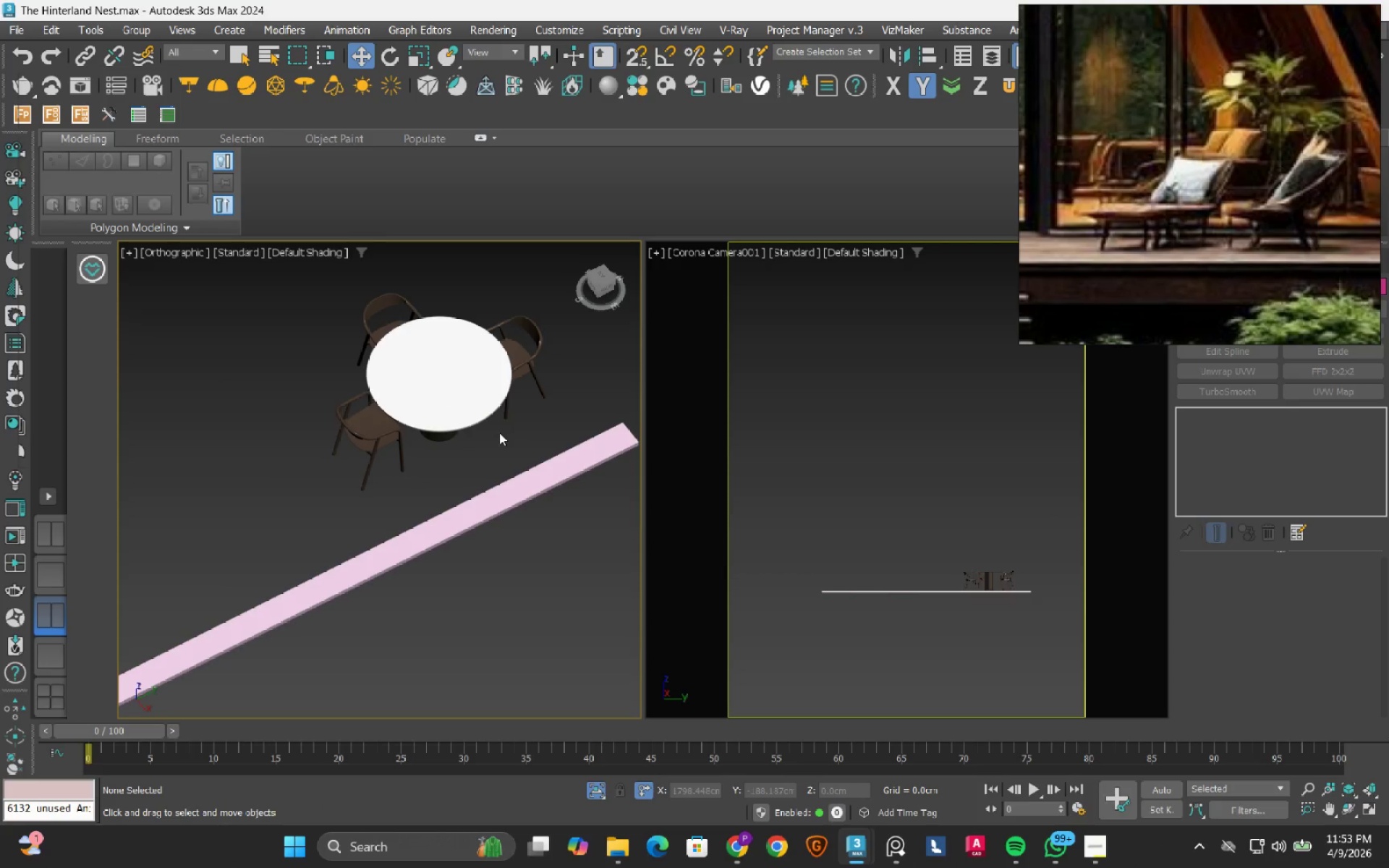 
hold_key(key=AltLeft, duration=0.84)
 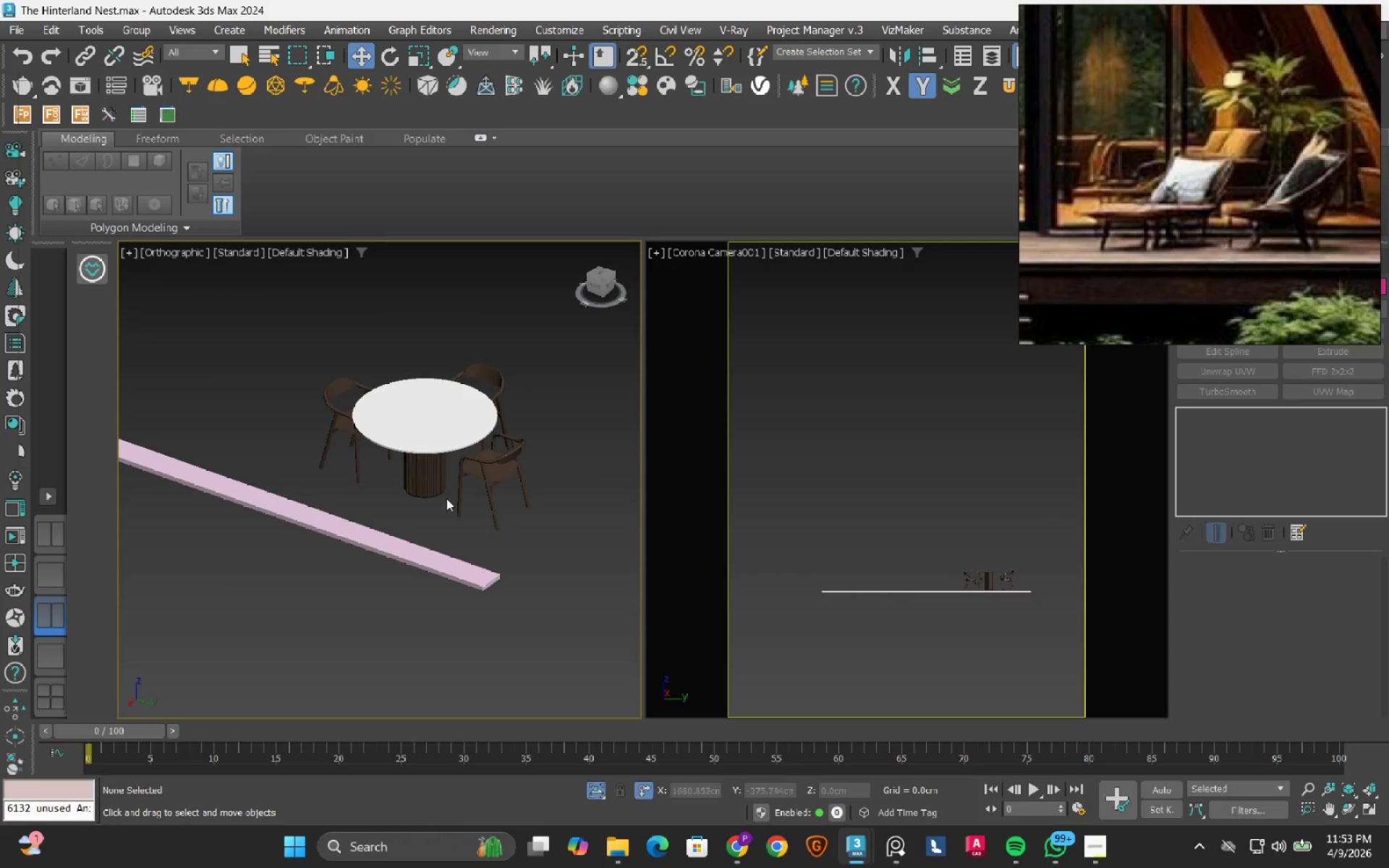 
scroll: coordinate [446, 497], scroll_direction: down, amount: 2.0
 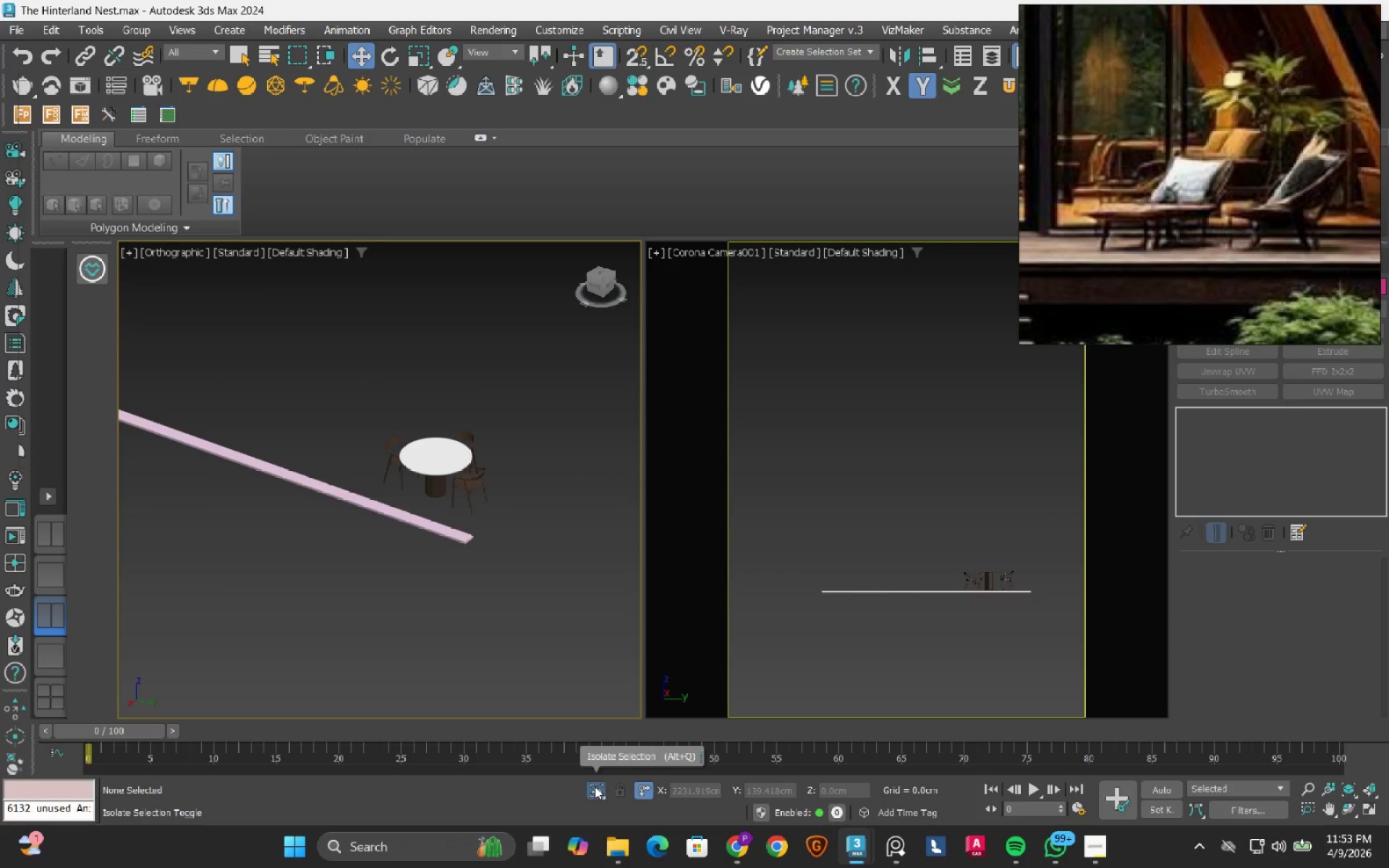 
left_click([595, 786])
 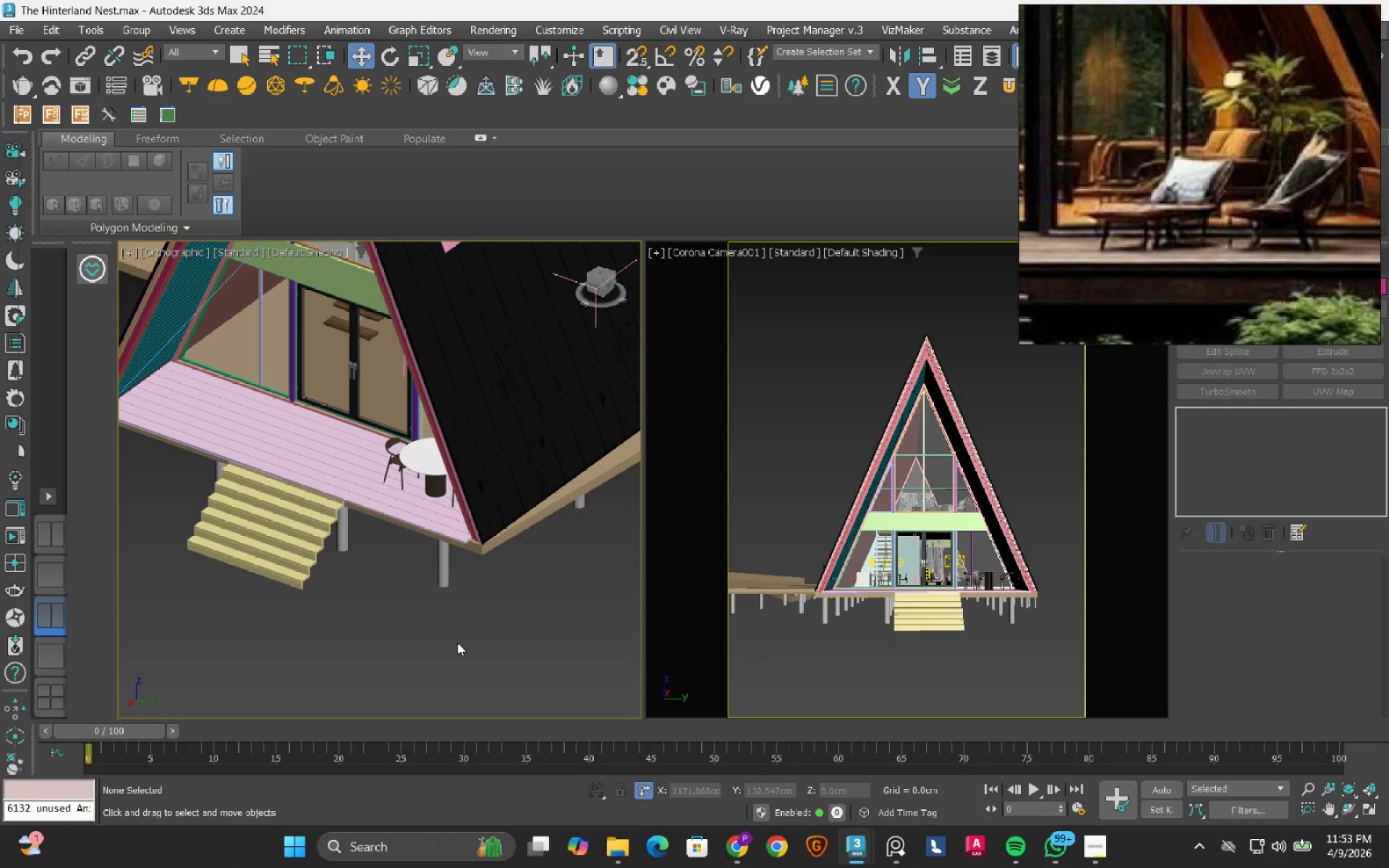 
hold_key(key=AltLeft, duration=1.51)
 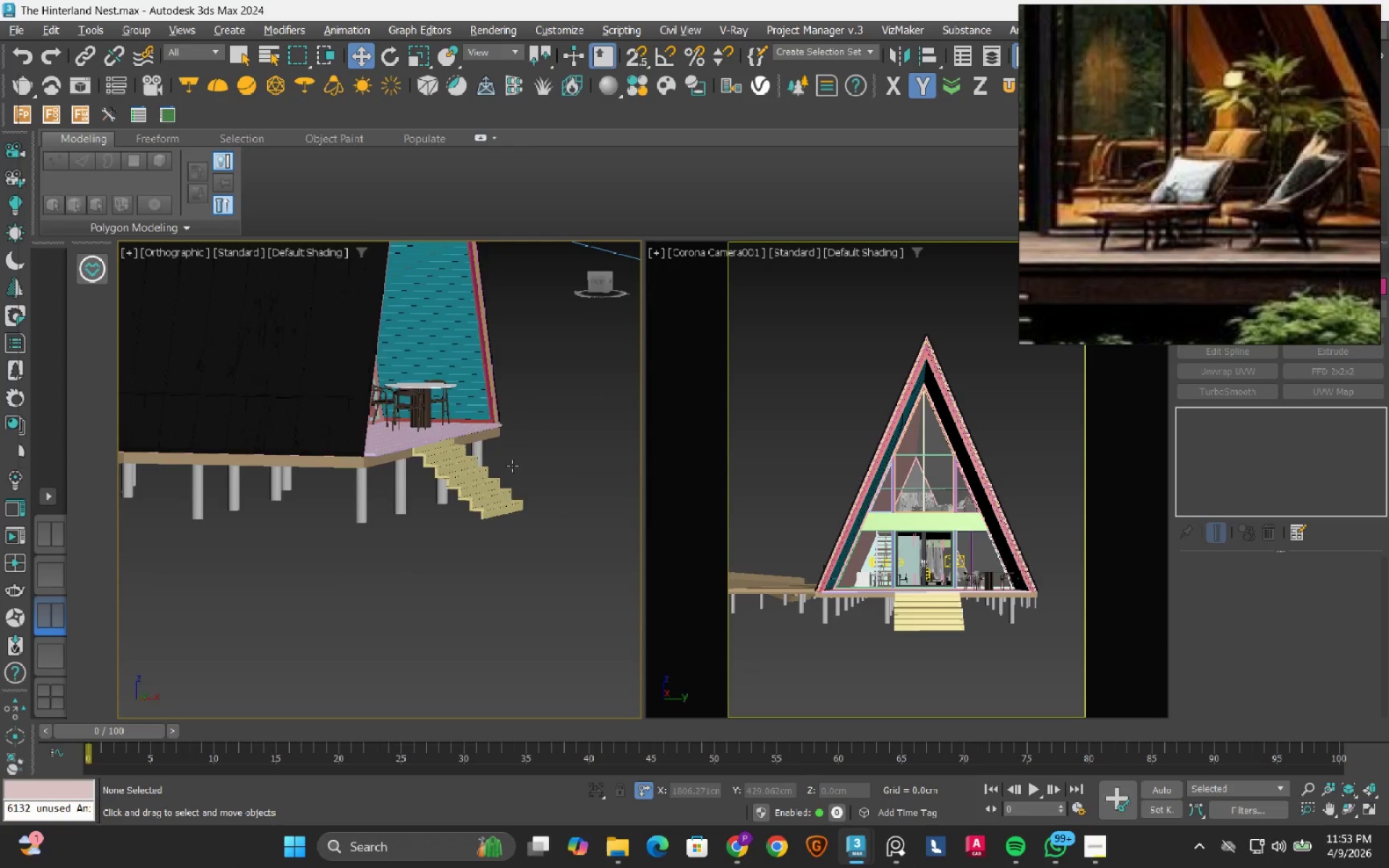 
hold_key(key=AltLeft, duration=1.5)
 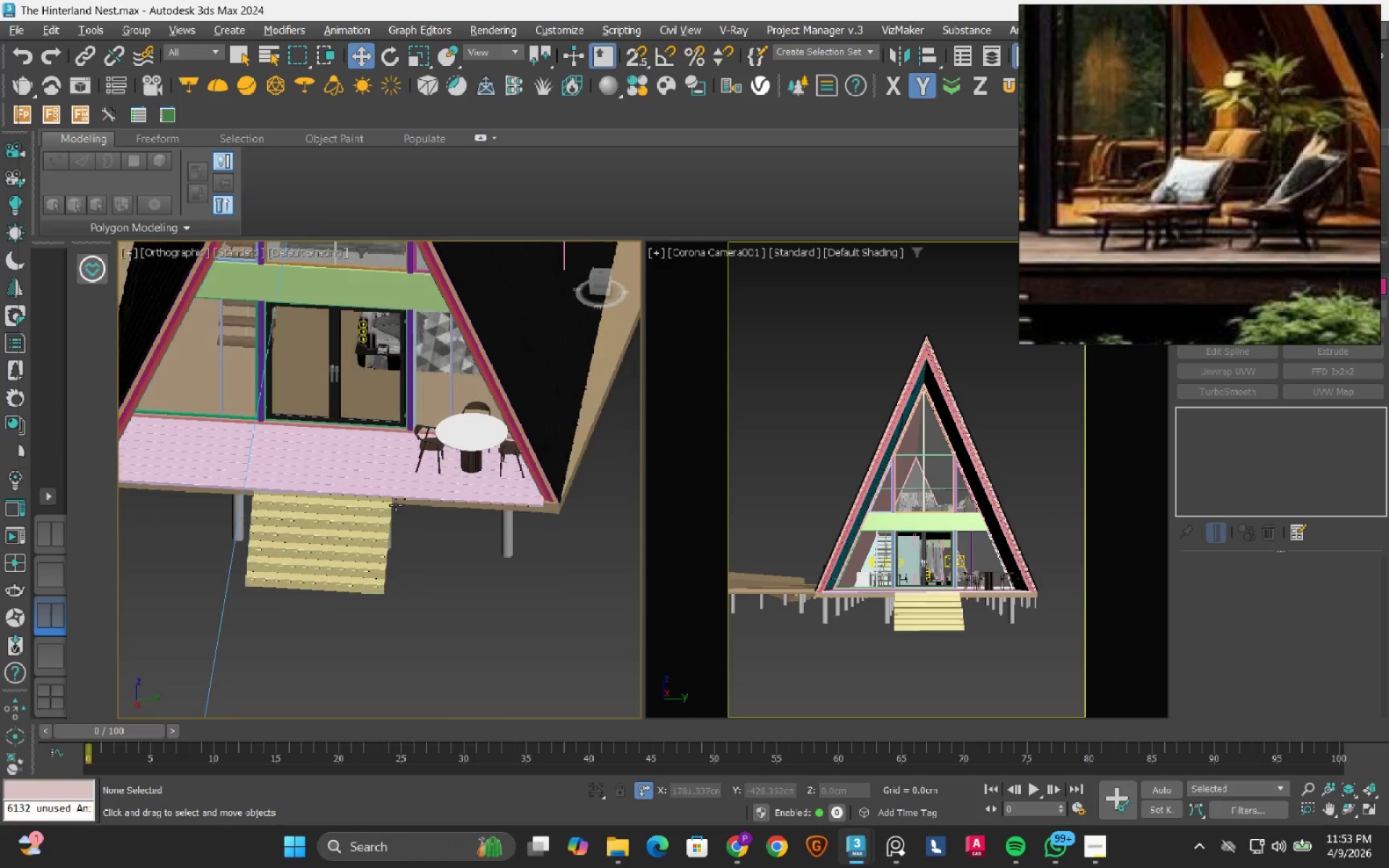 
hold_key(key=AltLeft, duration=1.5)
 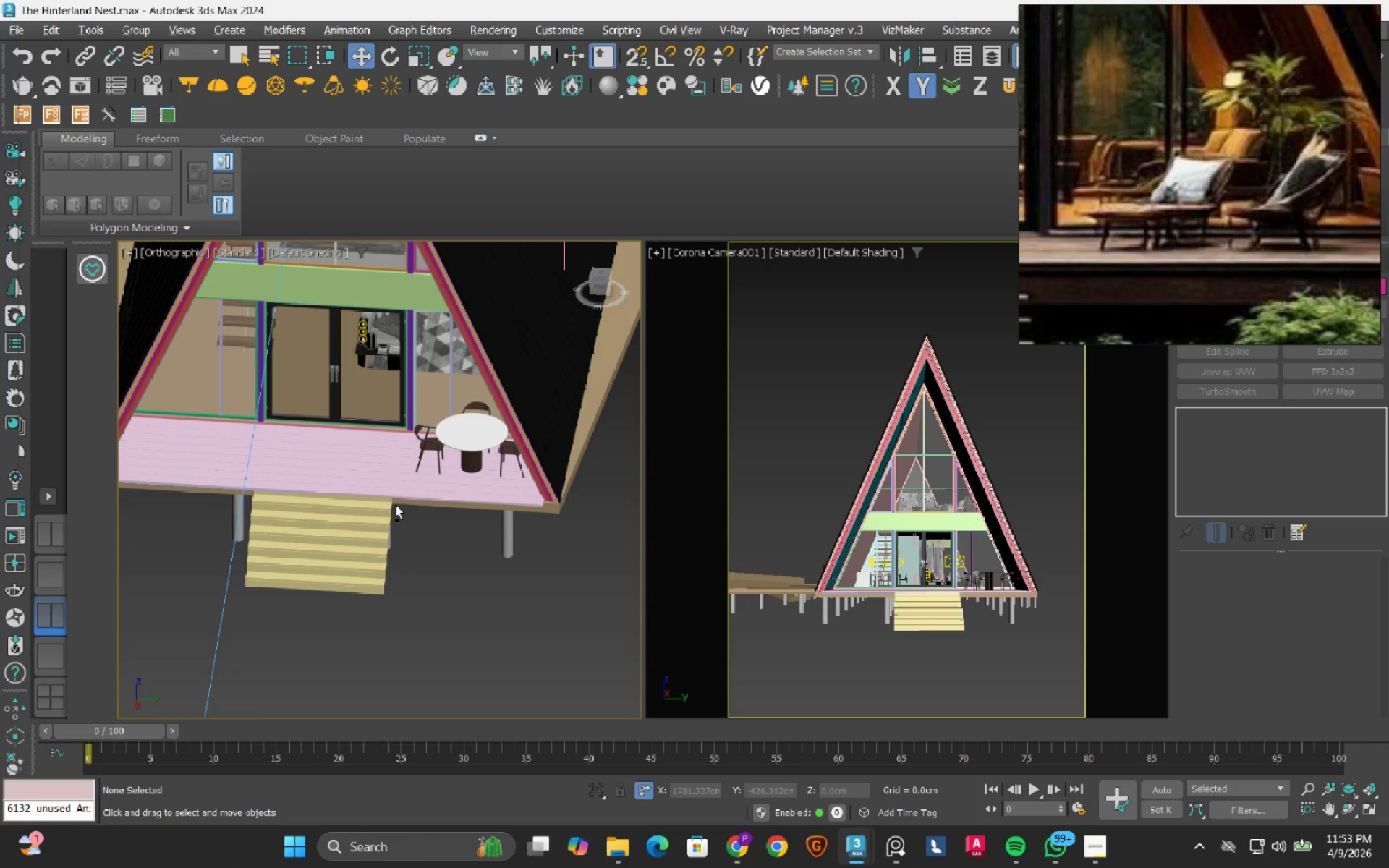 
hold_key(key=AltLeft, duration=0.62)
 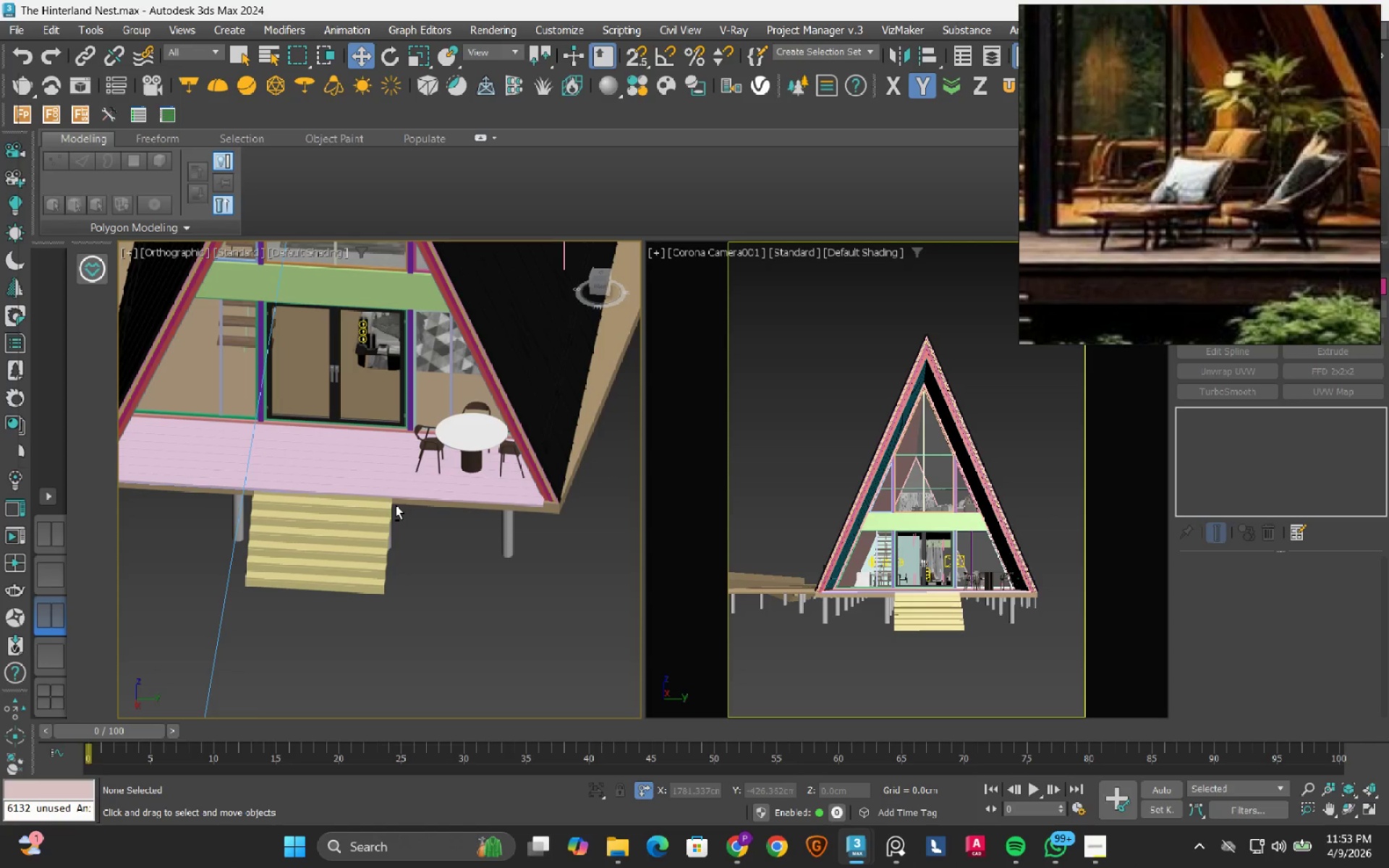 
hold_key(key=AltLeft, duration=1.52)
 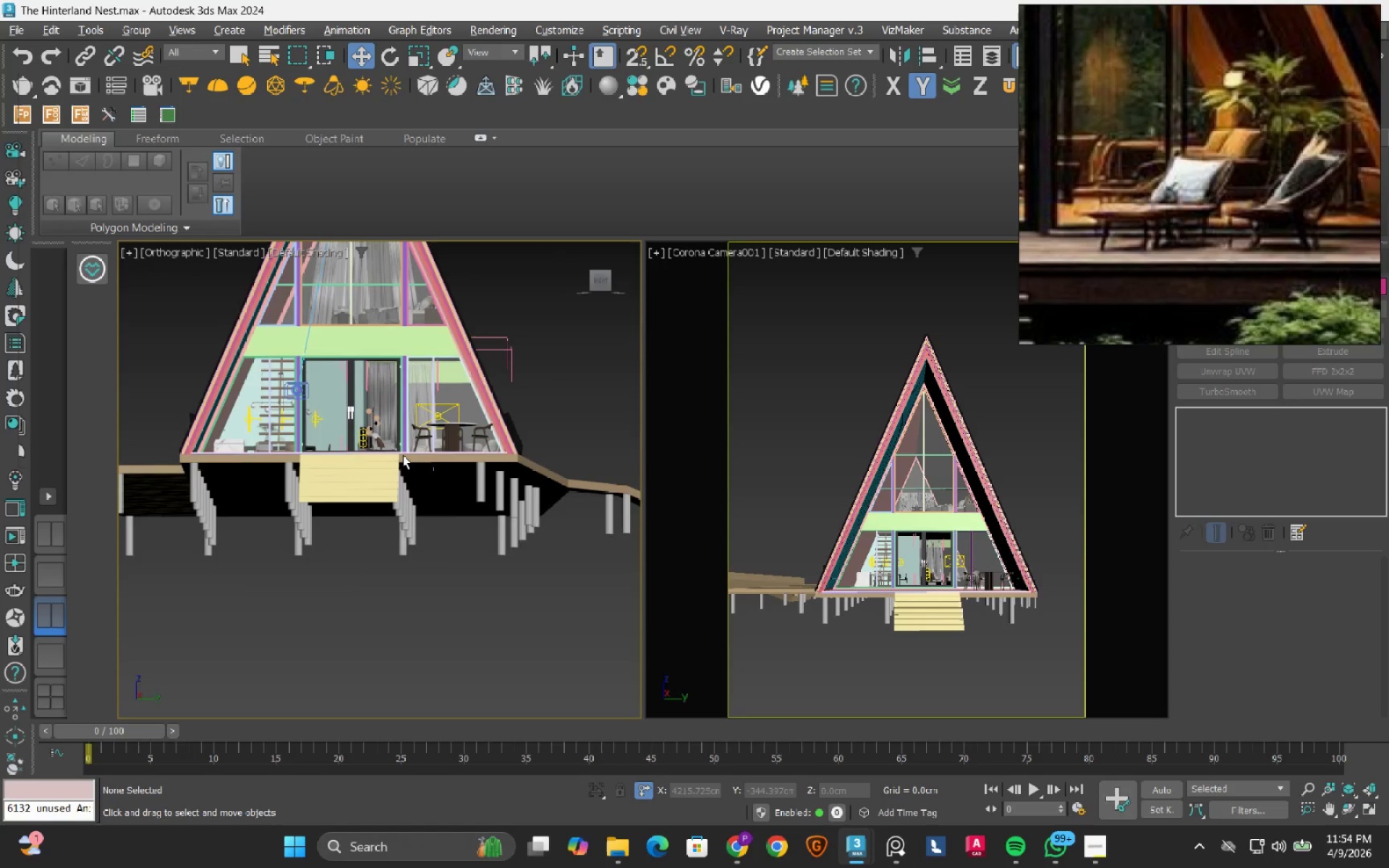 
scroll: coordinate [396, 505], scroll_direction: down, amount: 1.0
 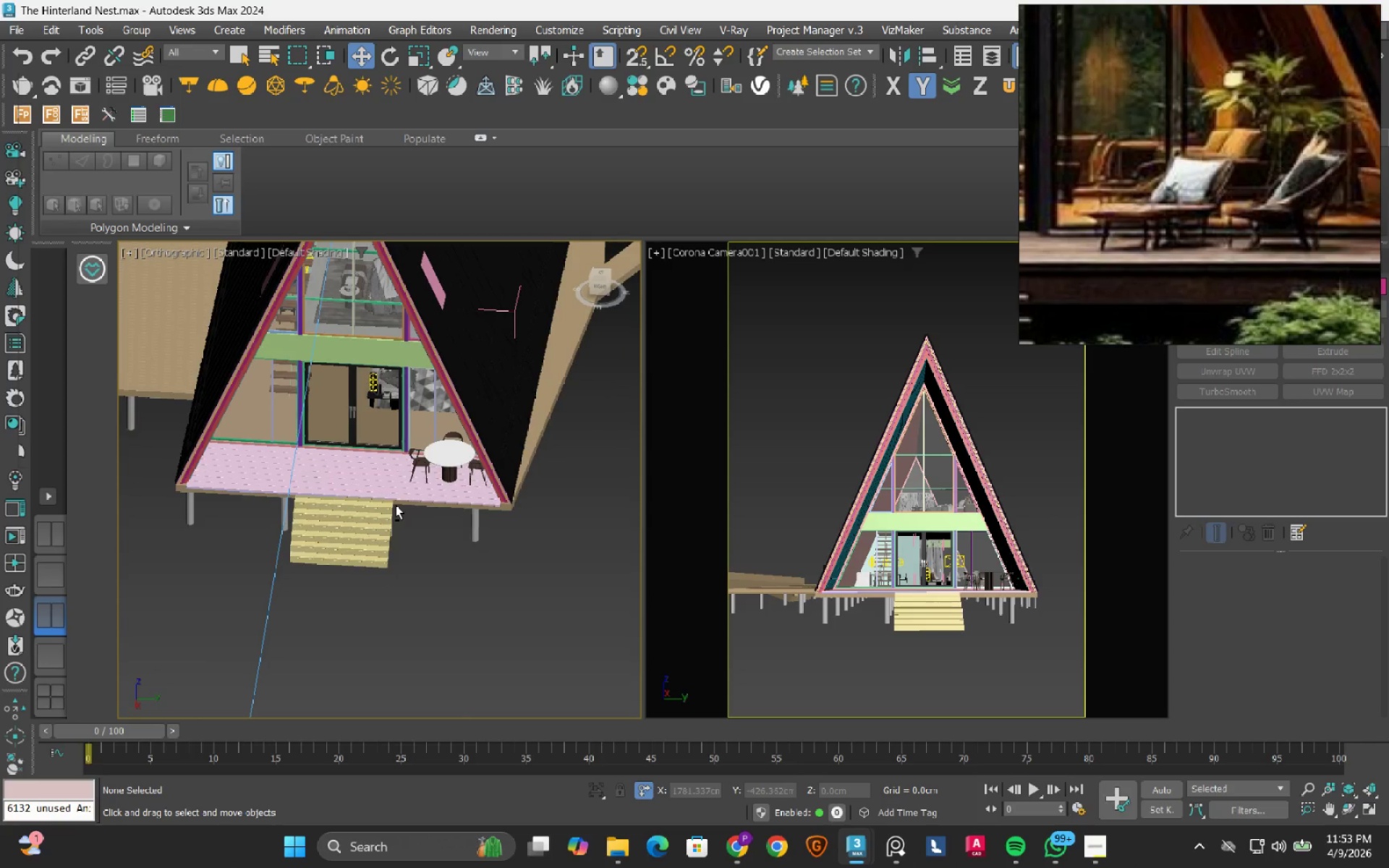 
hold_key(key=AltLeft, duration=1.52)
 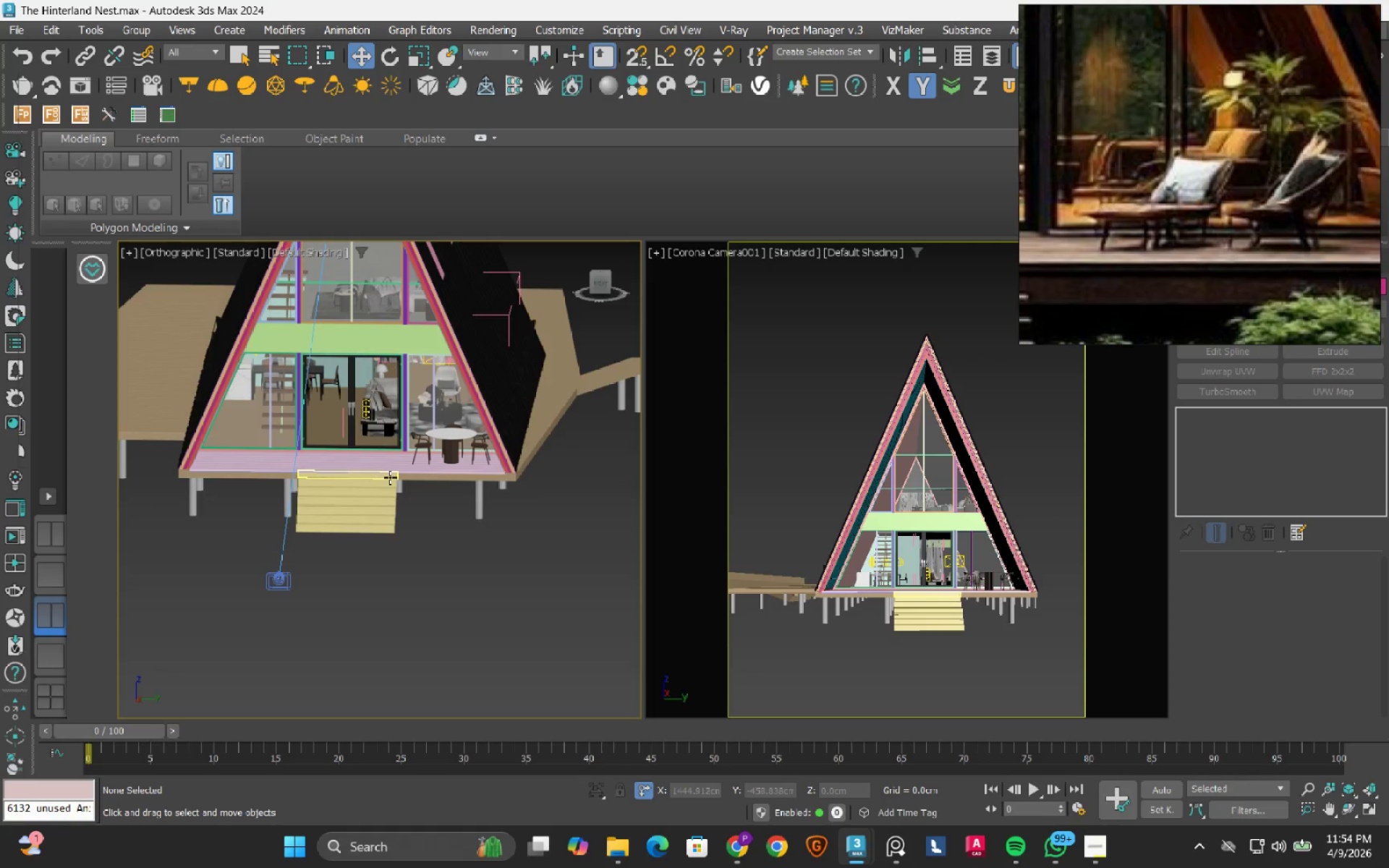 
key(Alt+AltLeft)
 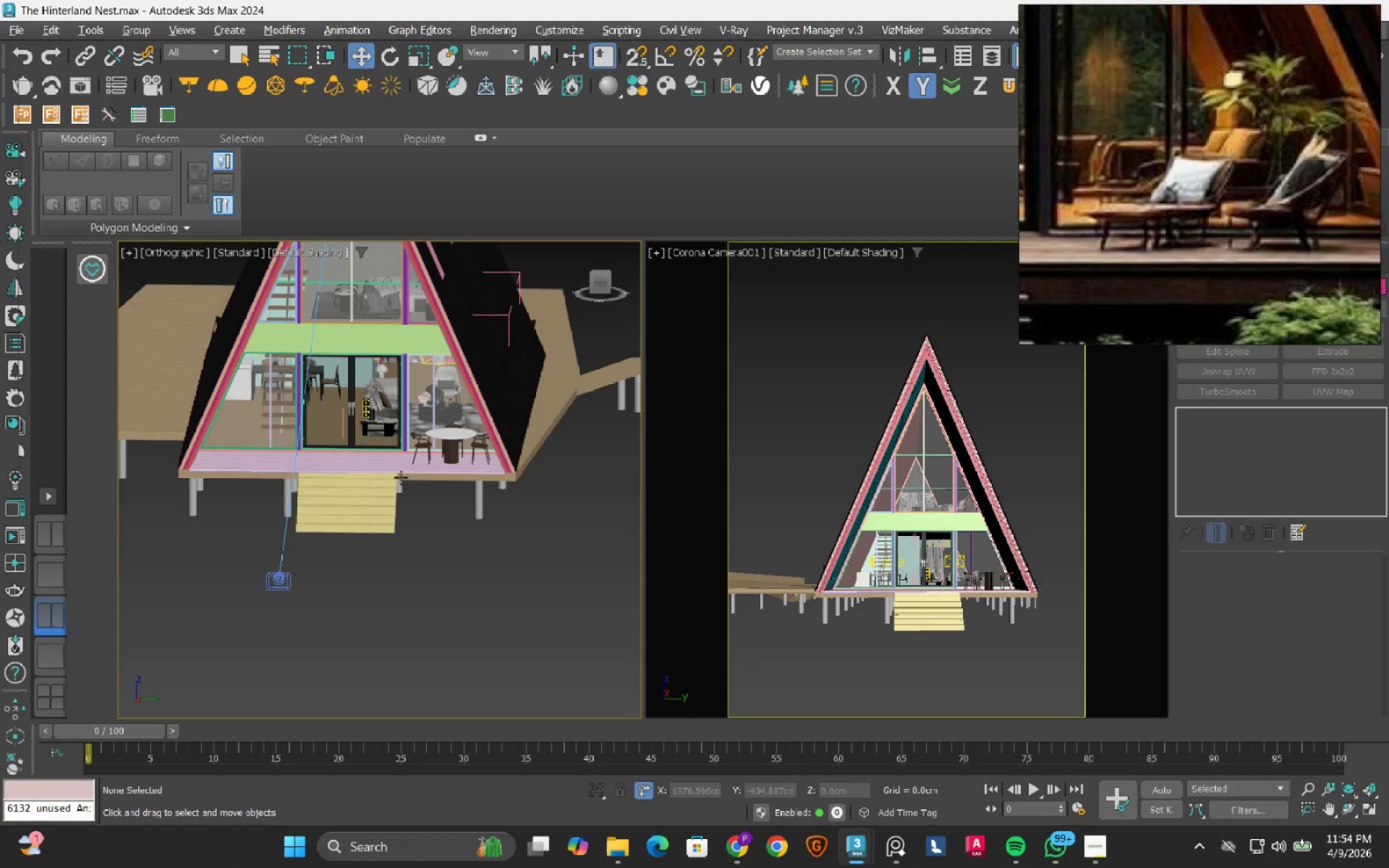 
key(Alt+AltLeft)
 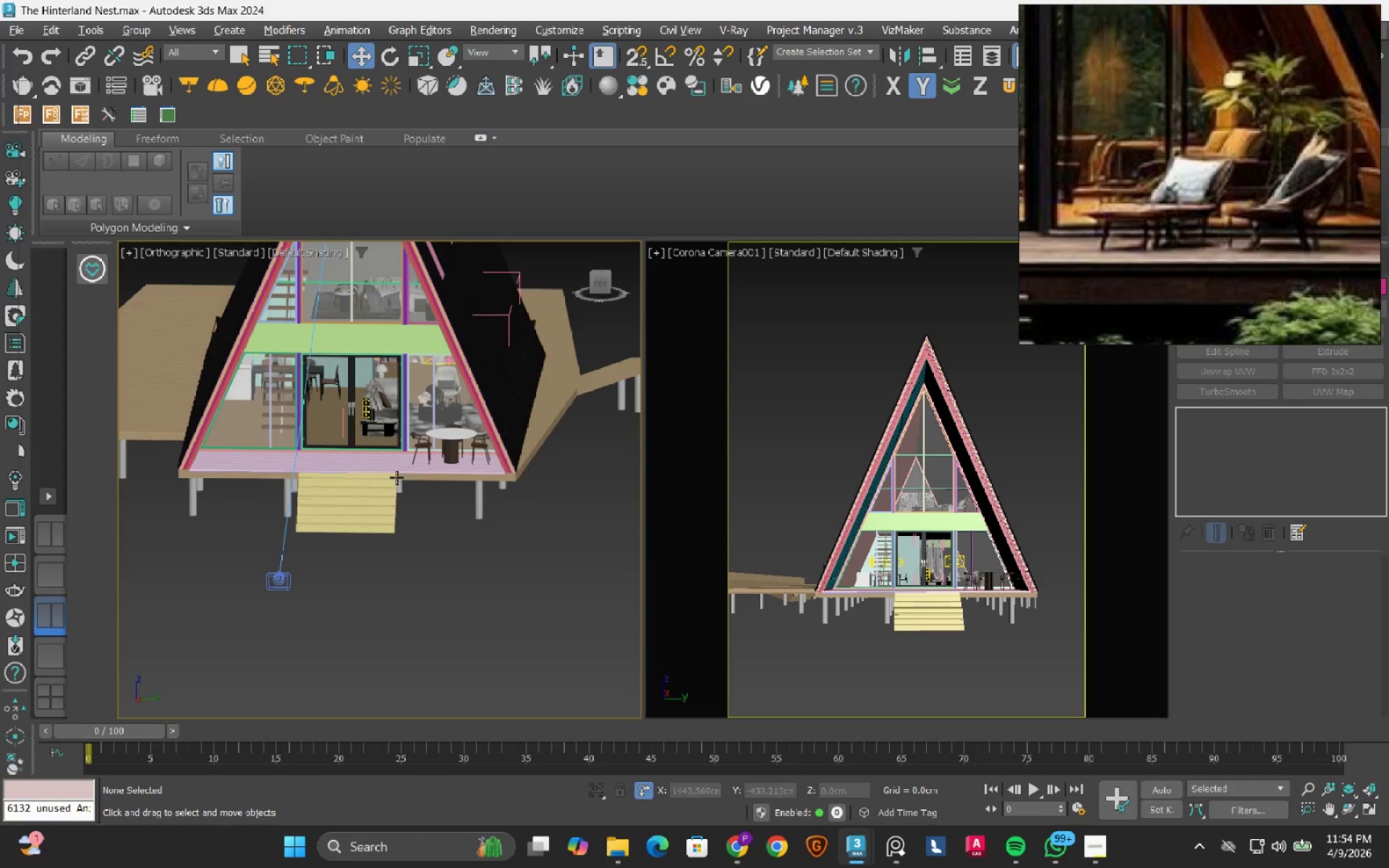 
key(Alt+AltLeft)
 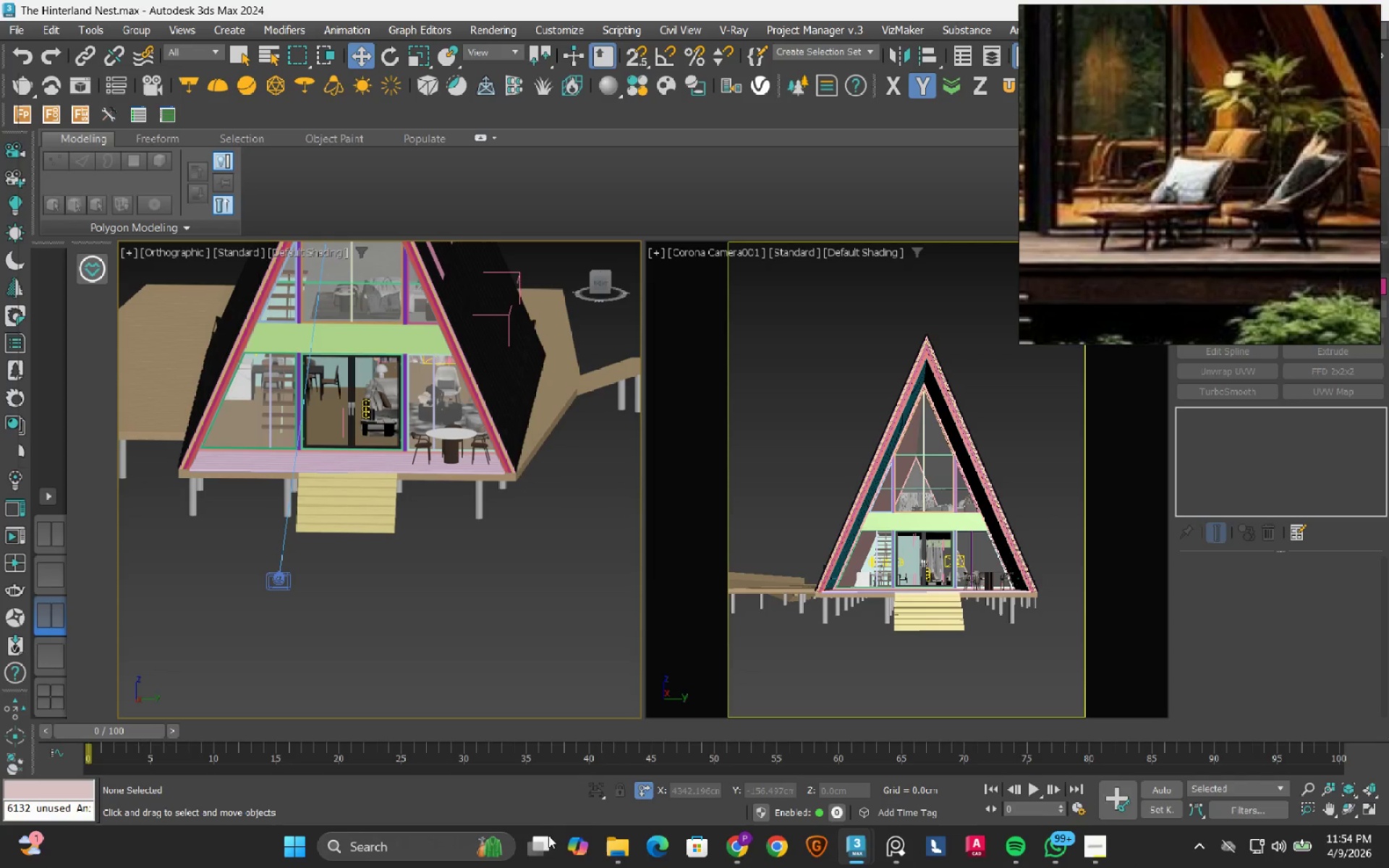 
left_click([613, 850])
 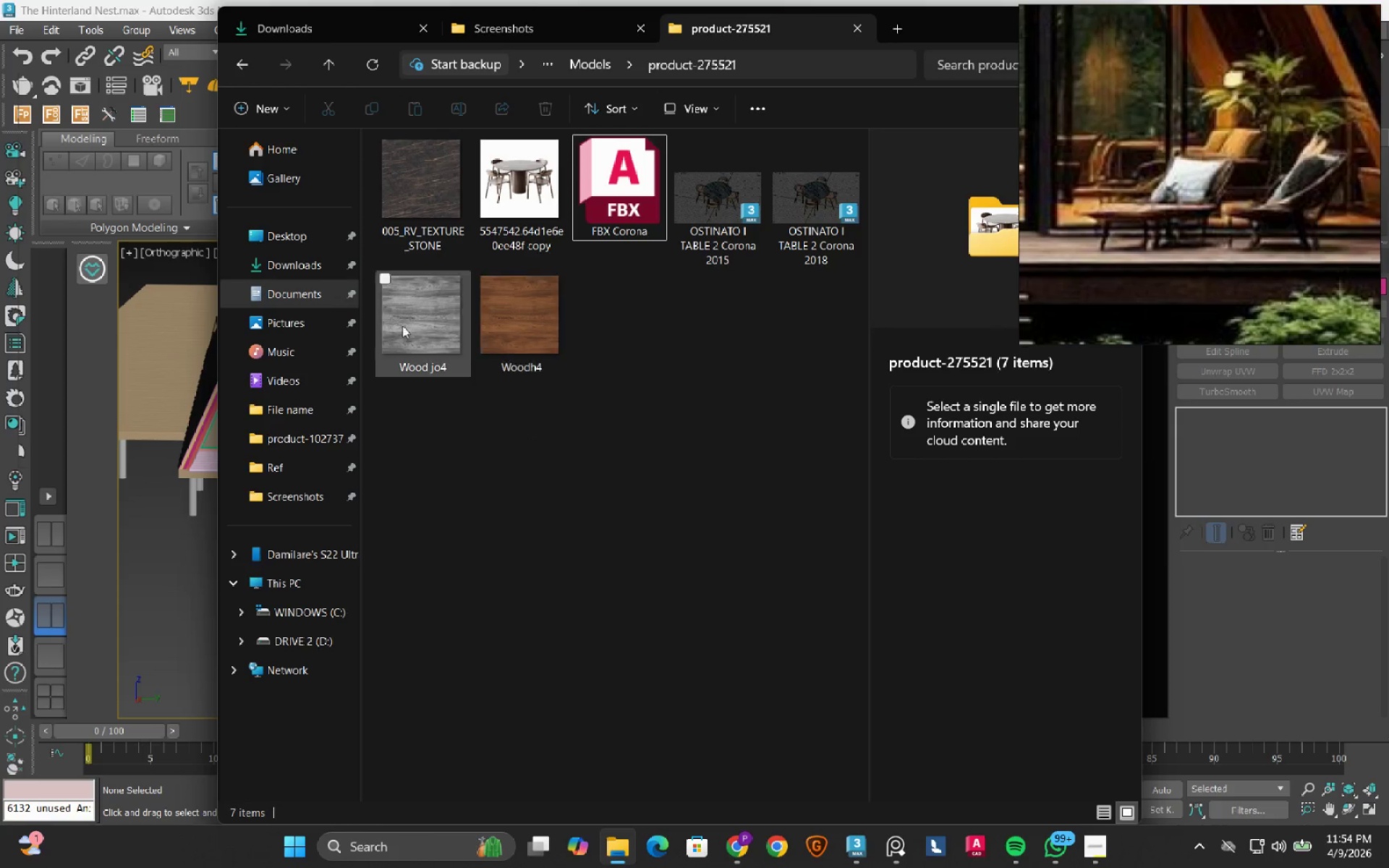 
wait(5.5)
 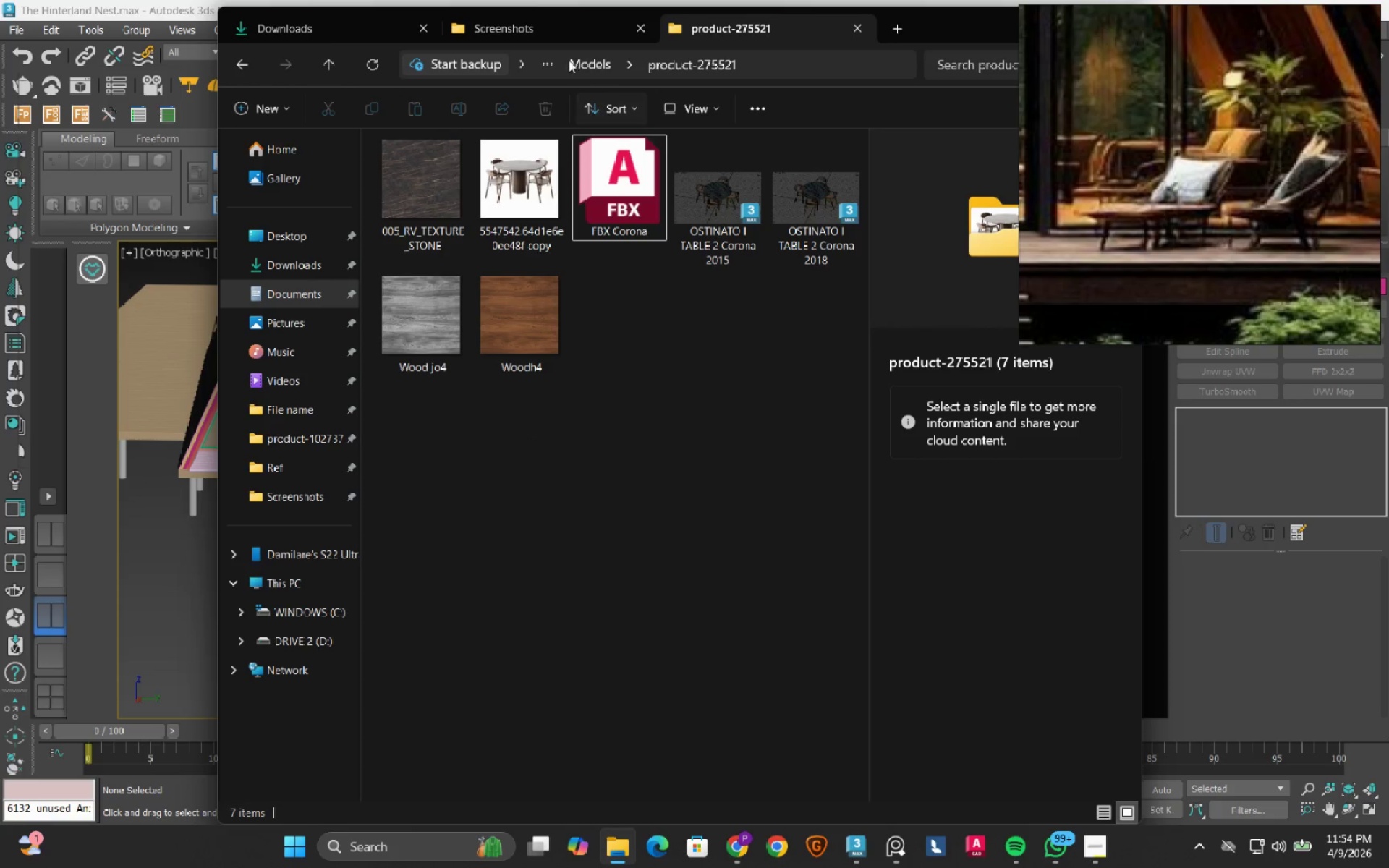 
left_click([601, 69])
 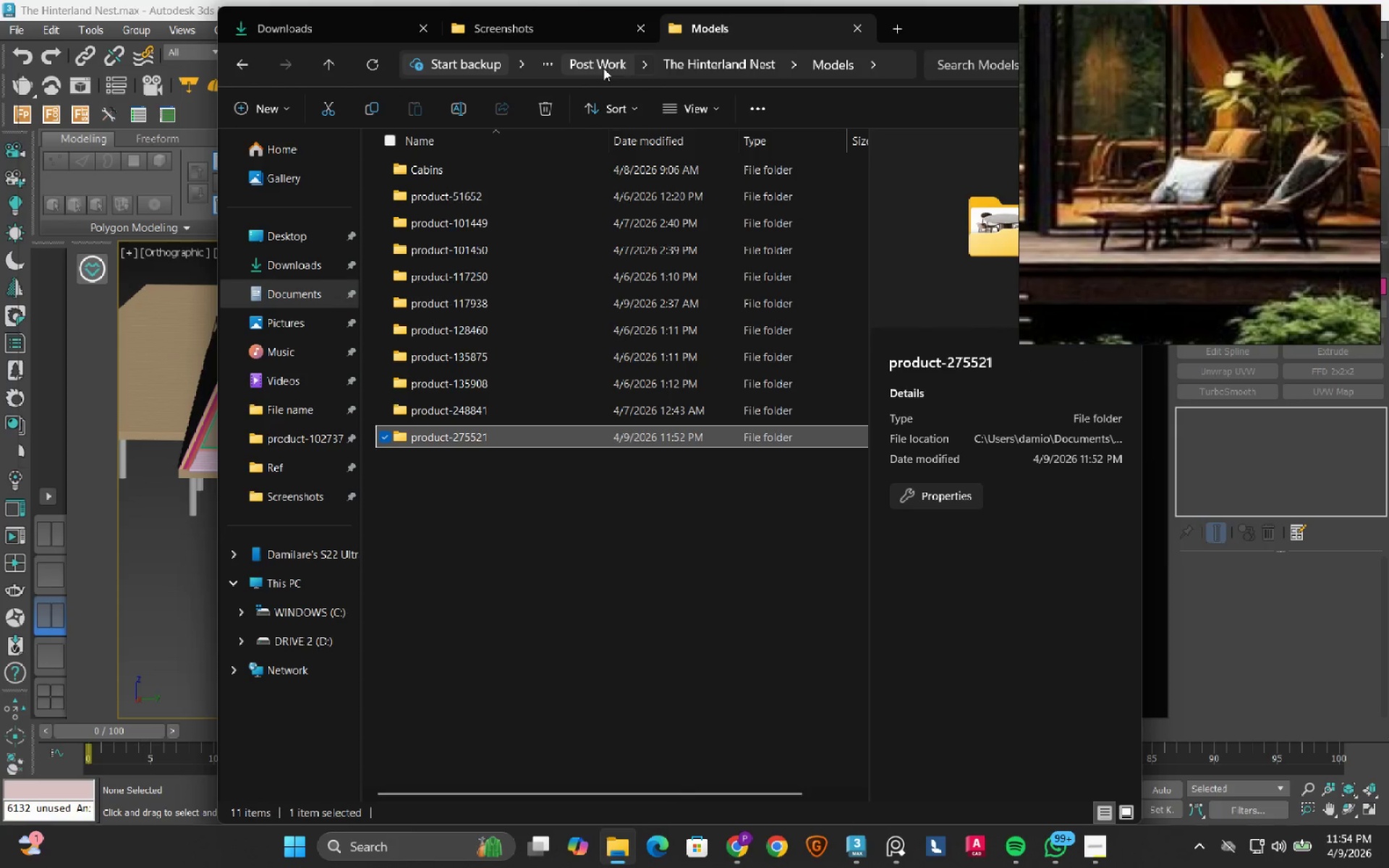 
left_click([603, 68])
 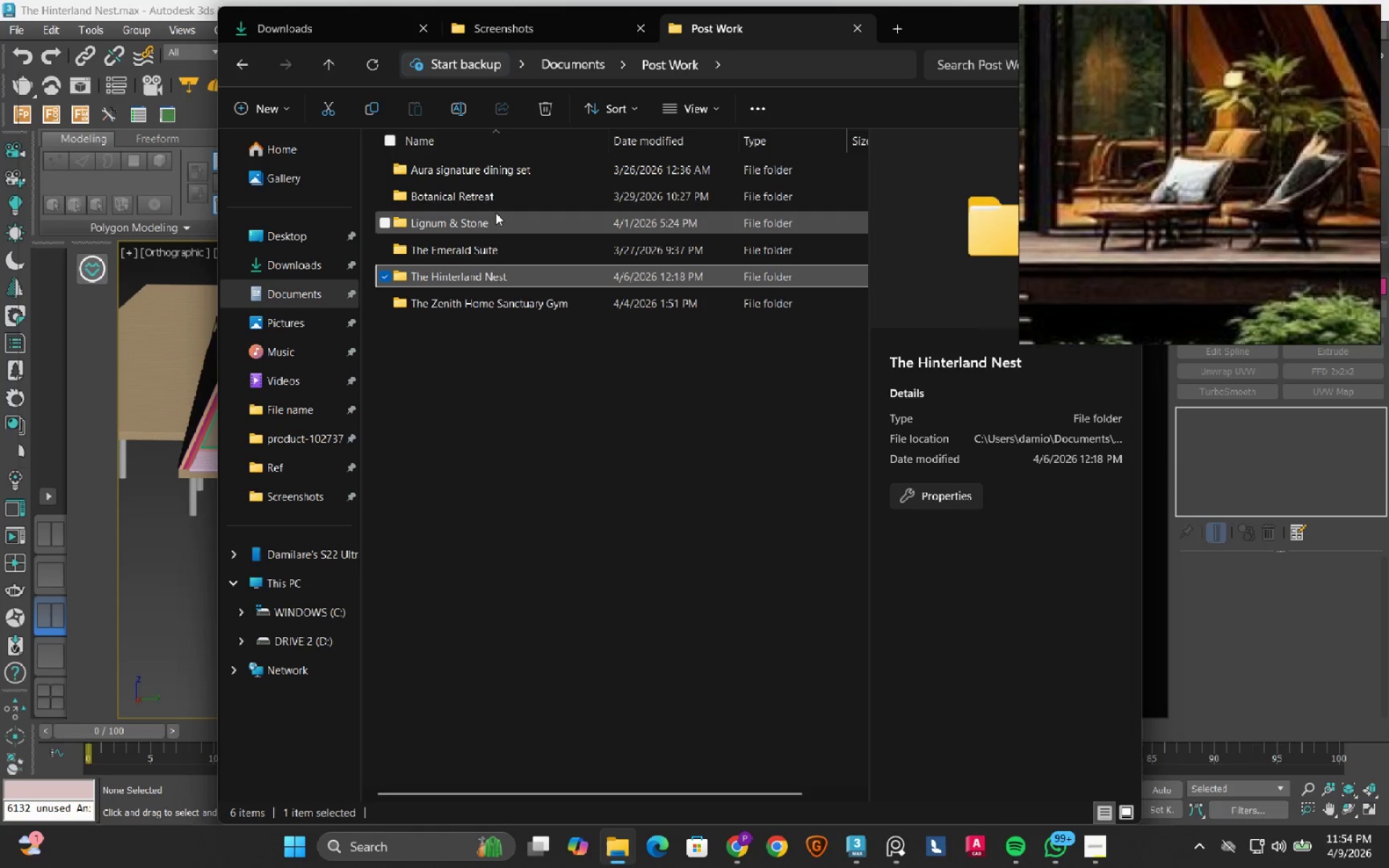 
double_click([495, 199])
 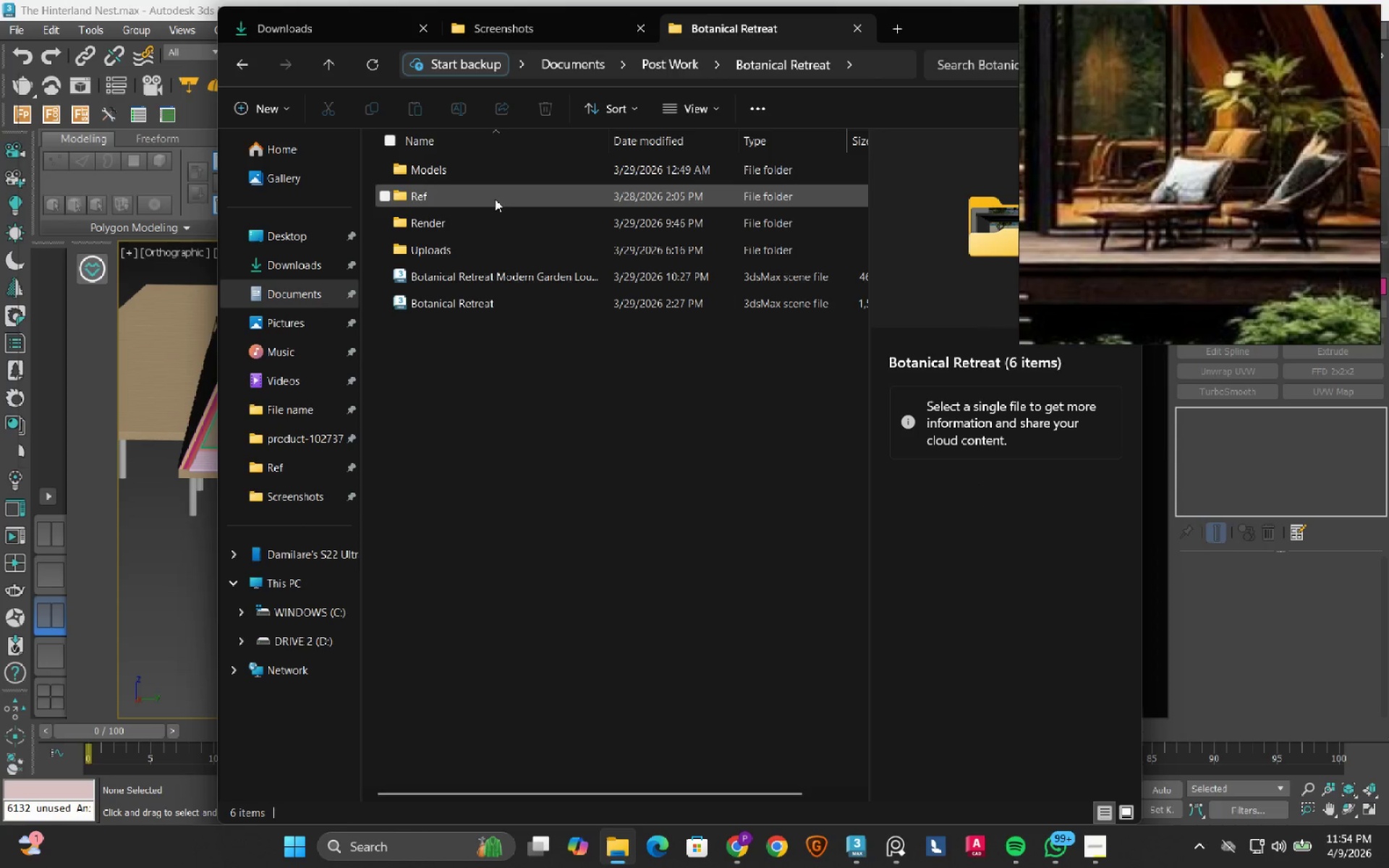 
 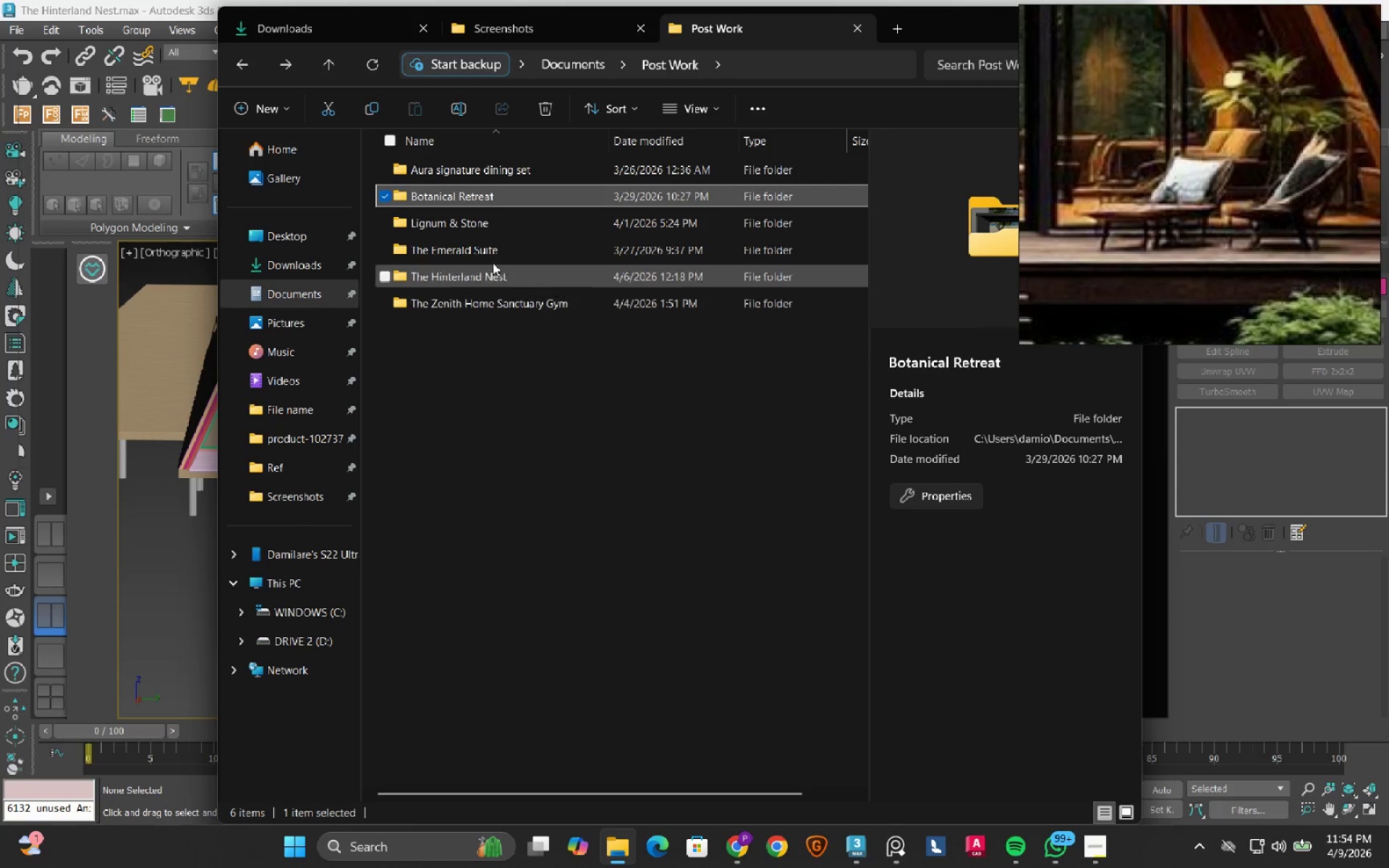 
double_click([494, 258])
 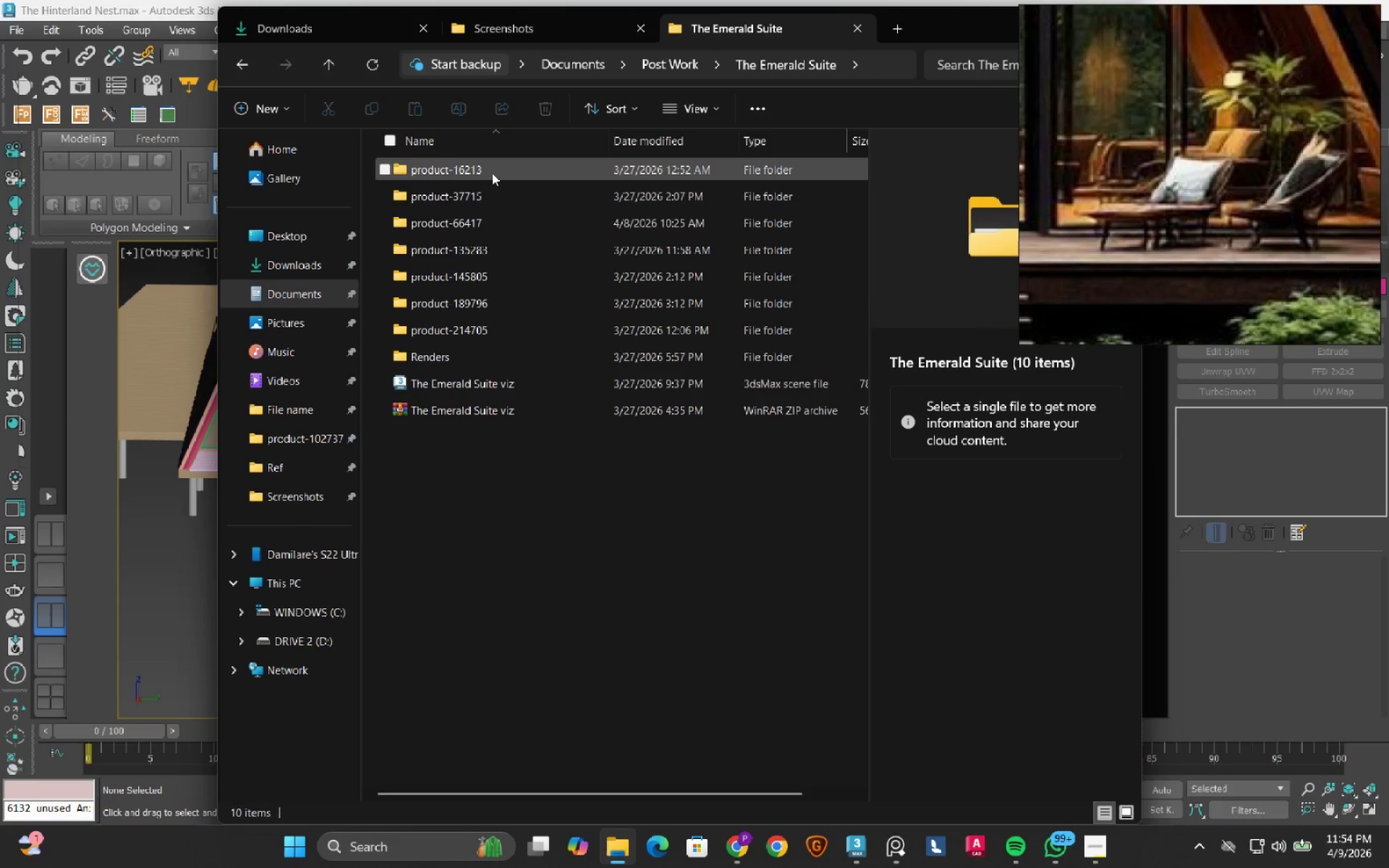 
double_click([492, 171])
 